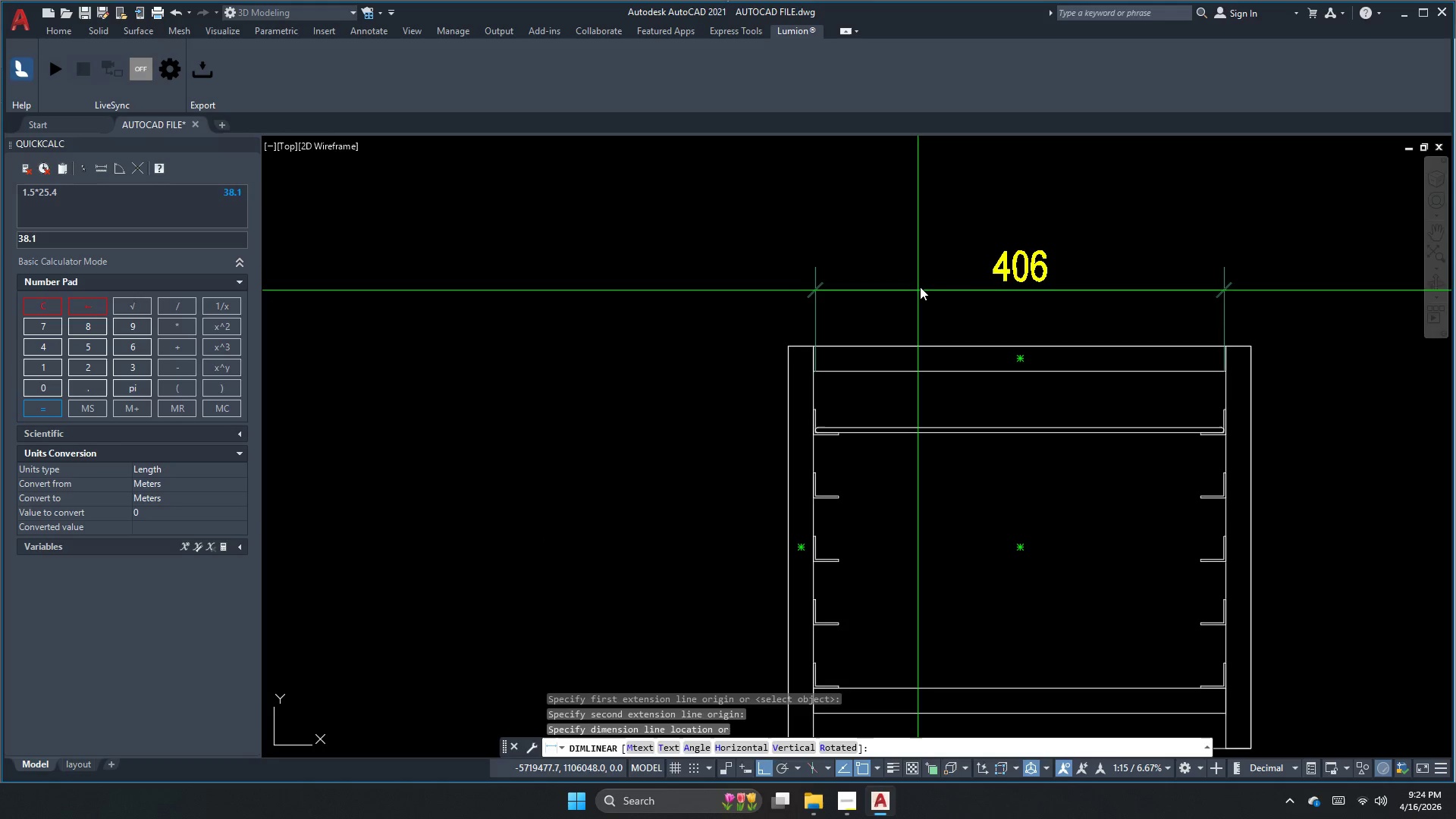 
left_click([926, 276])
 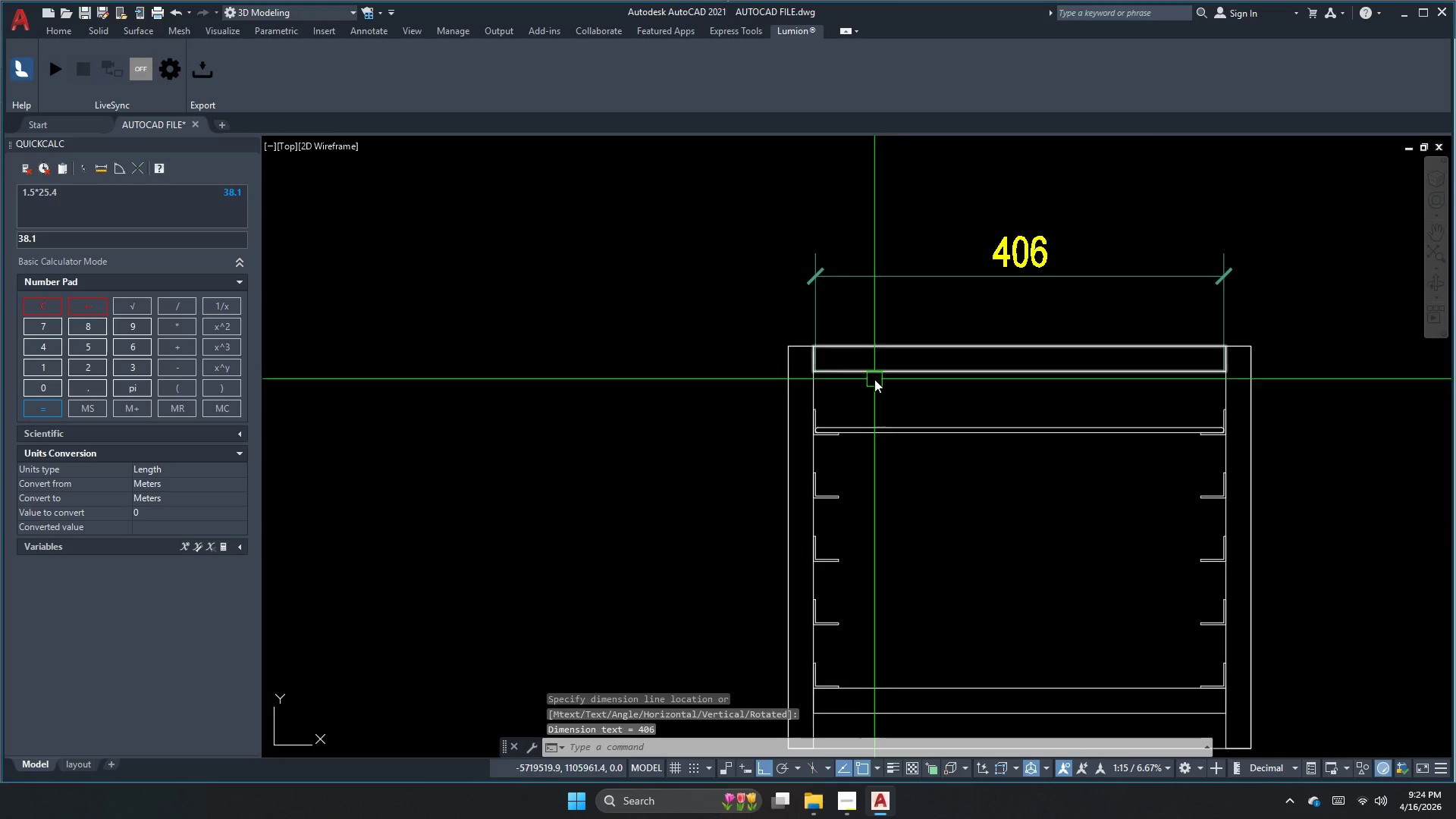 
scroll: coordinate [869, 386], scroll_direction: up, amount: 2.0
 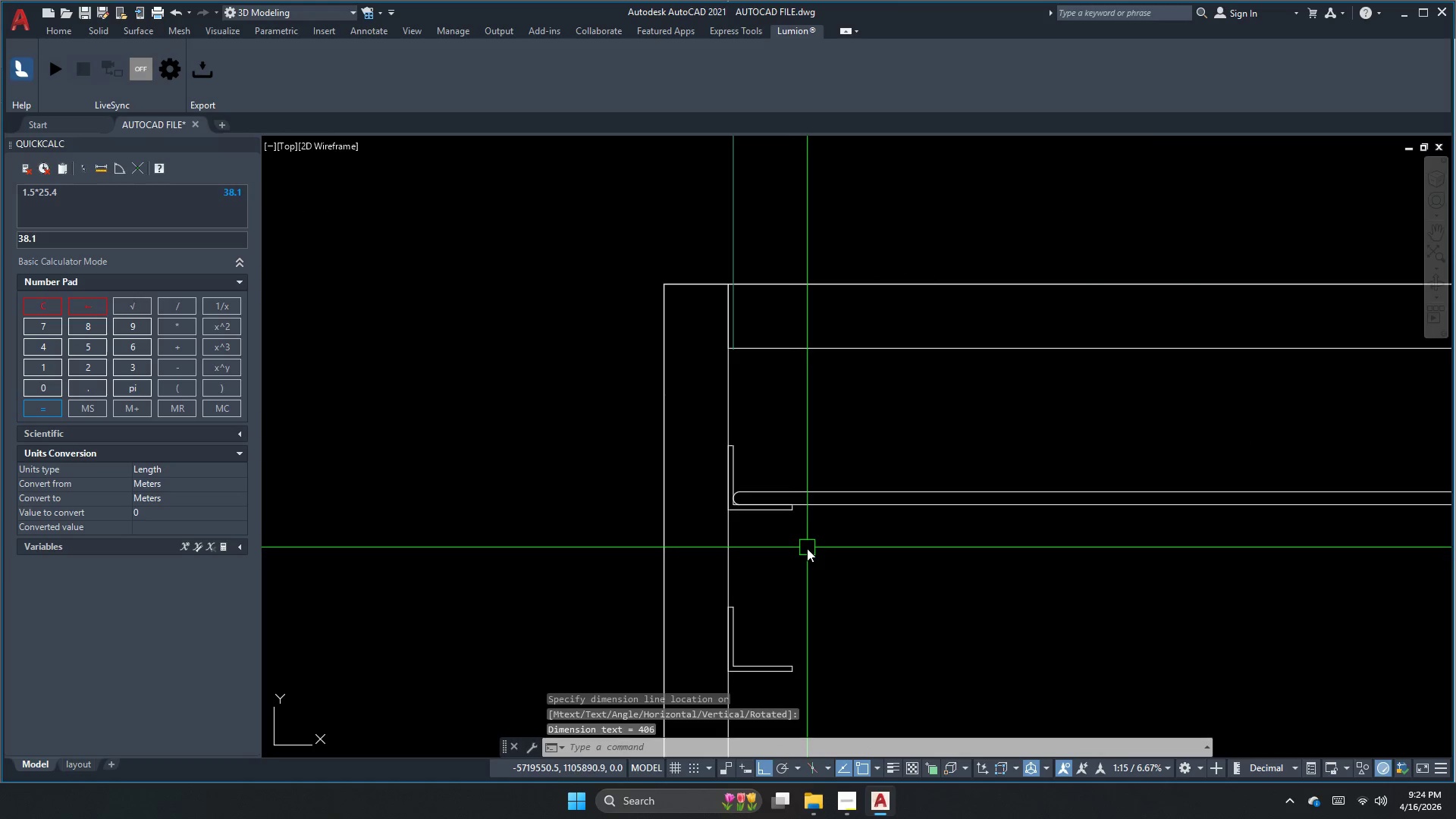 
scroll: coordinate [810, 550], scroll_direction: down, amount: 2.0
 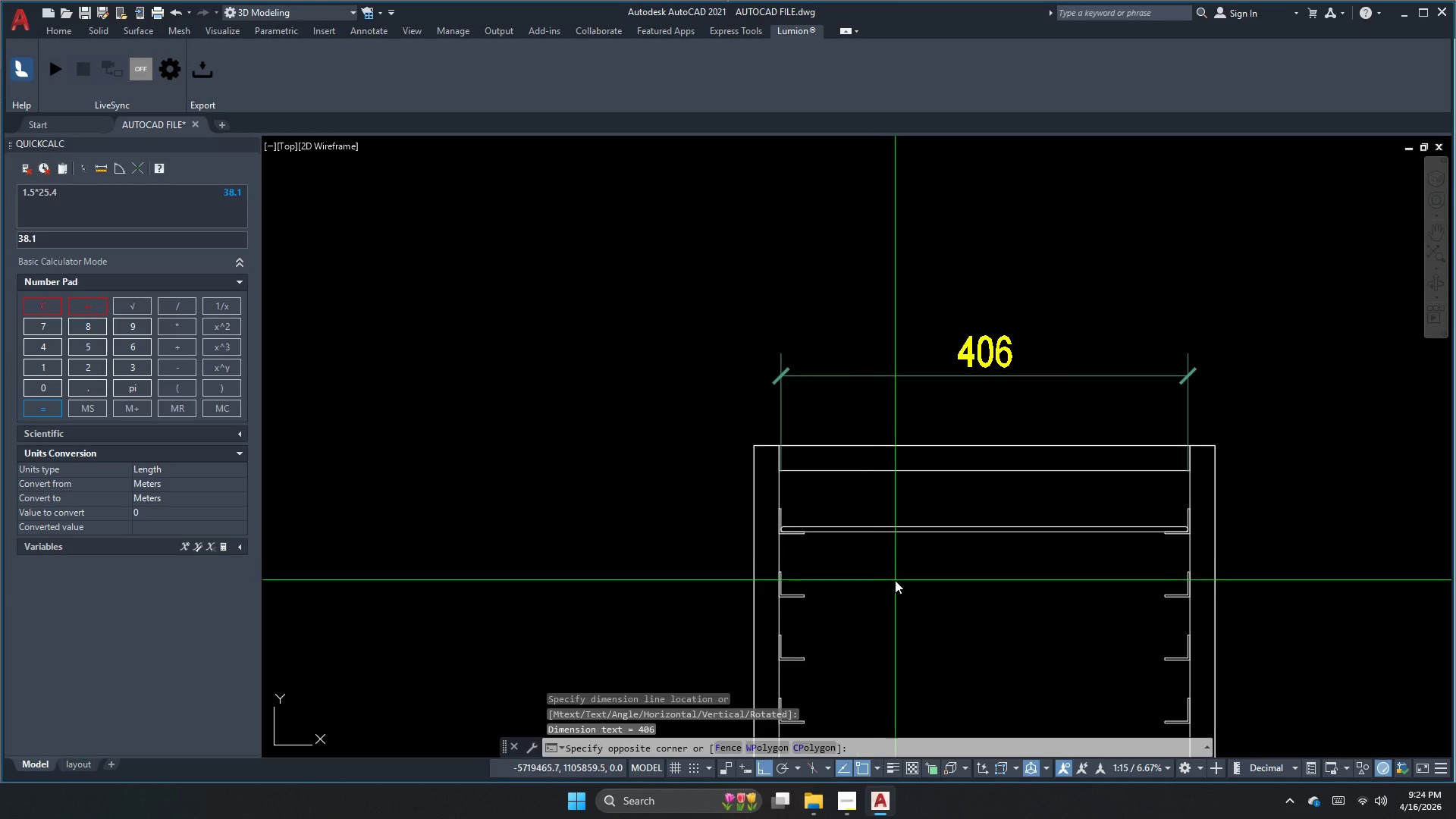 
double_click([864, 535])
 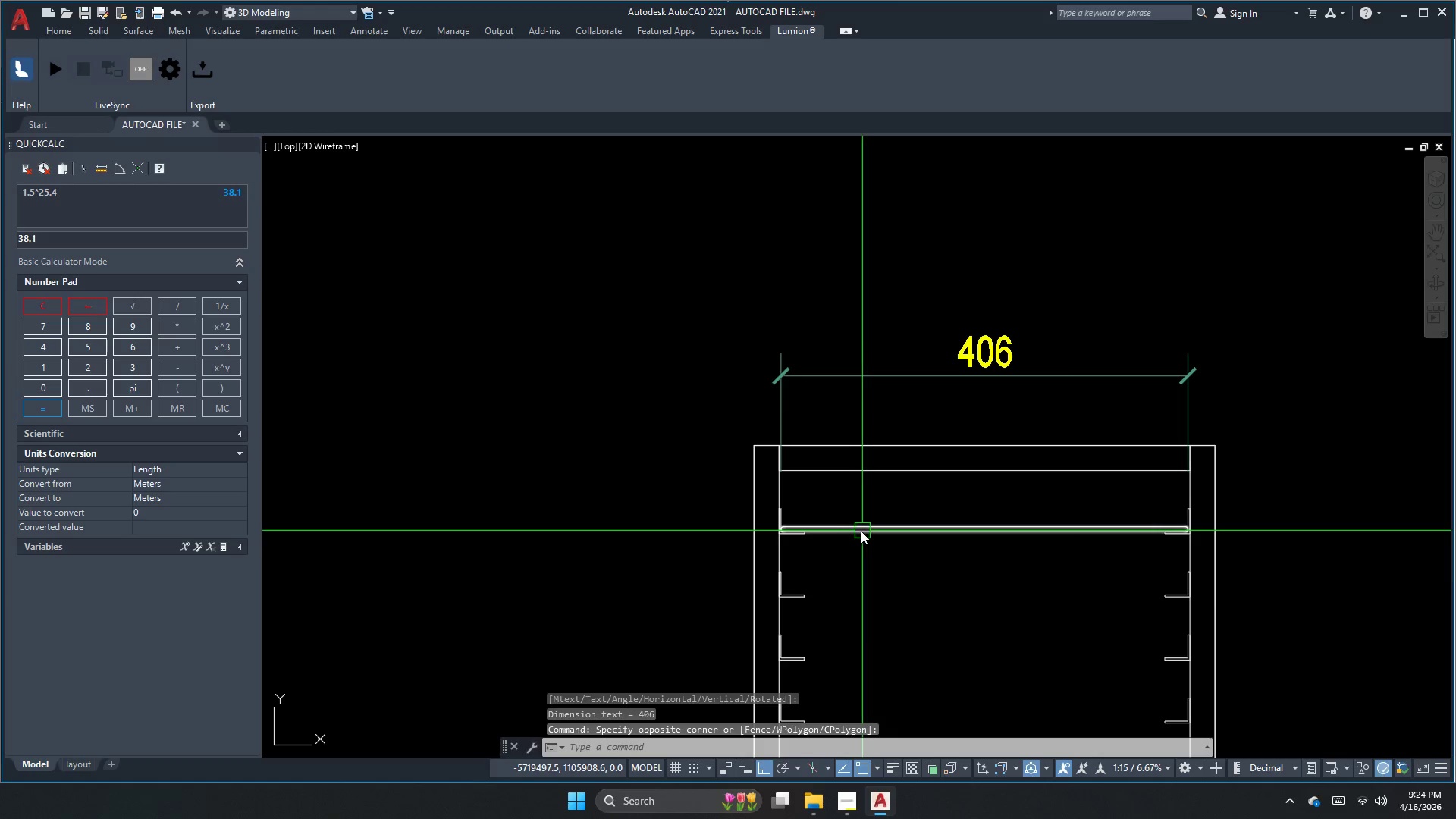 
triple_click([855, 531])
 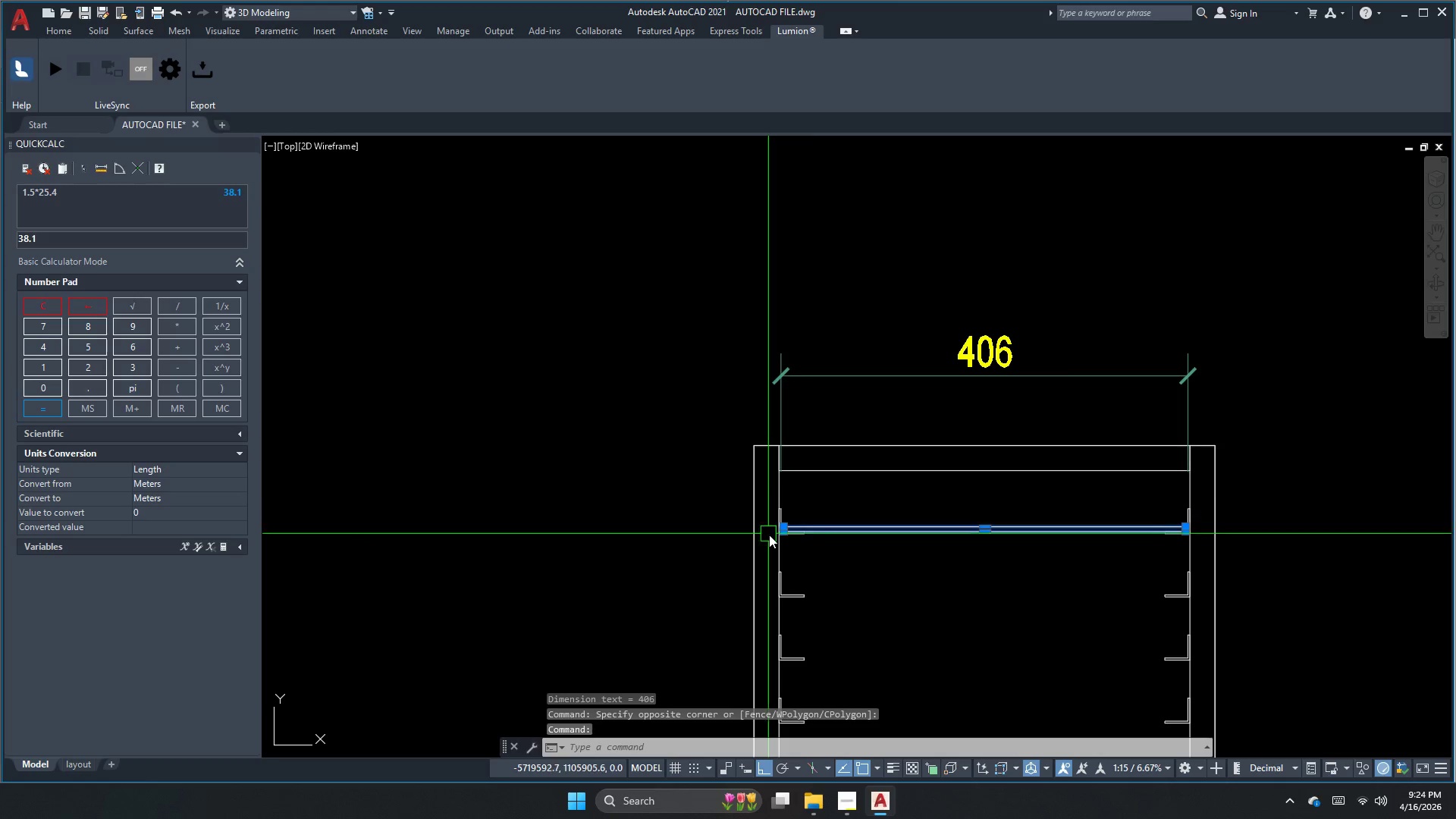 
scroll: coordinate [805, 520], scroll_direction: up, amount: 5.0
 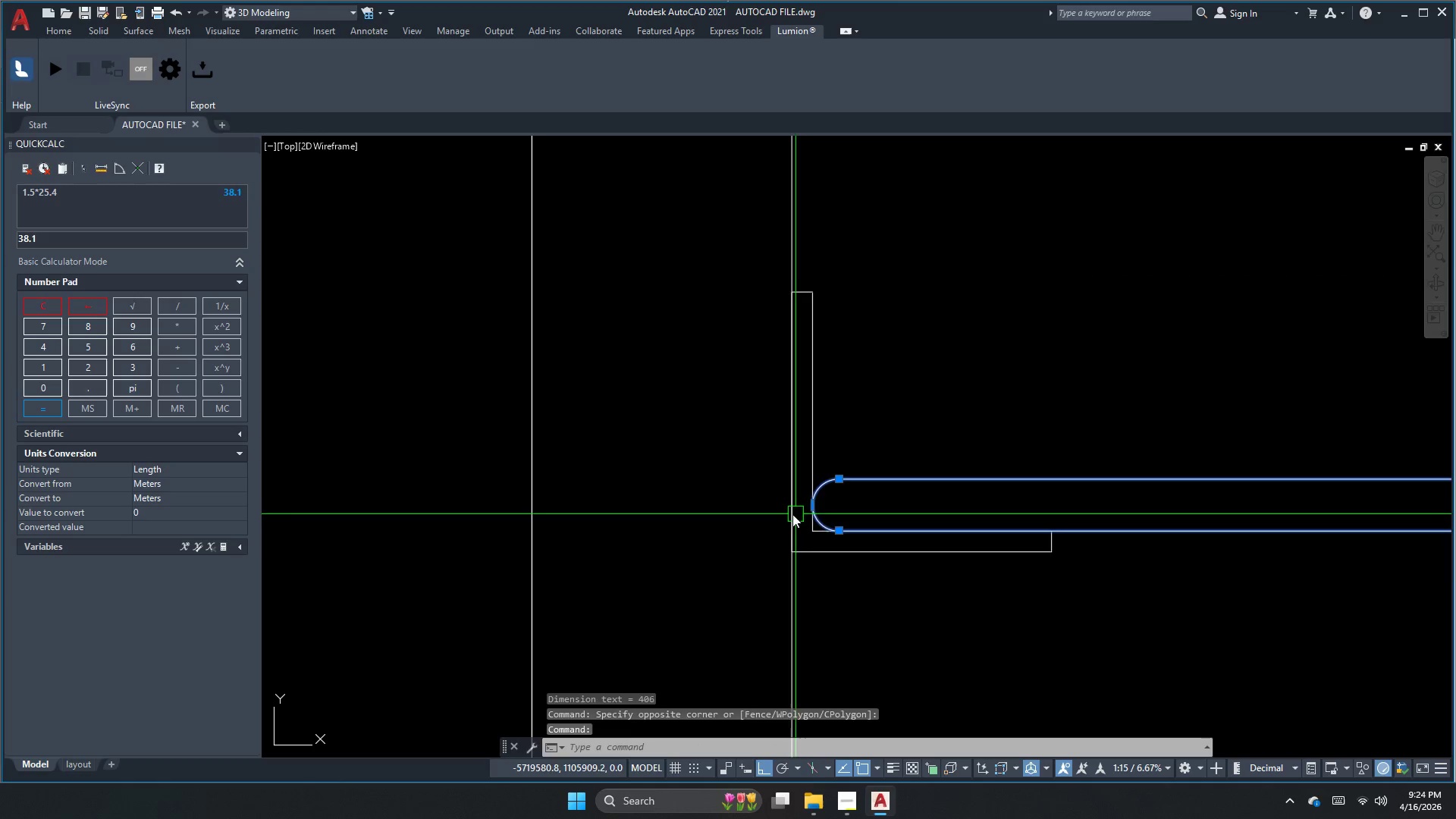 
key(Escape)
 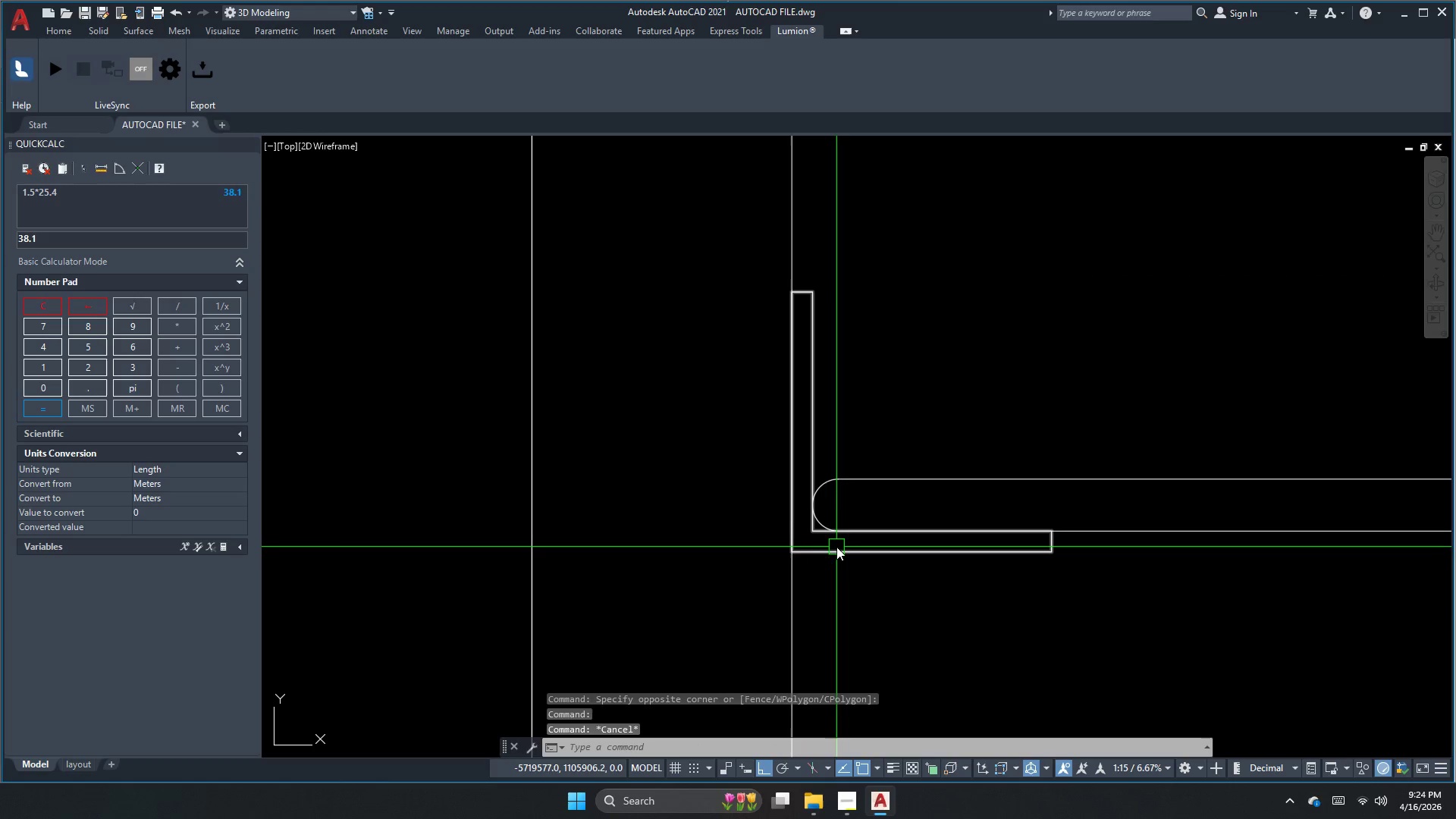 
key(S)
 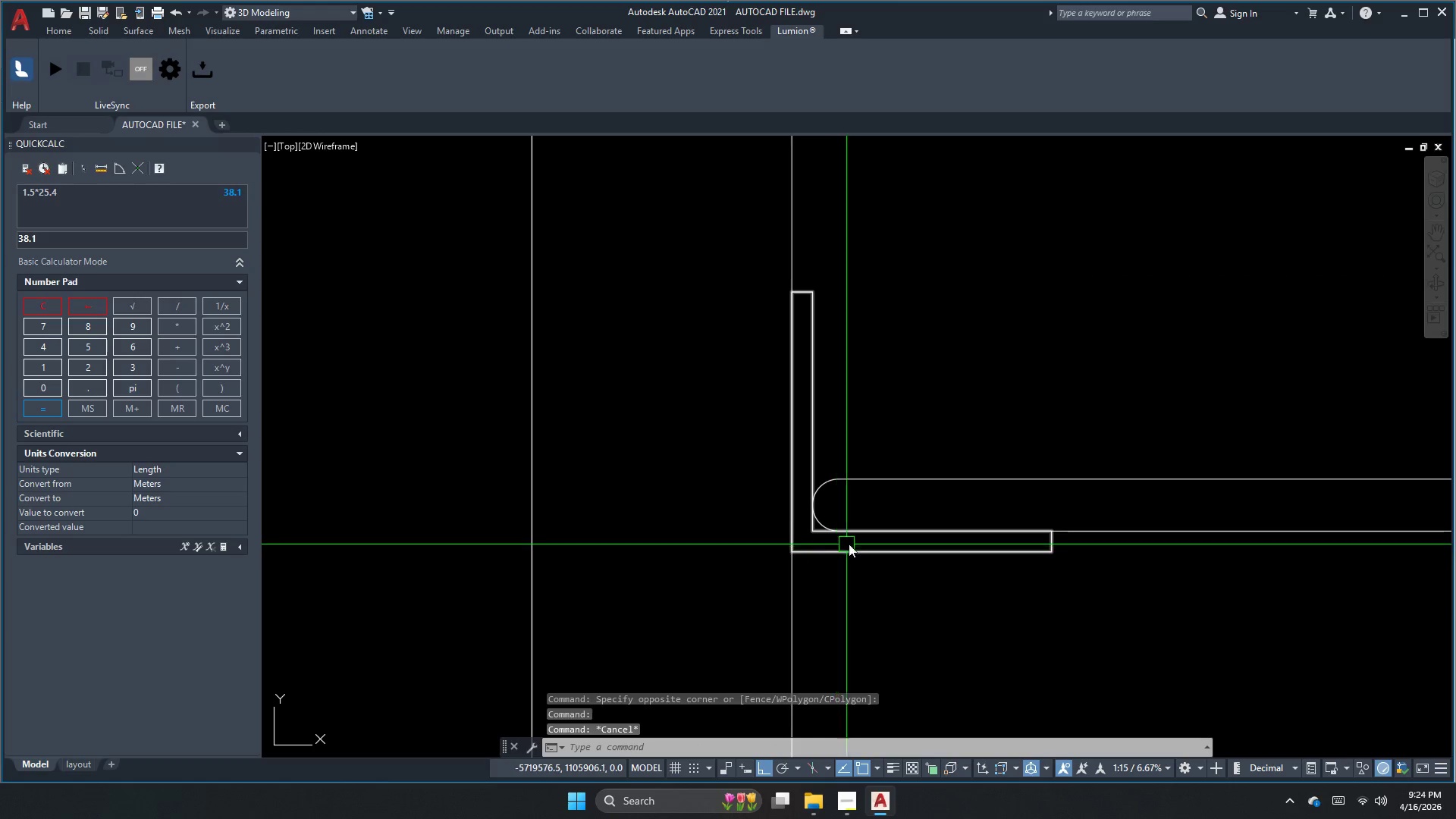 
key(Space)
 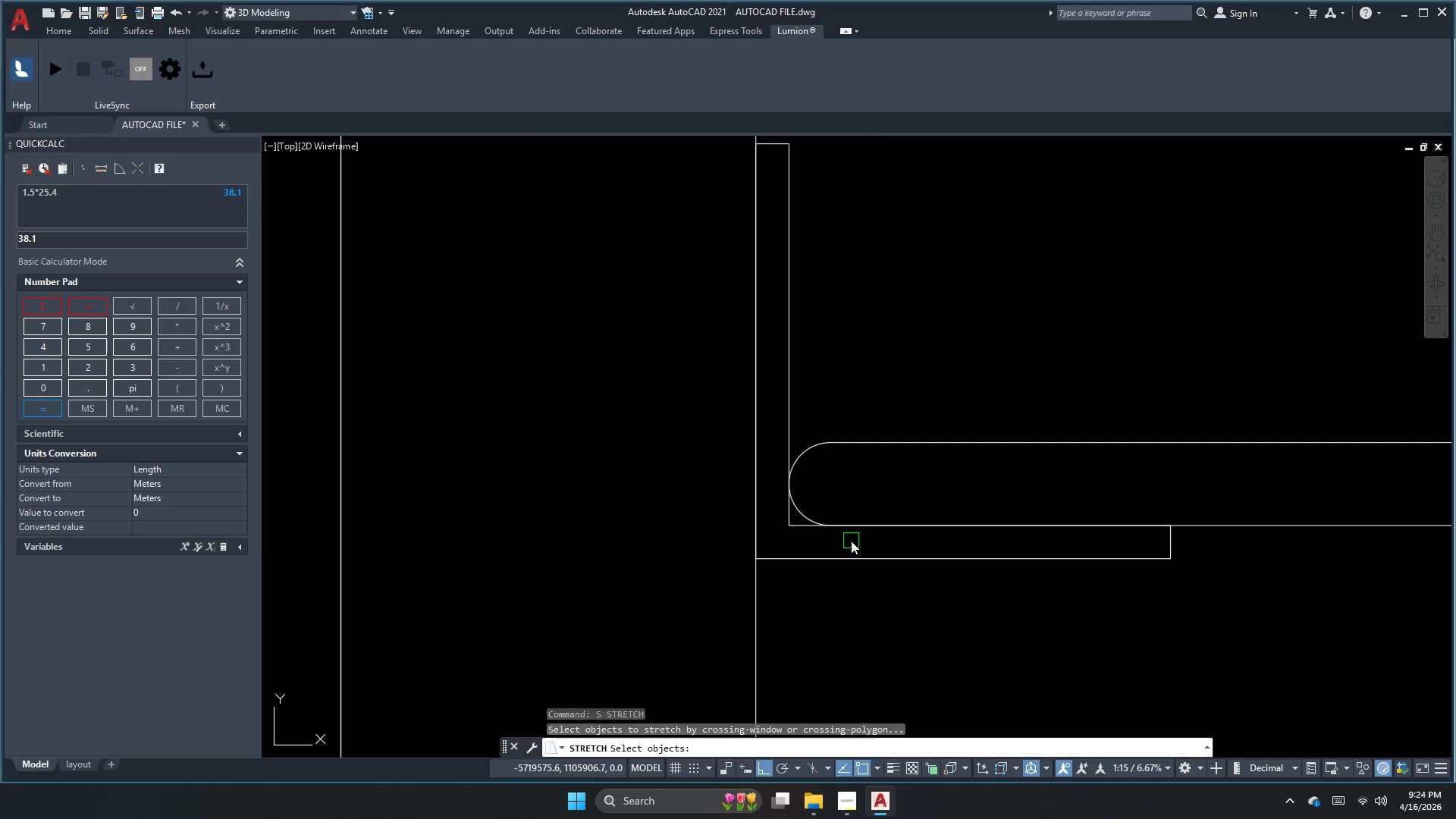 
scroll: coordinate [851, 541], scroll_direction: up, amount: 1.0
 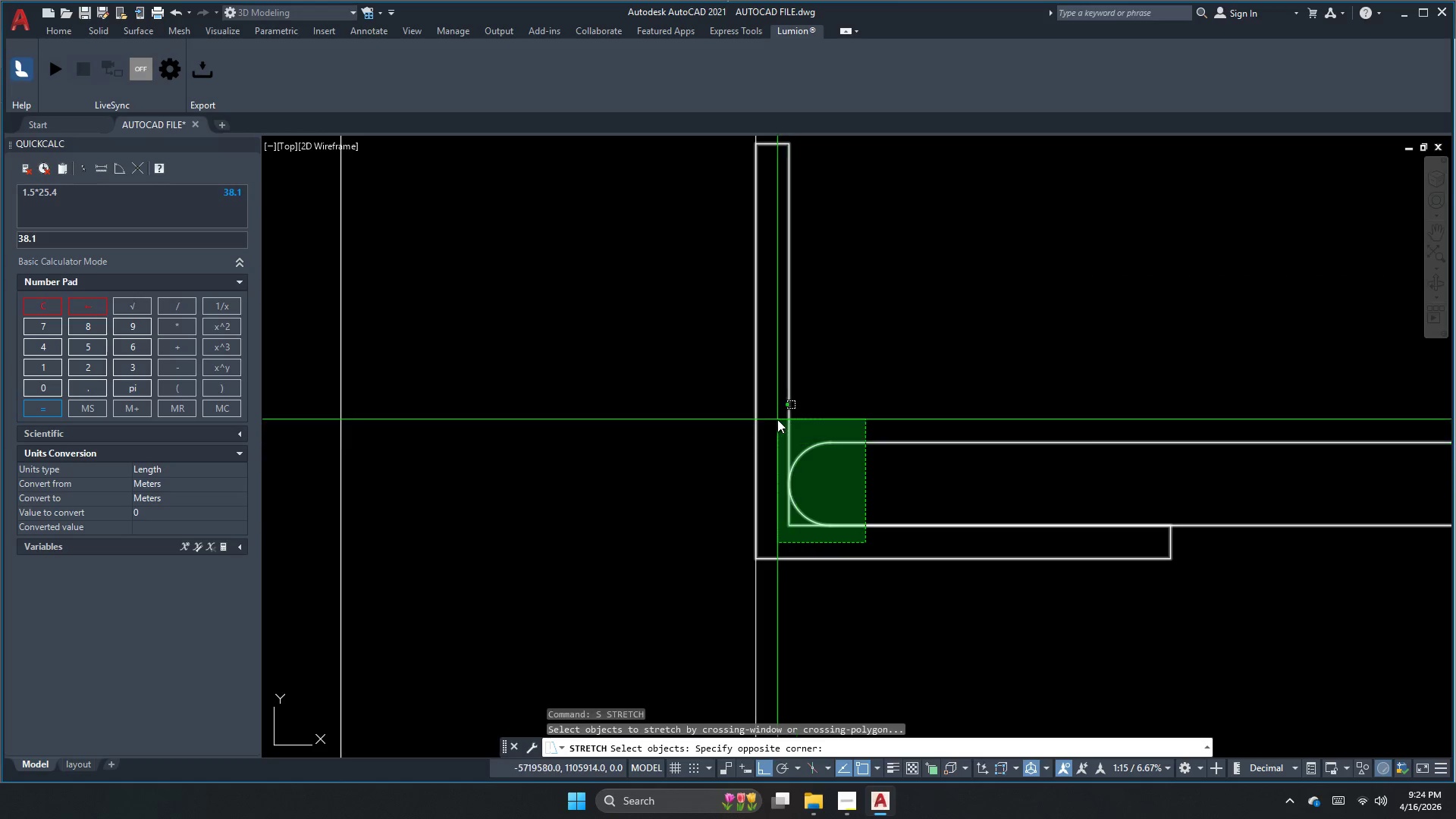 
left_click([783, 414])
 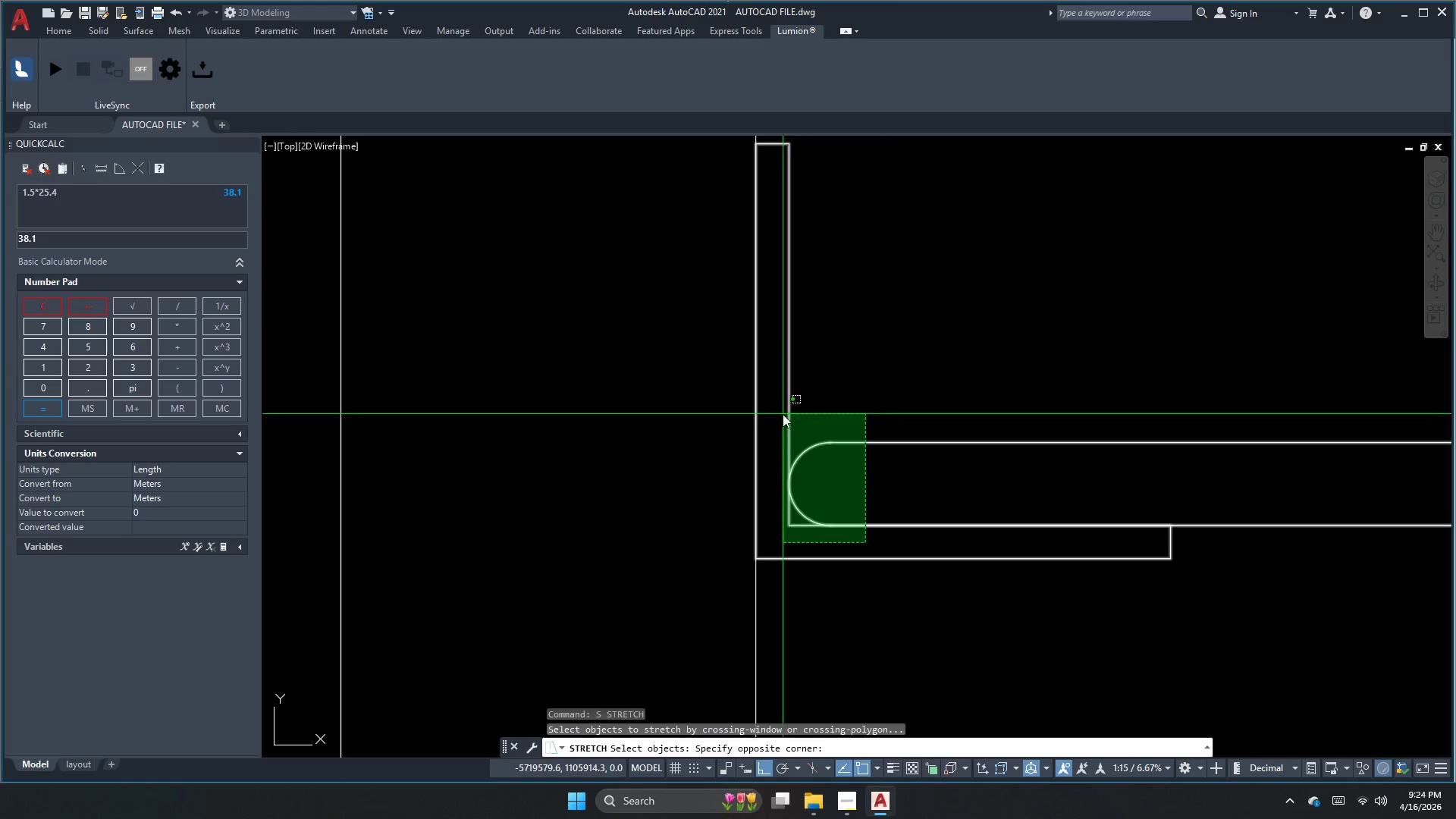 
hold_key(key=ShiftLeft, duration=0.86)
double_click([804, 407])
 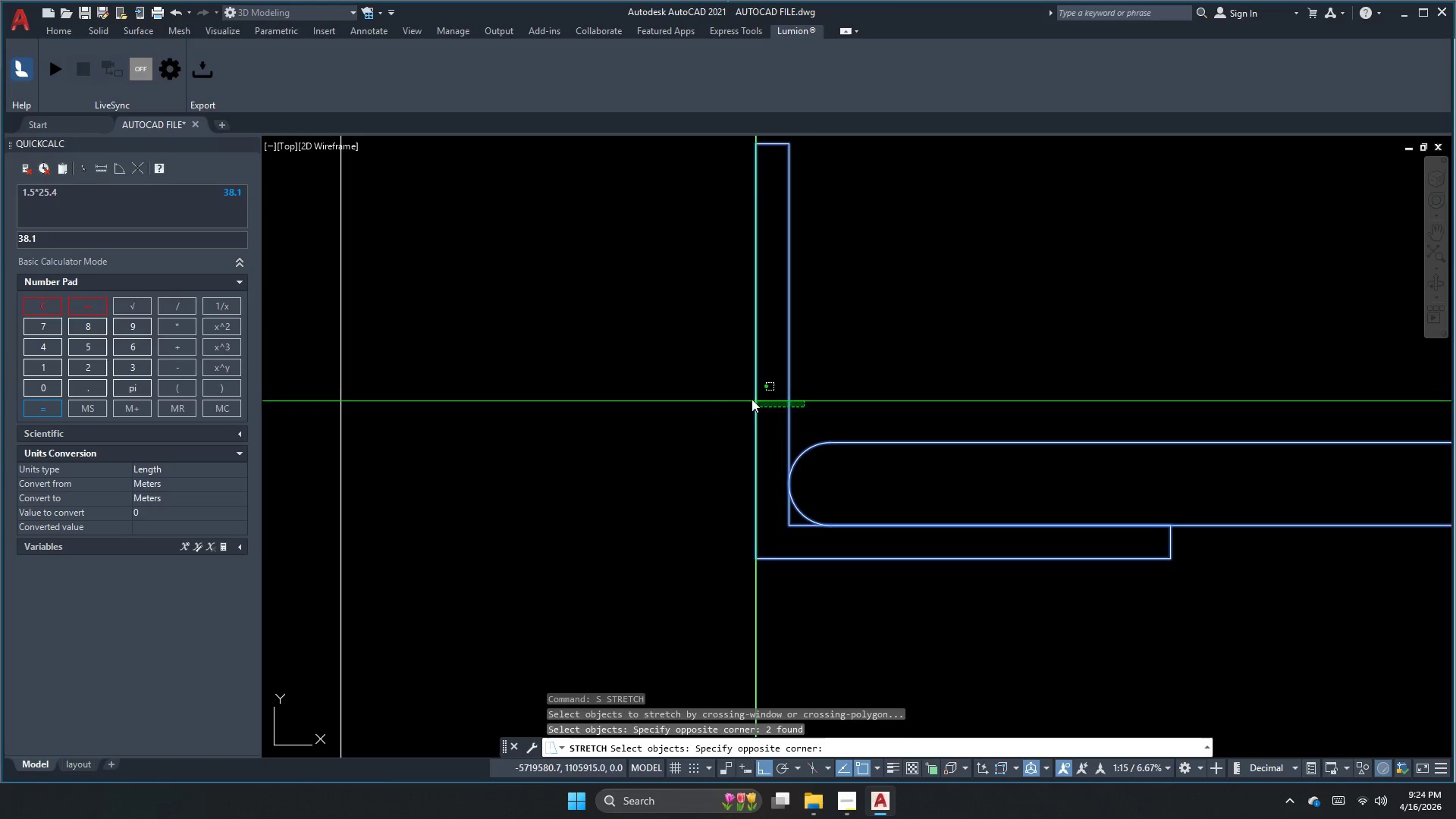 
triple_click([670, 384])
 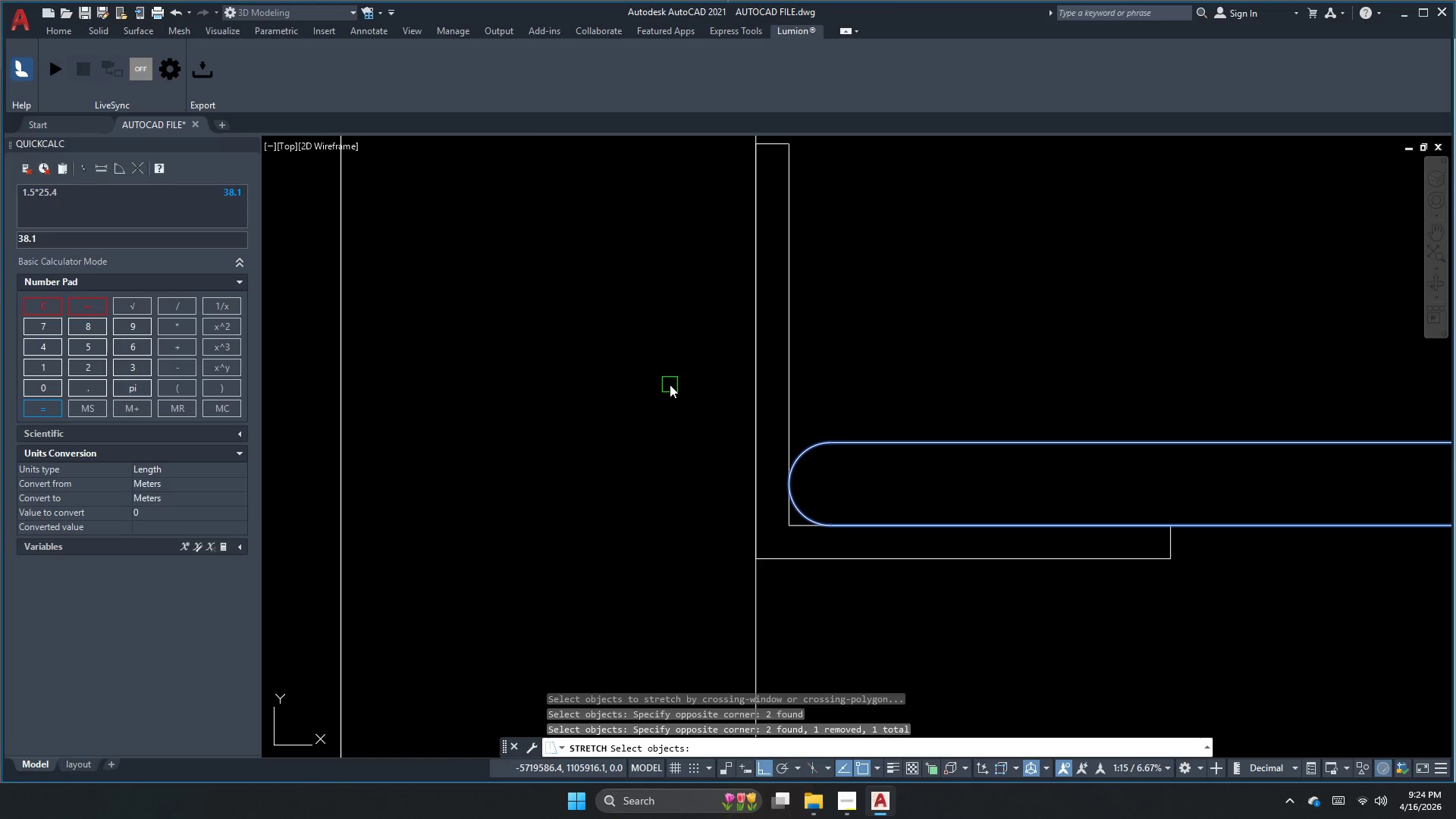 
key(Space)
 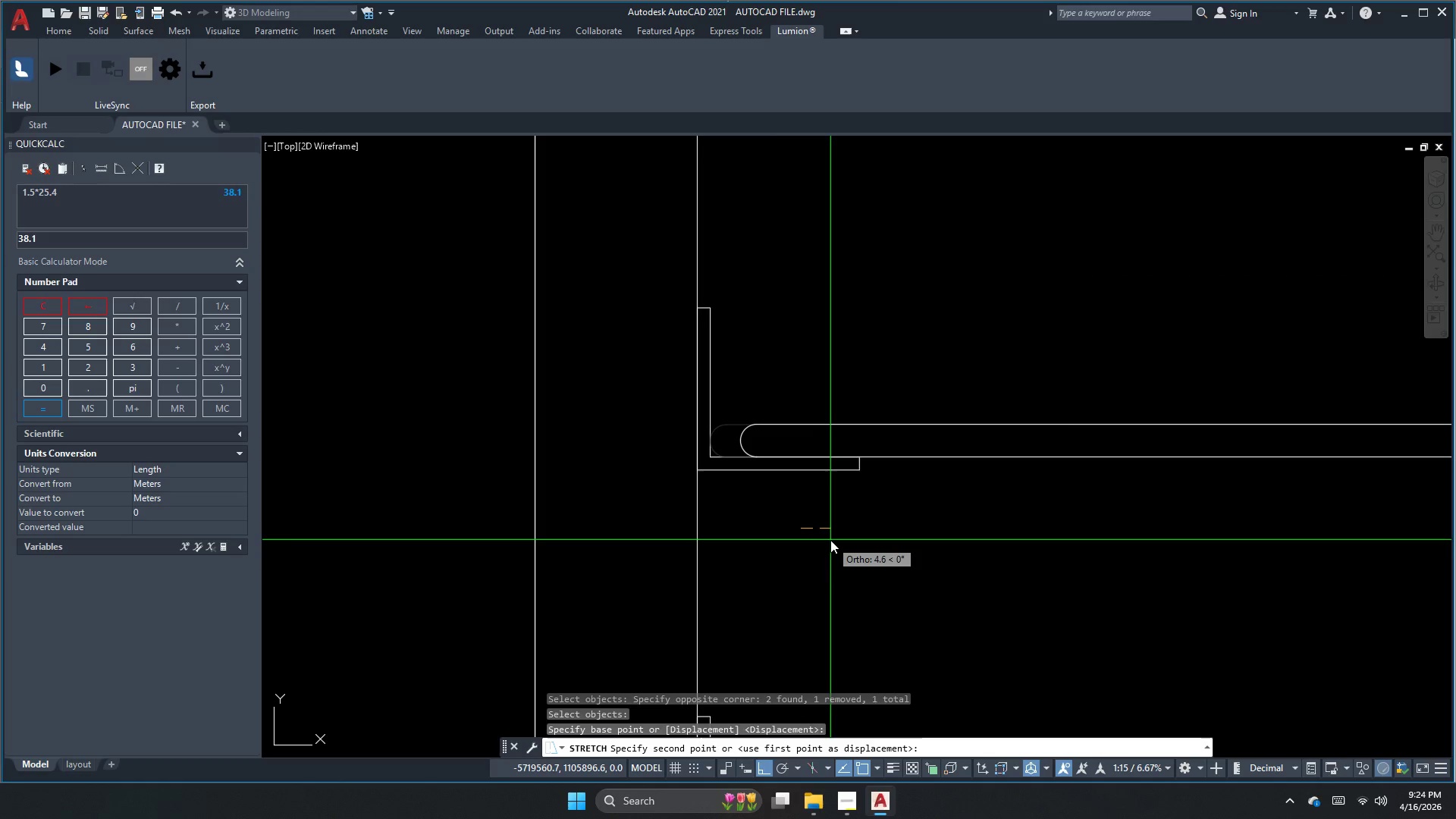 
scroll: coordinate [659, 415], scroll_direction: down, amount: 2.0
 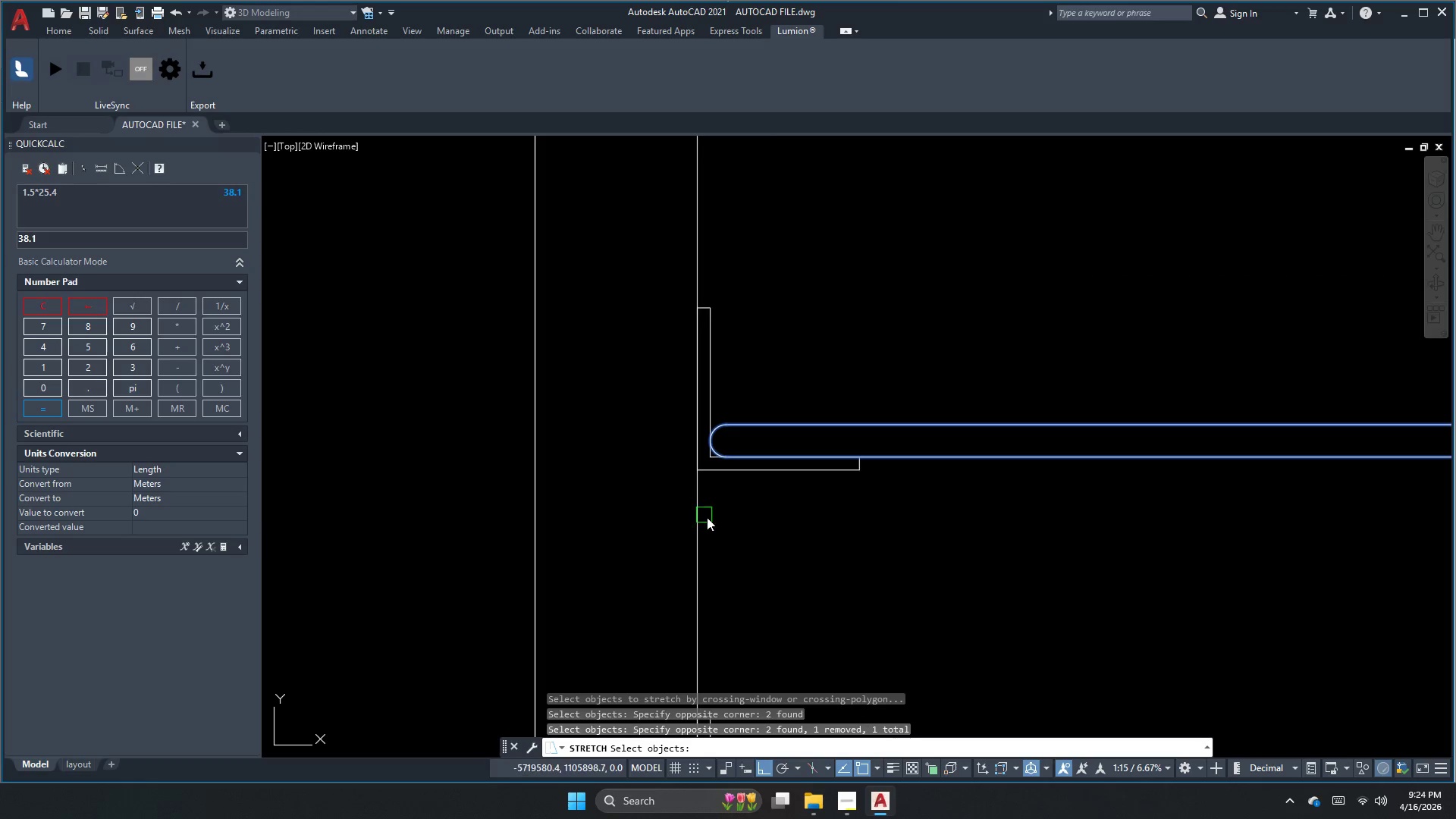 
key(Escape)
 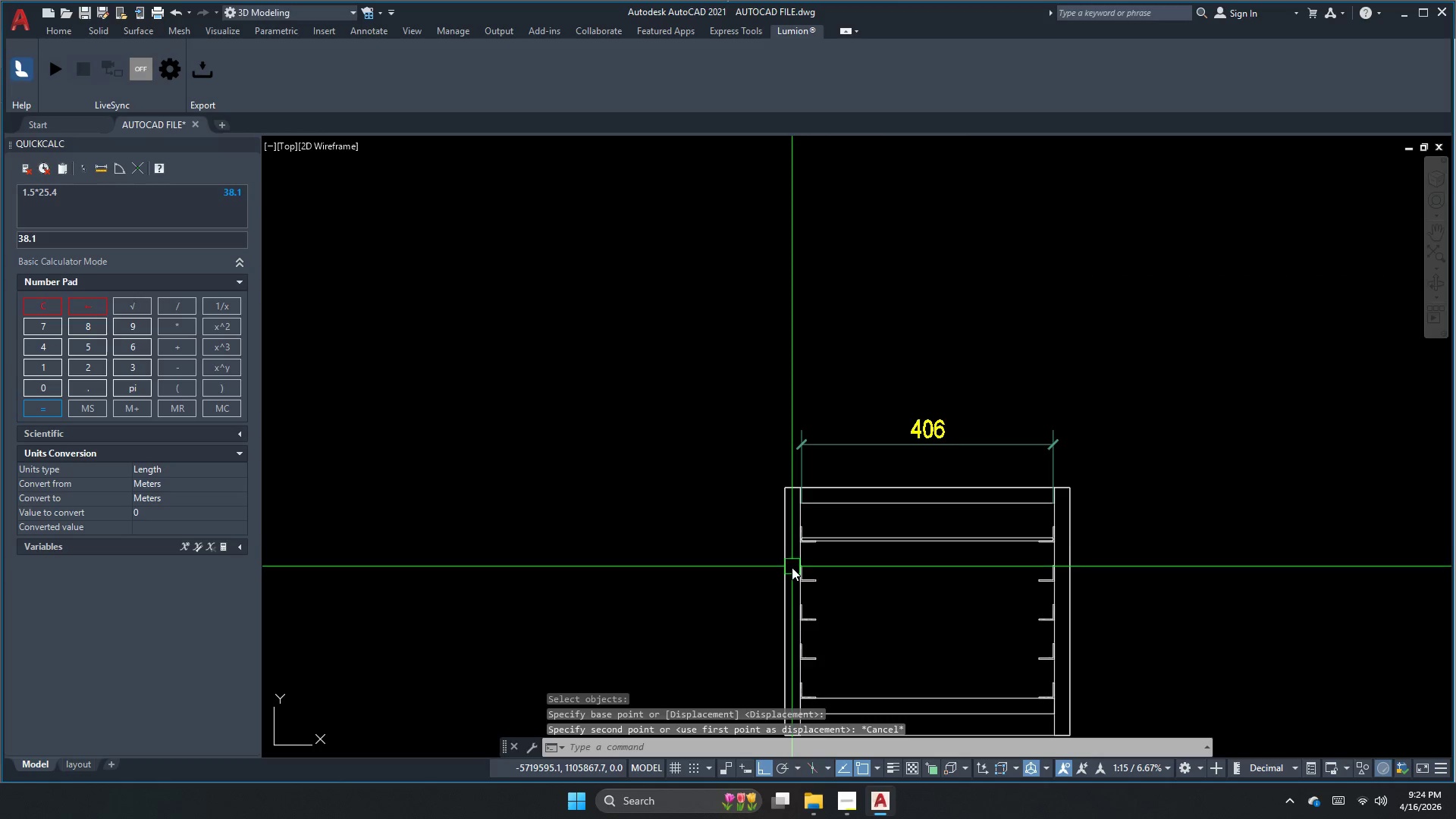 
key(Escape)
 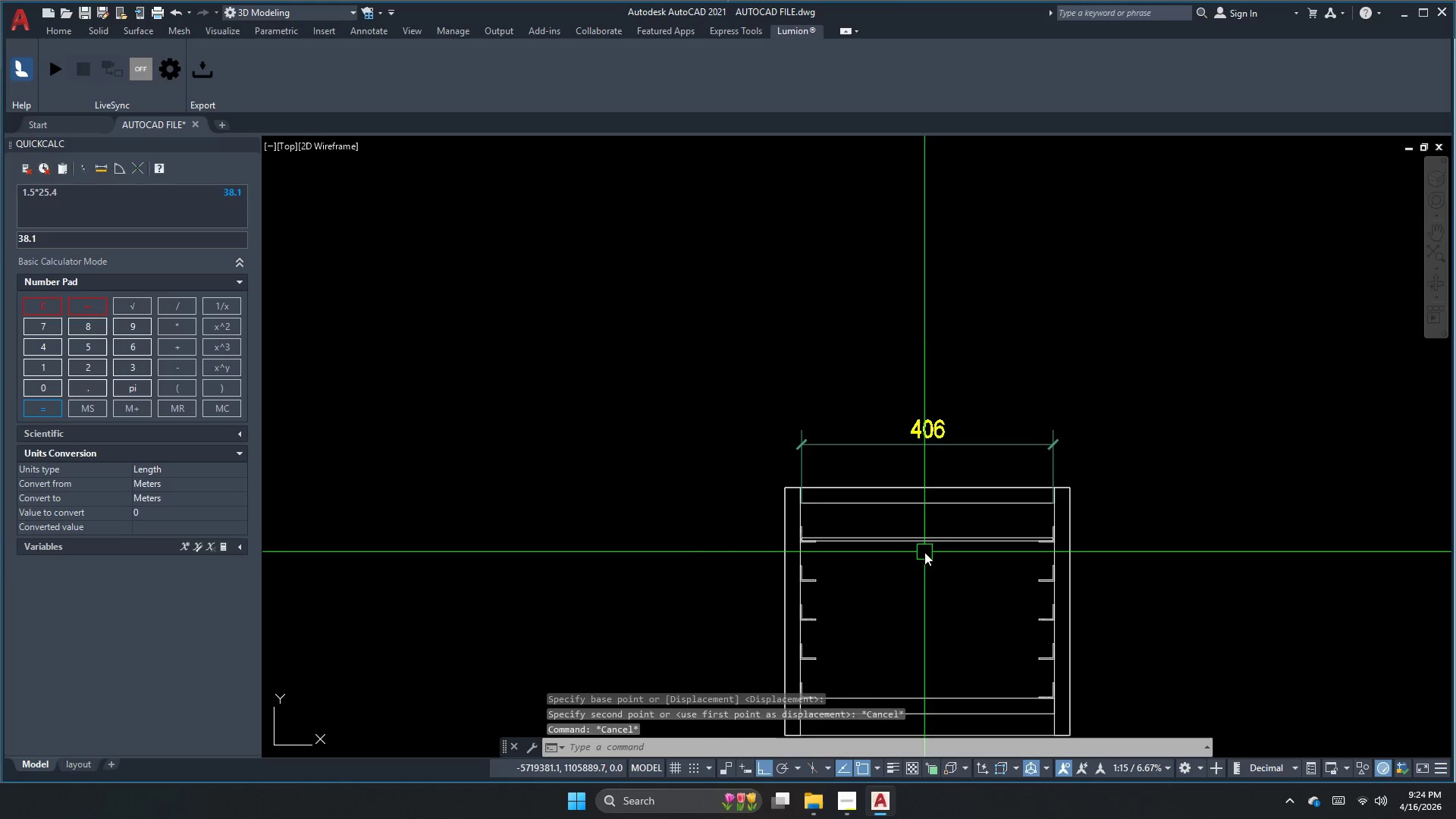 
scroll: coordinate [807, 551], scroll_direction: down, amount: 5.0
 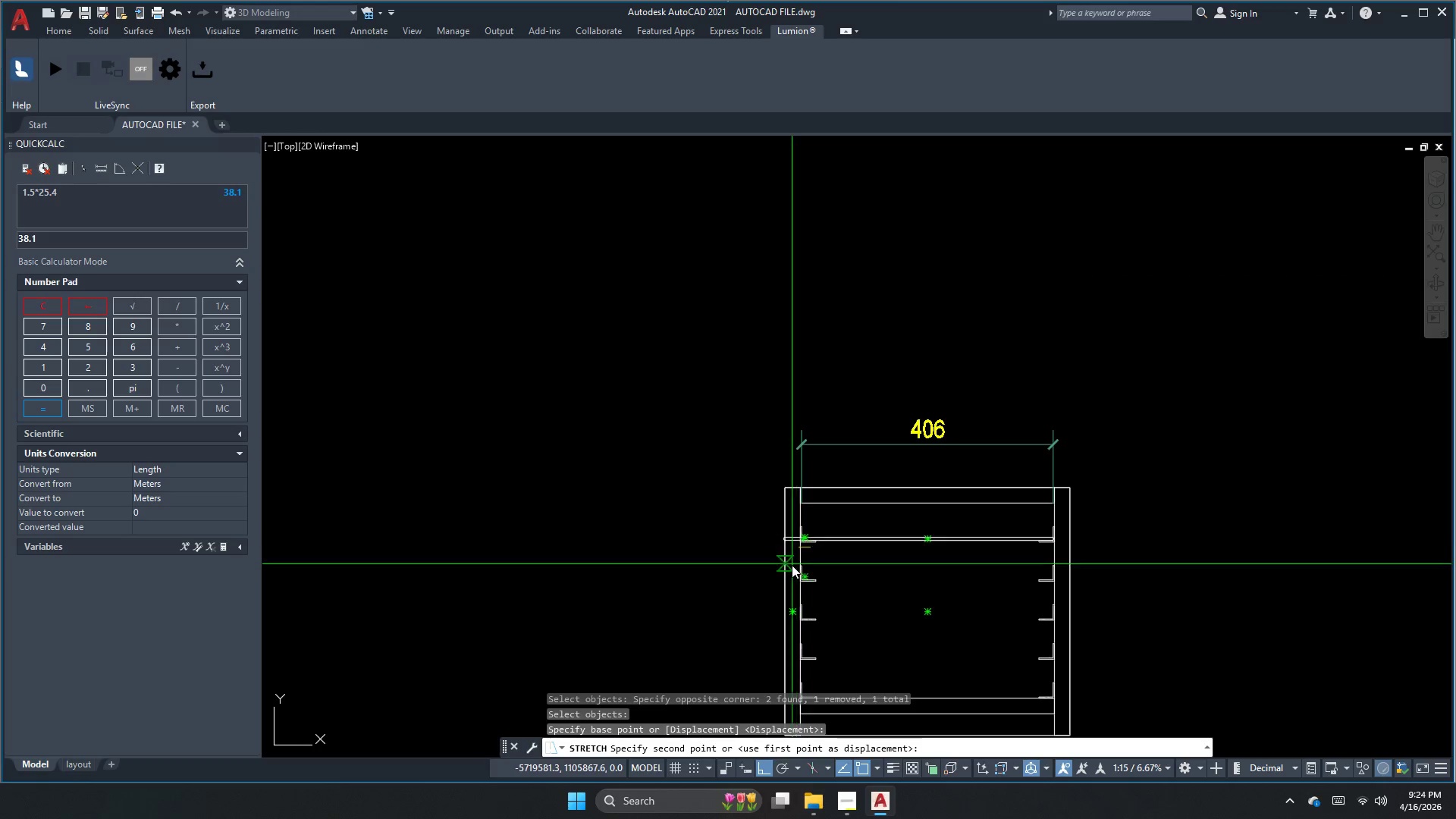 
key(Escape)
 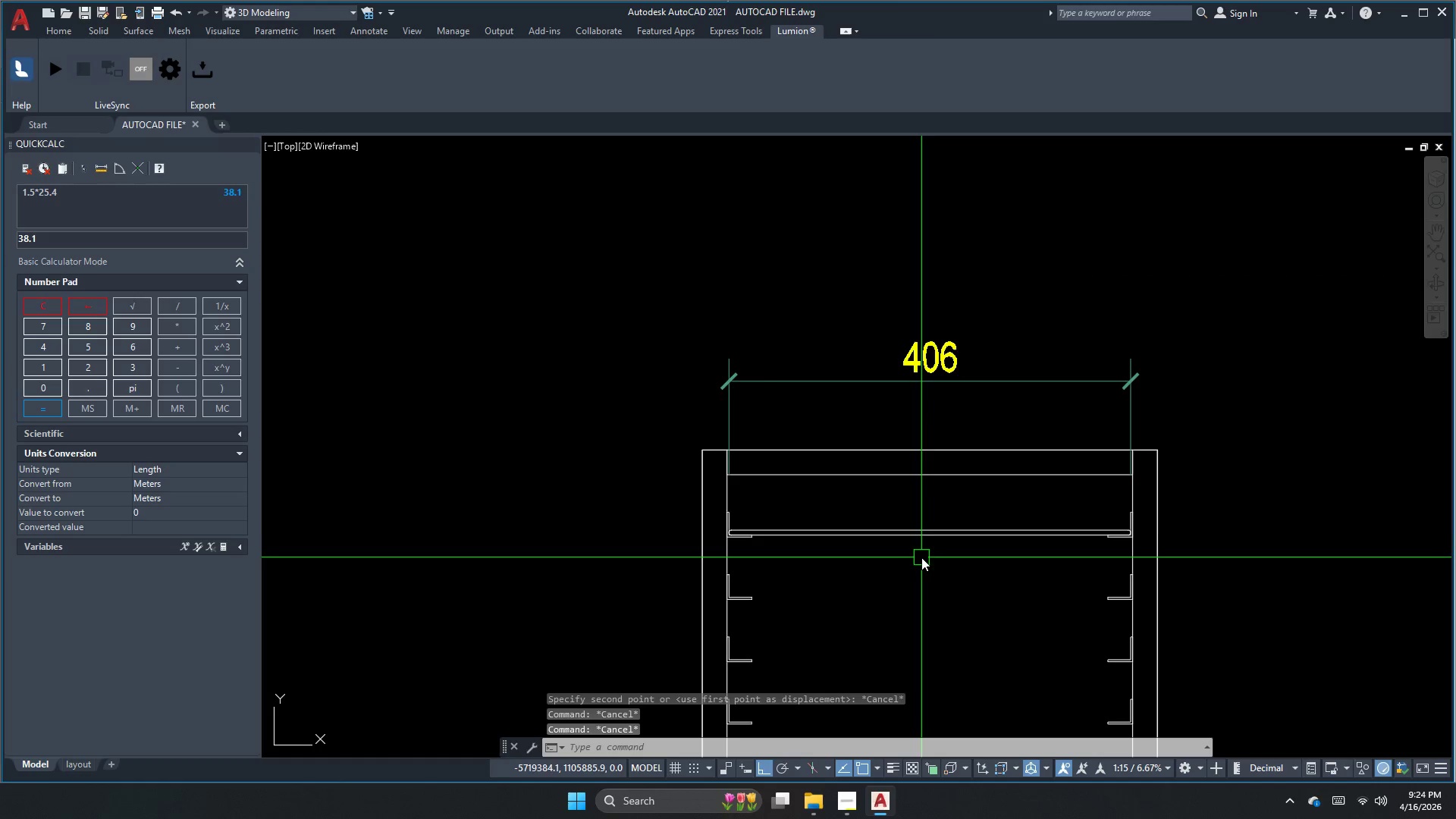 
key(Escape)
 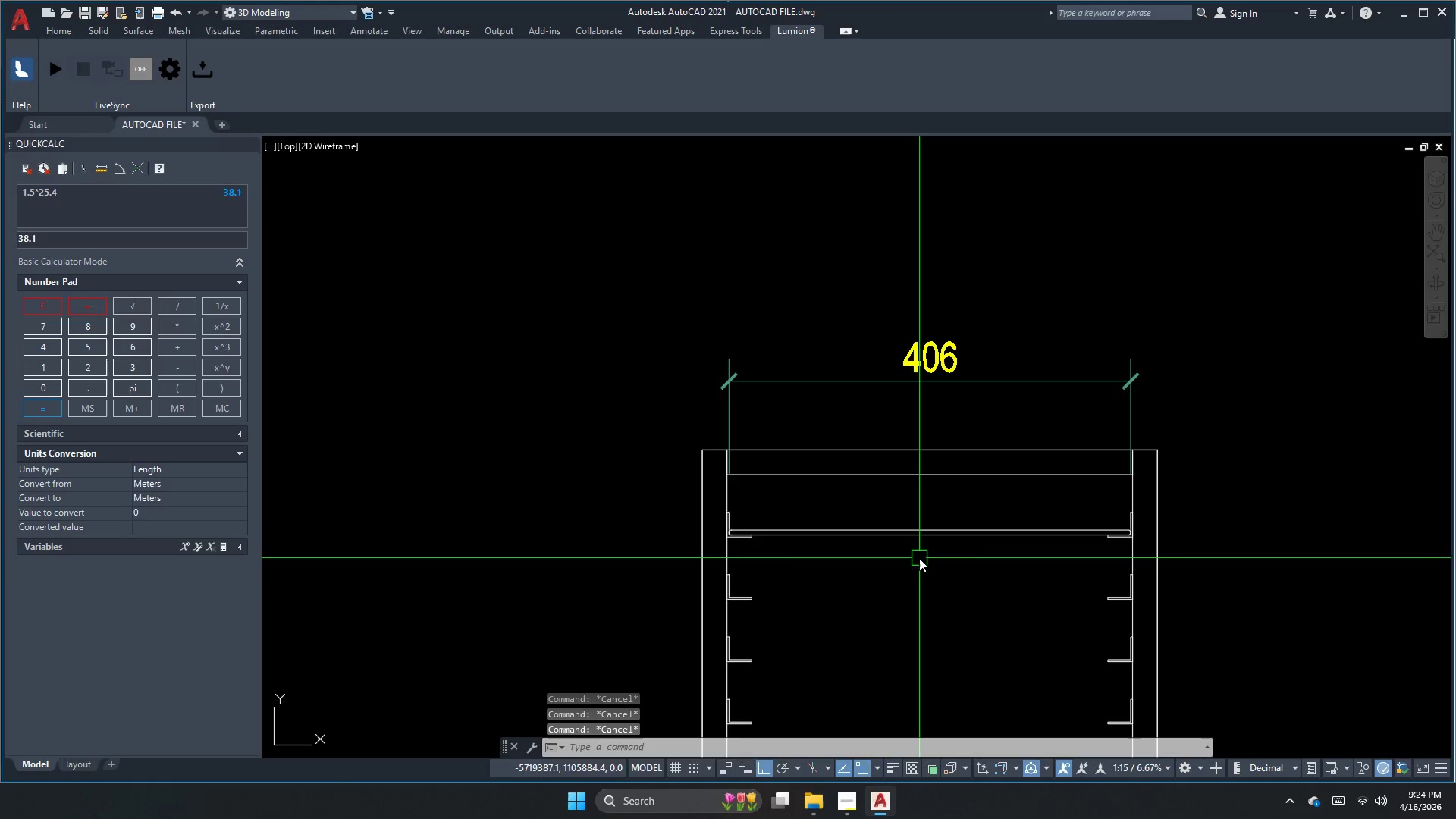 
key(X)
 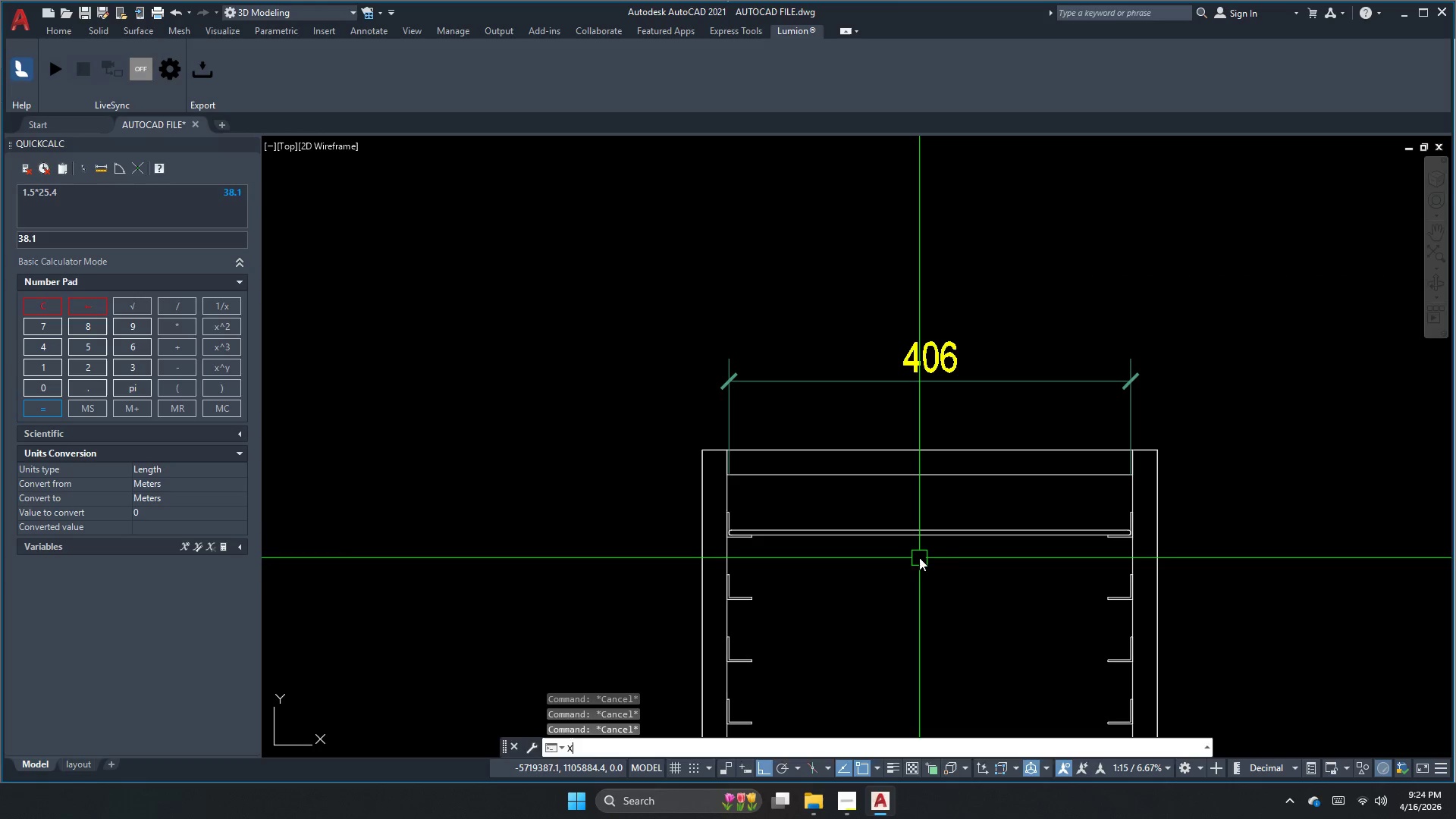 
scroll: coordinate [924, 552], scroll_direction: up, amount: 1.0
 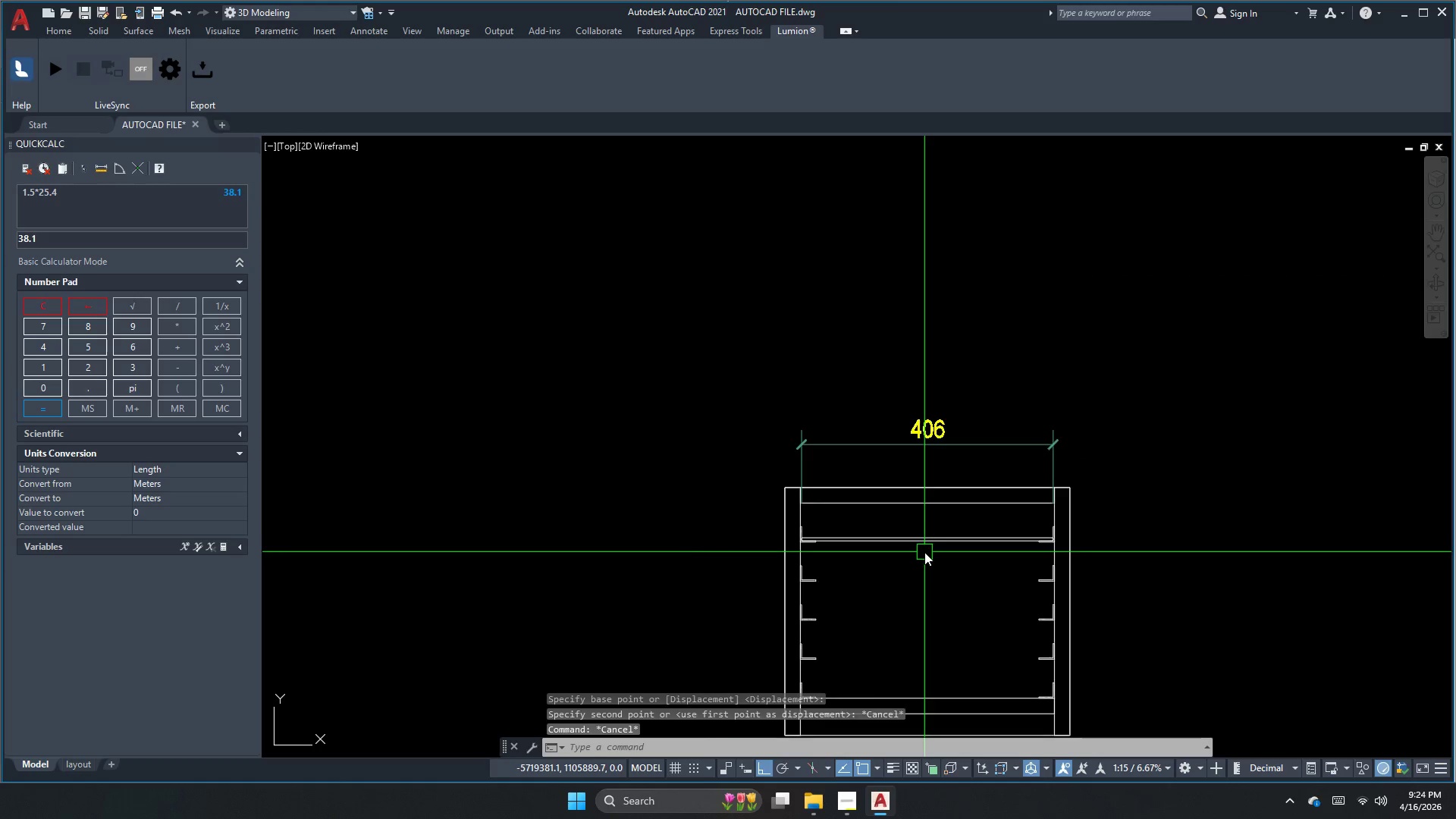 
key(L)
 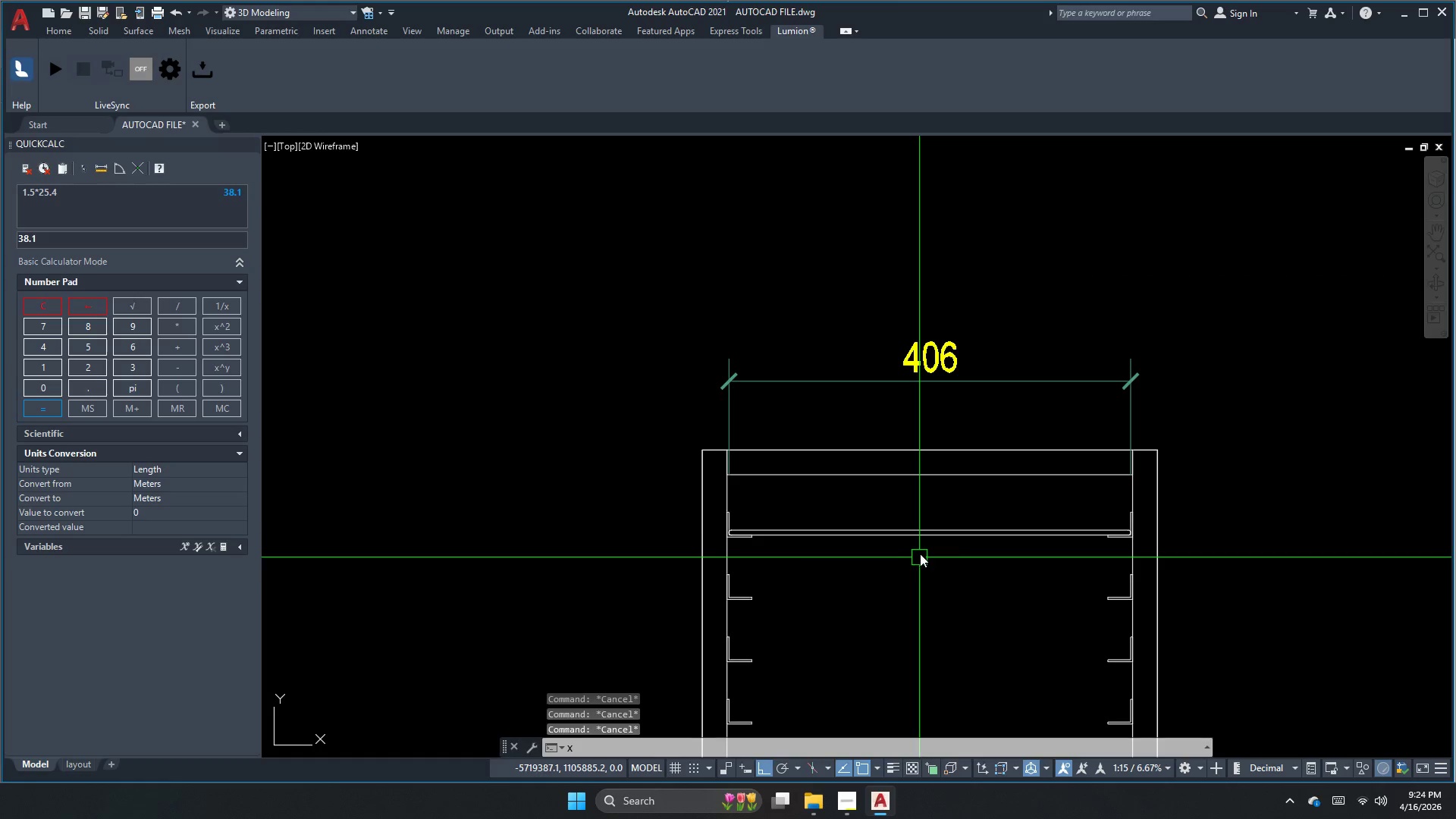 
key(Space)
 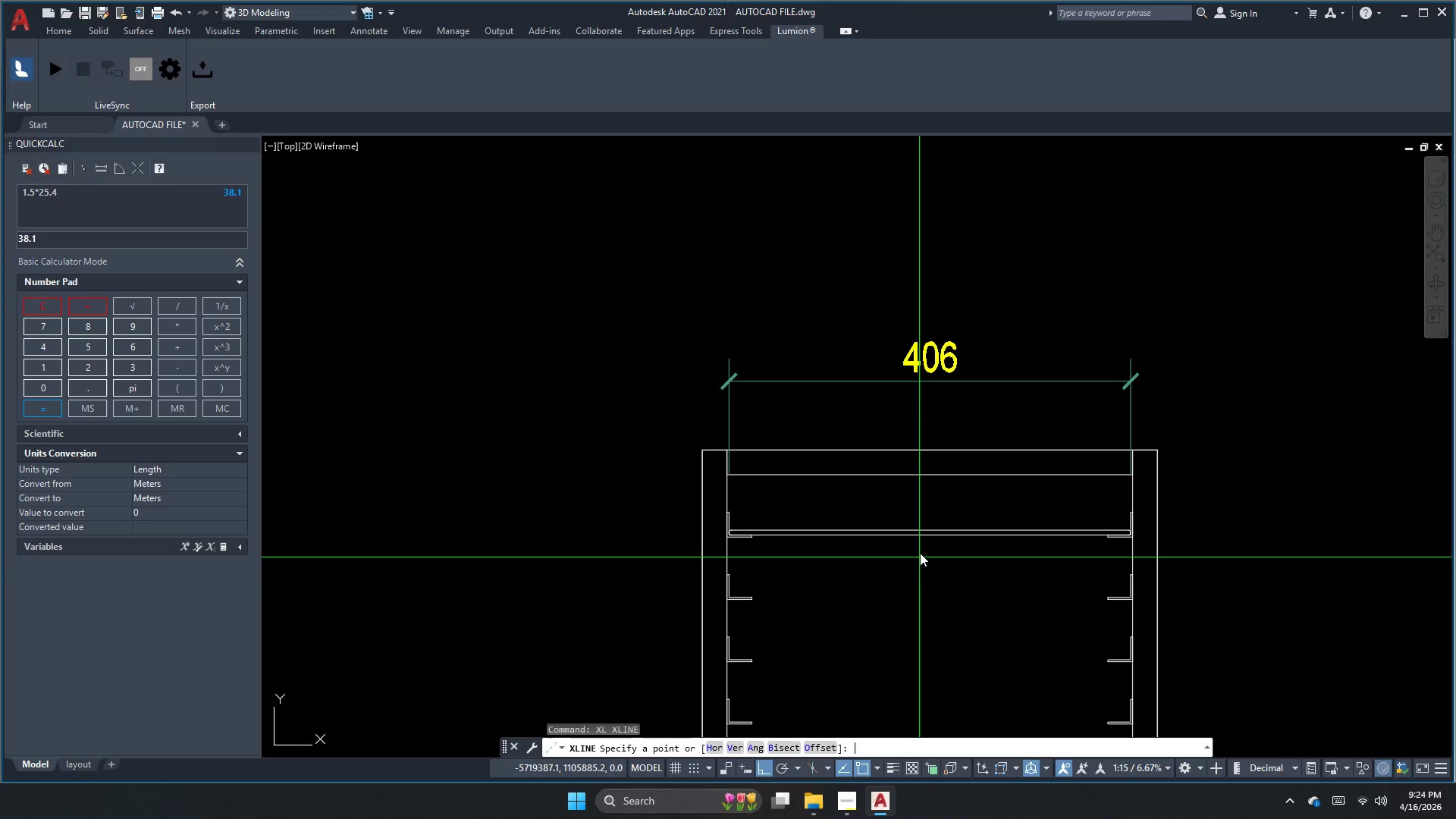 
key(V)
 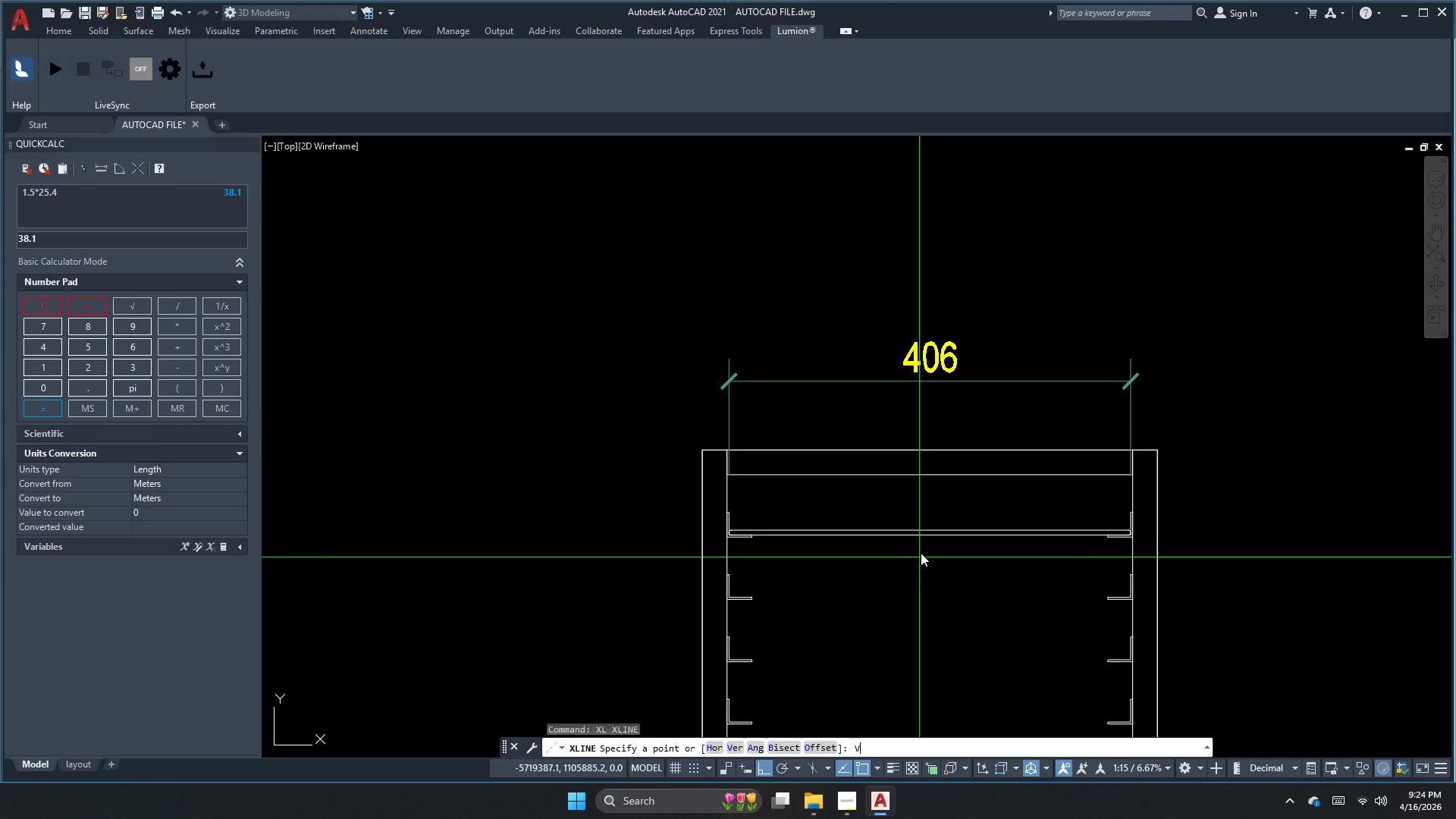 
key(Space)
 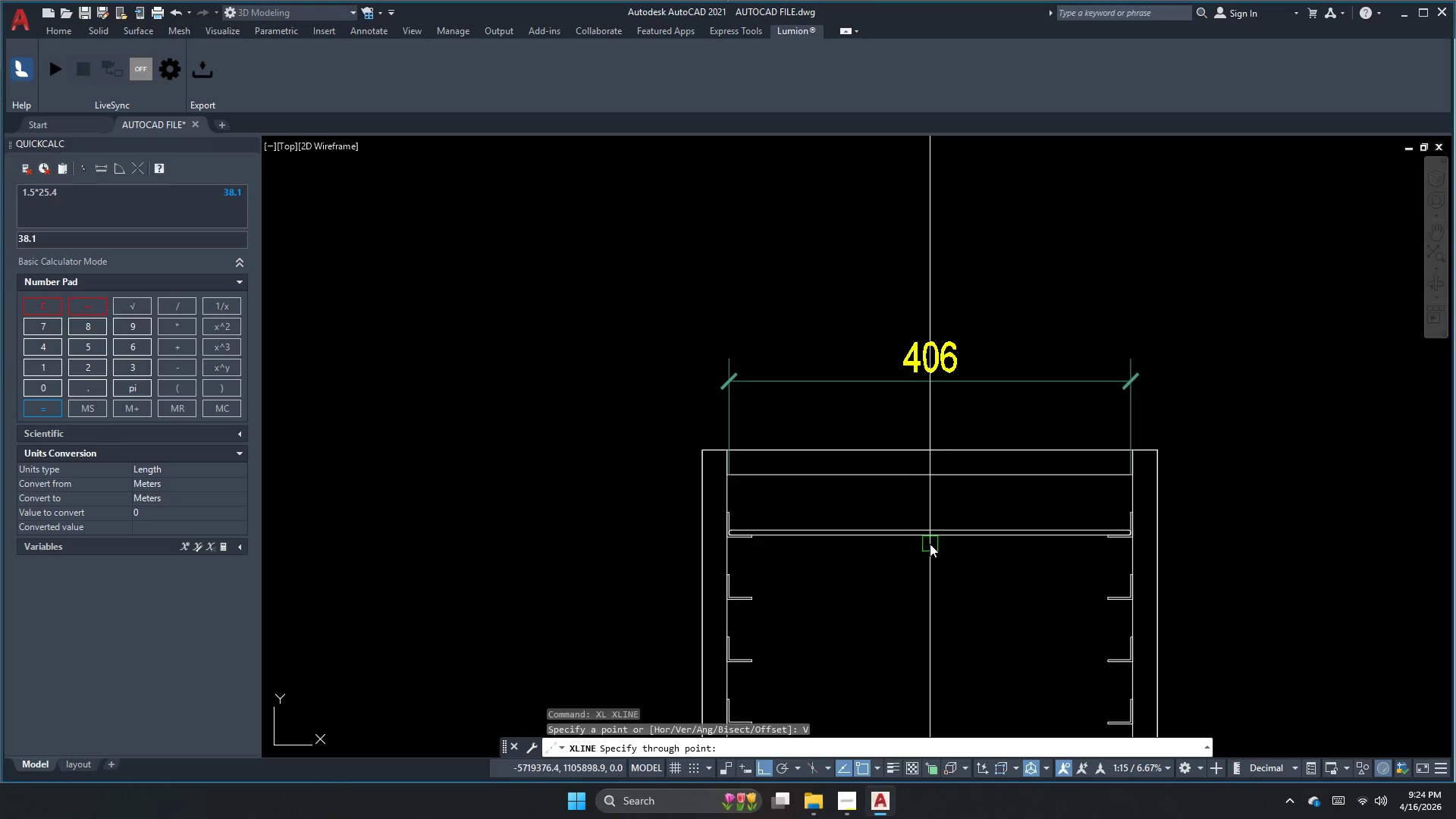 
scroll: coordinate [930, 541], scroll_direction: up, amount: 1.0
 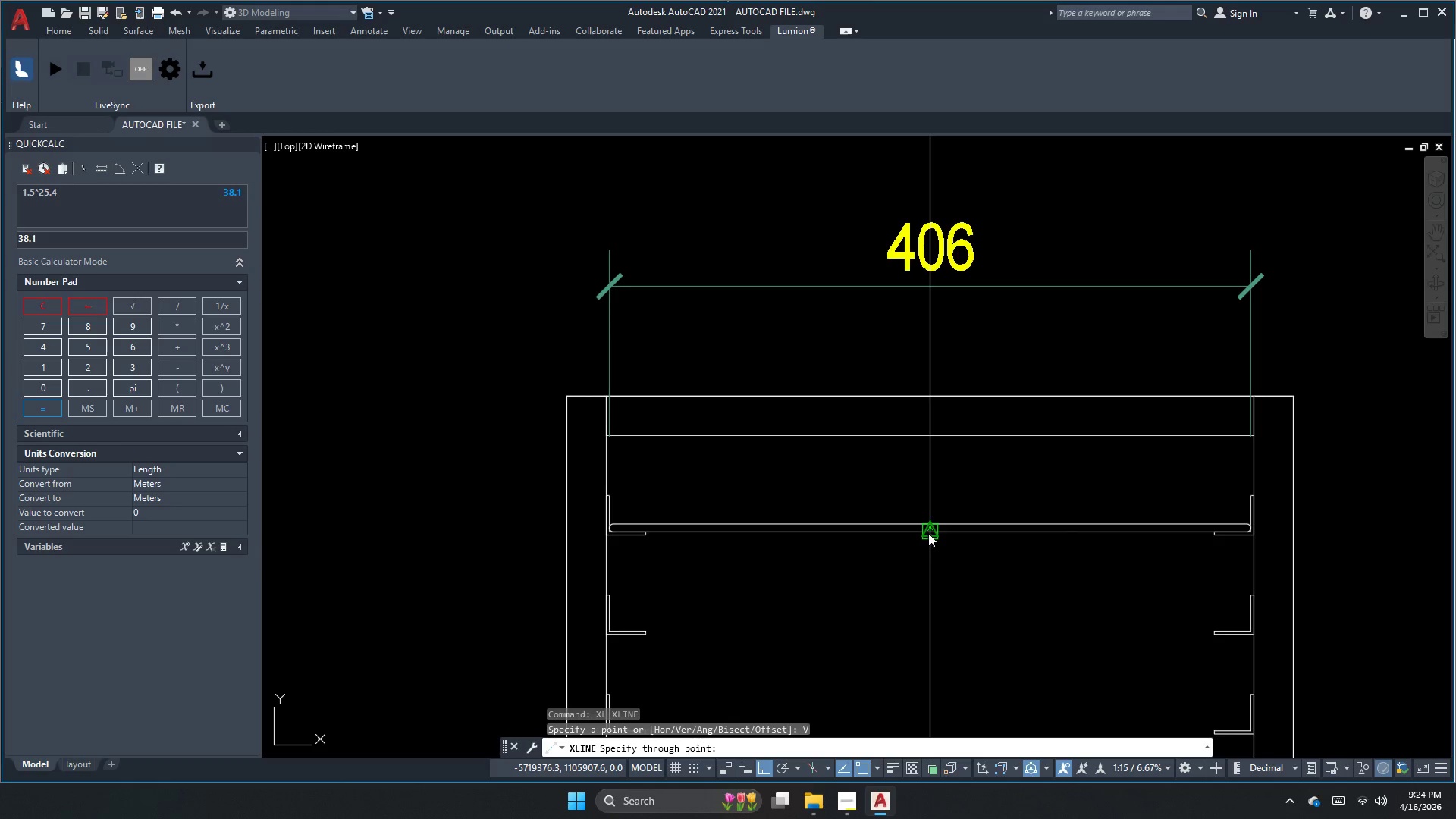 
left_click([930, 532])
 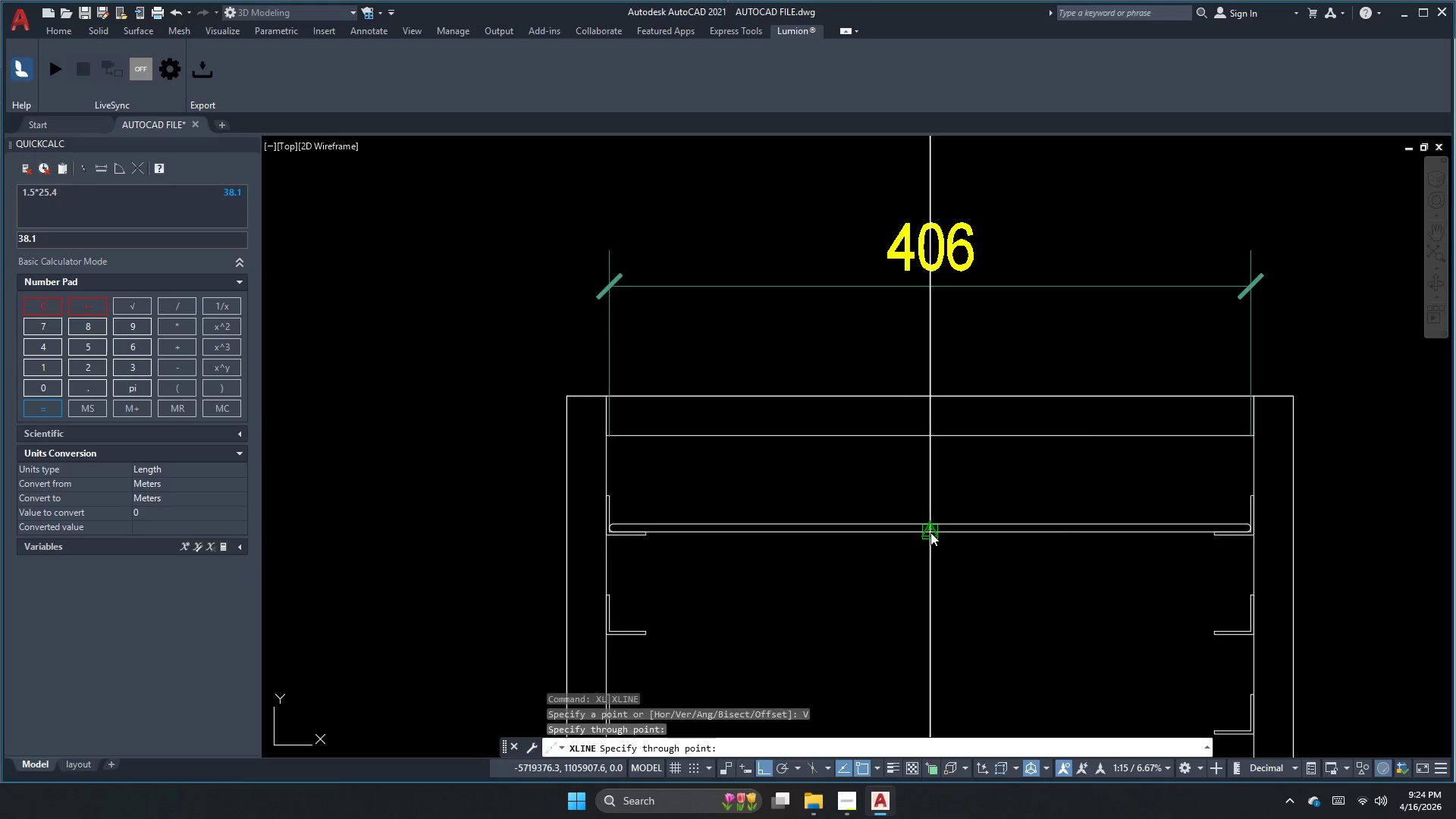 
key(Escape)
 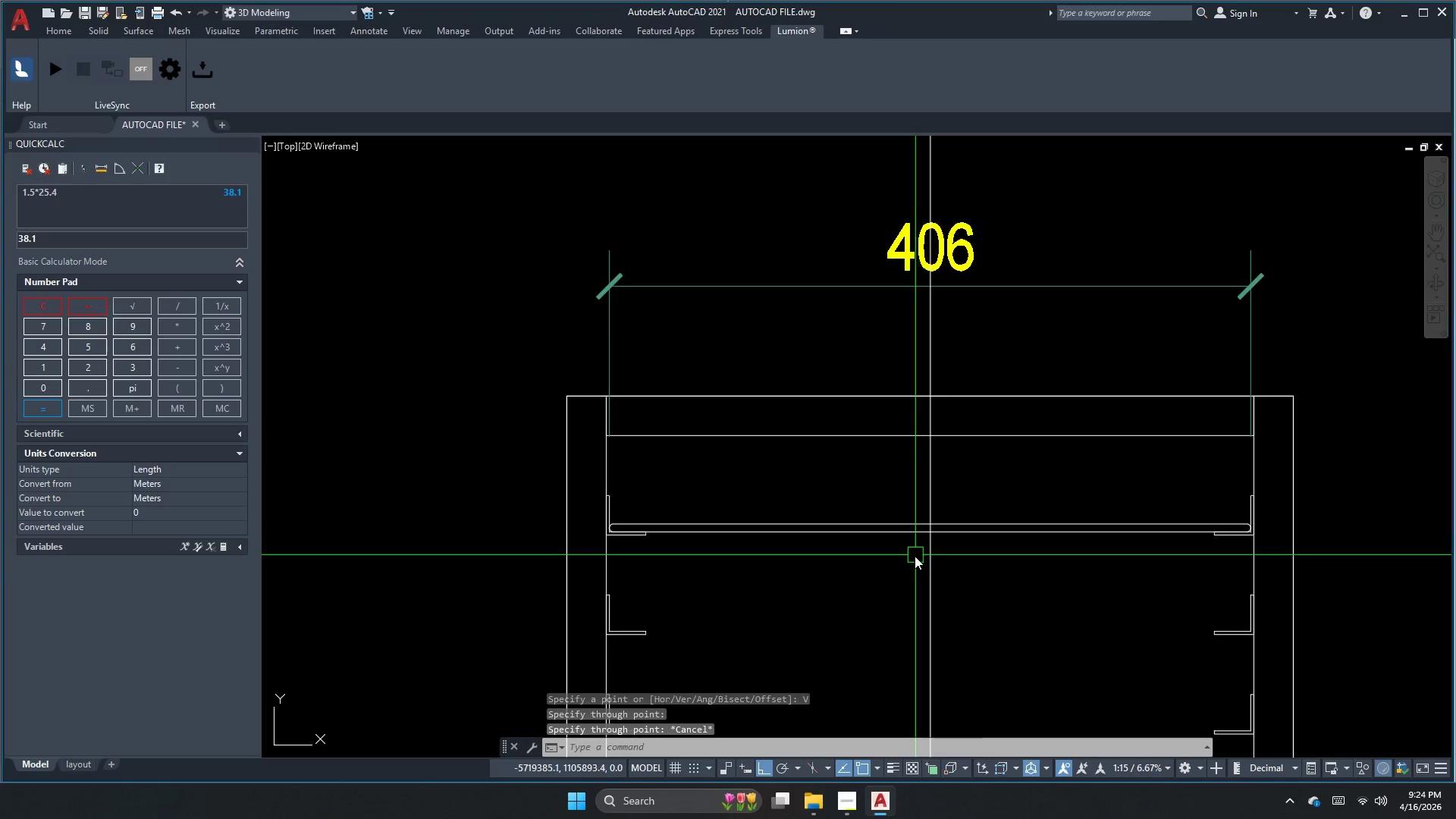 
key(Escape)
 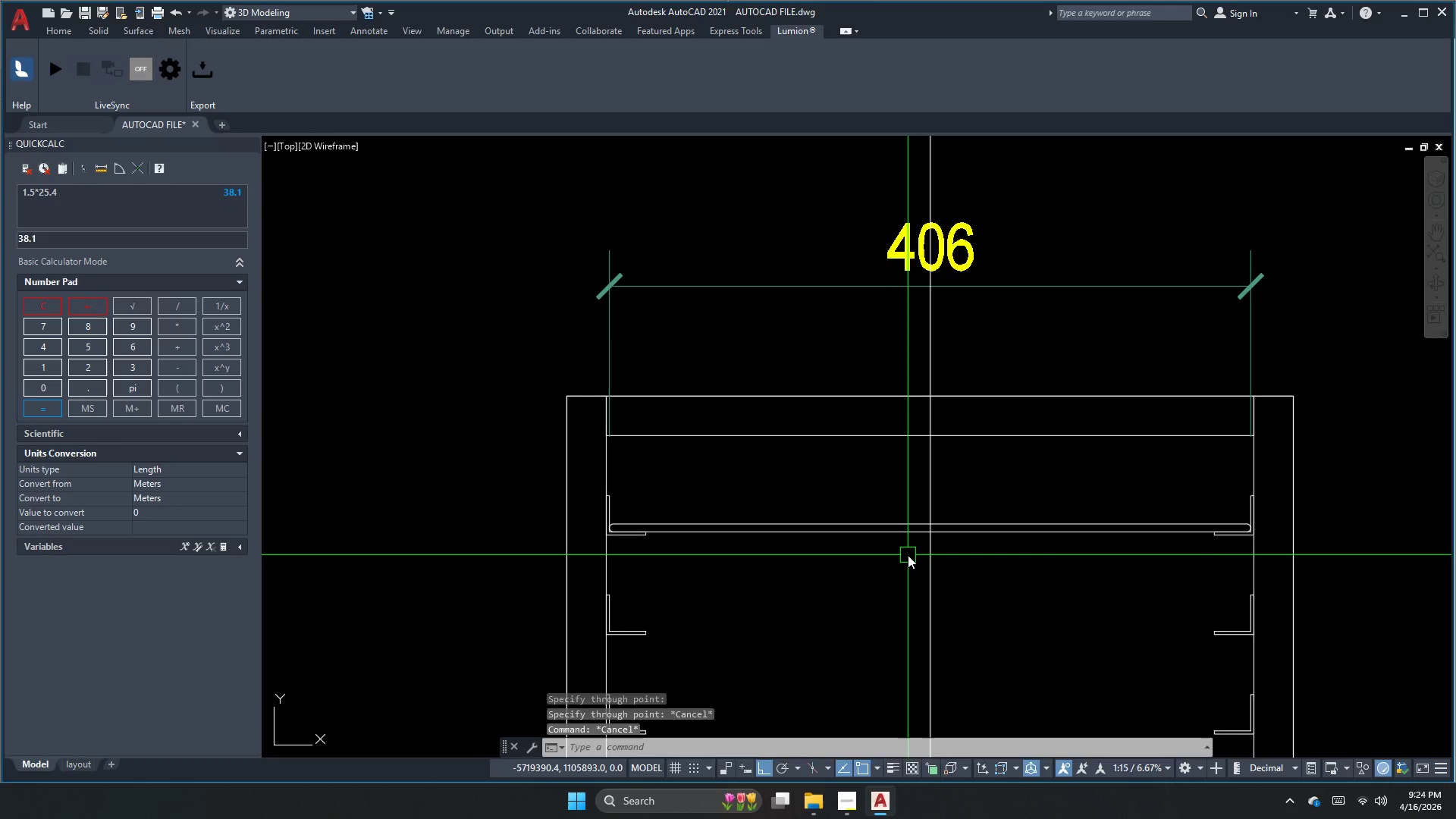 
key(O)
 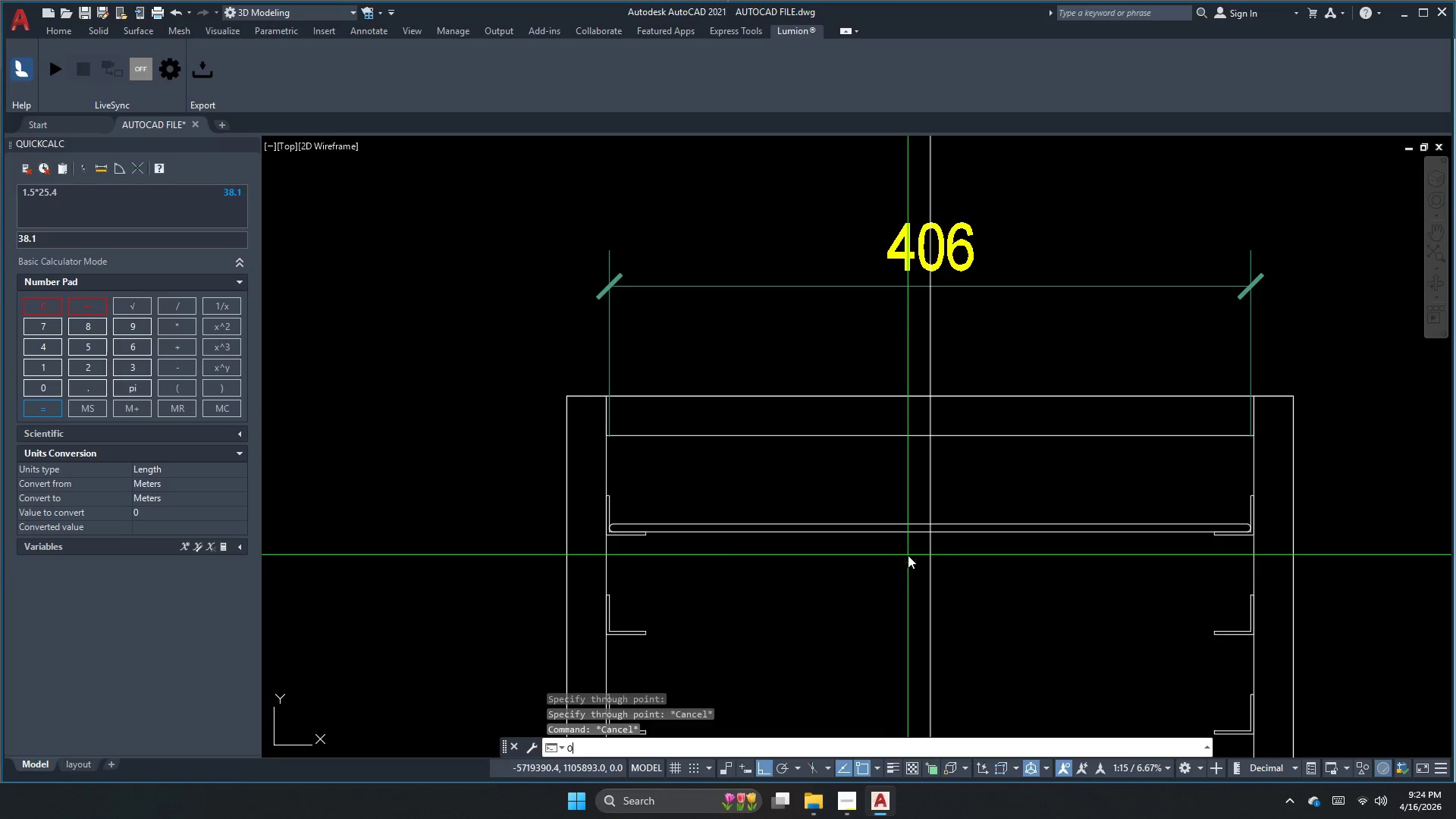 
key(Space)
 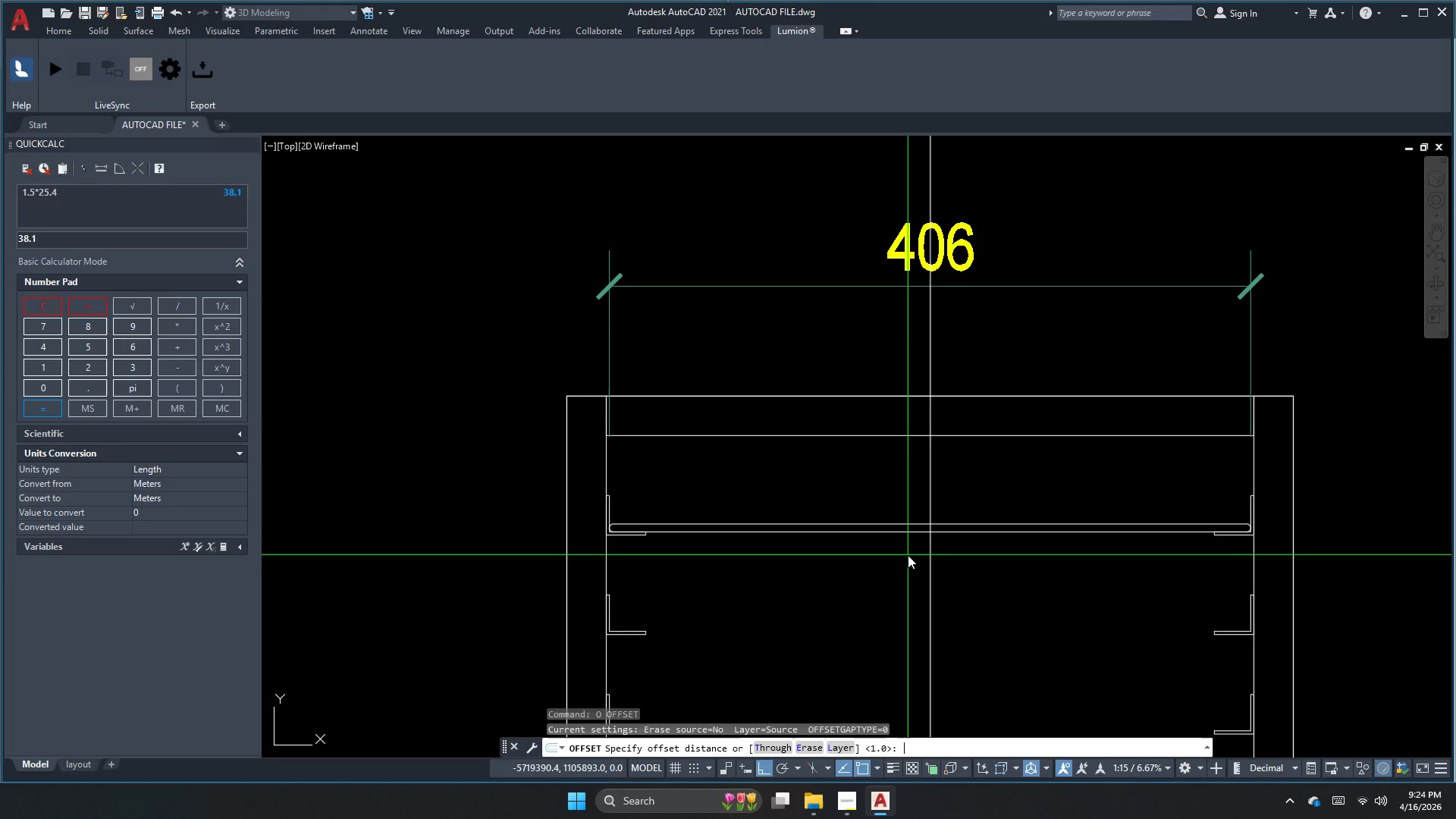 
key(Numpad2)
 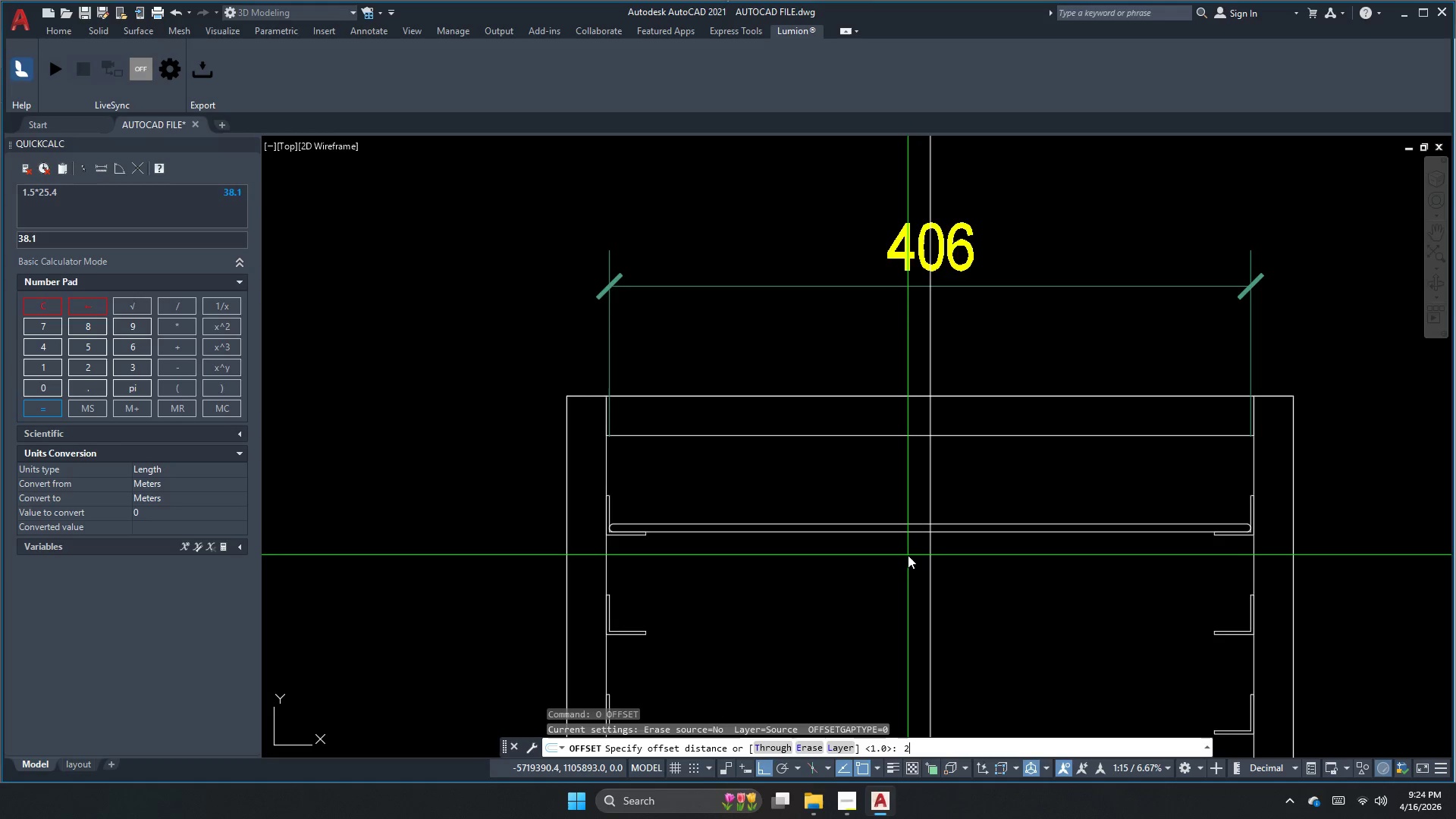 
key(Numpad0)
 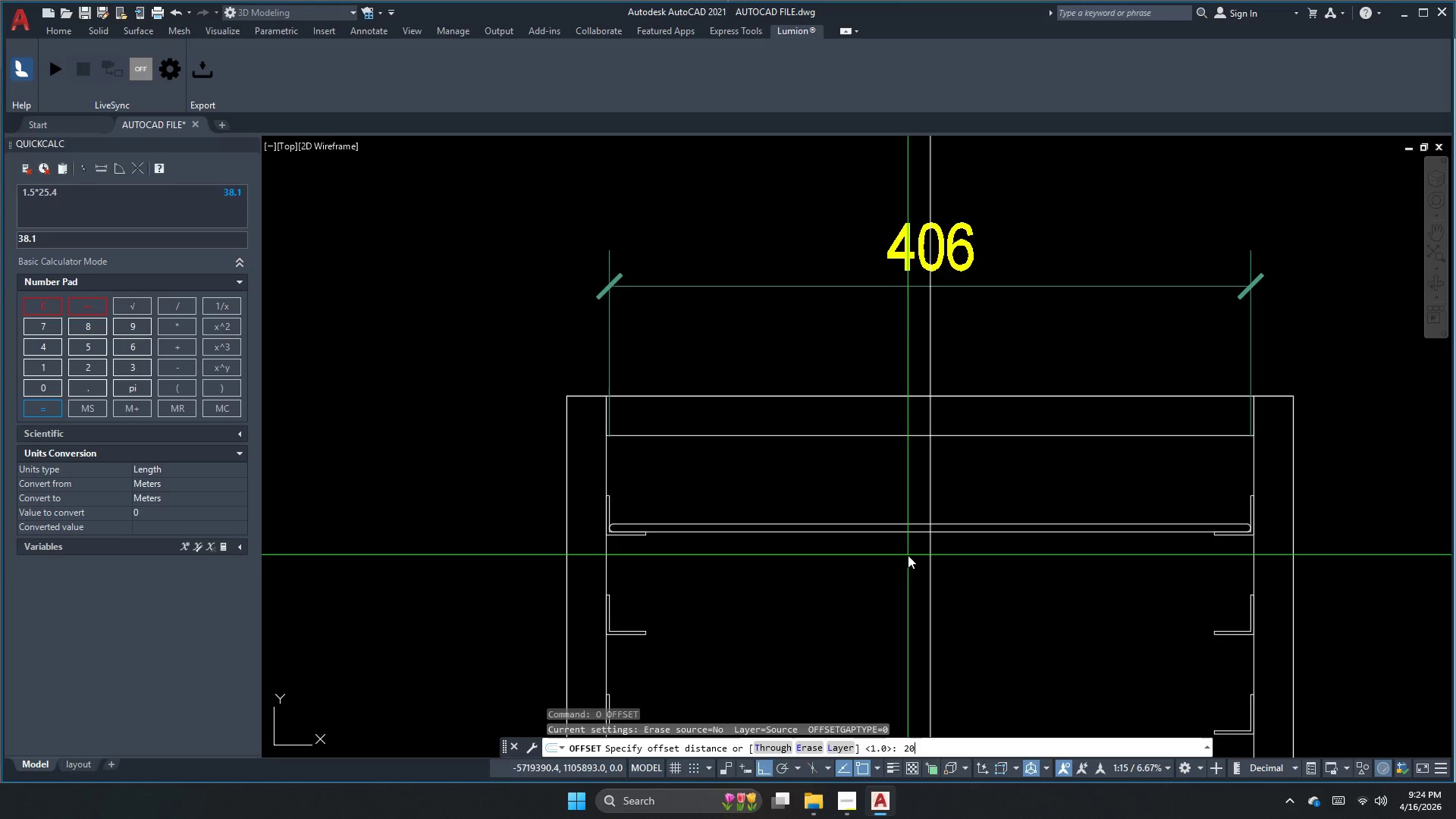 
key(Numpad0)
 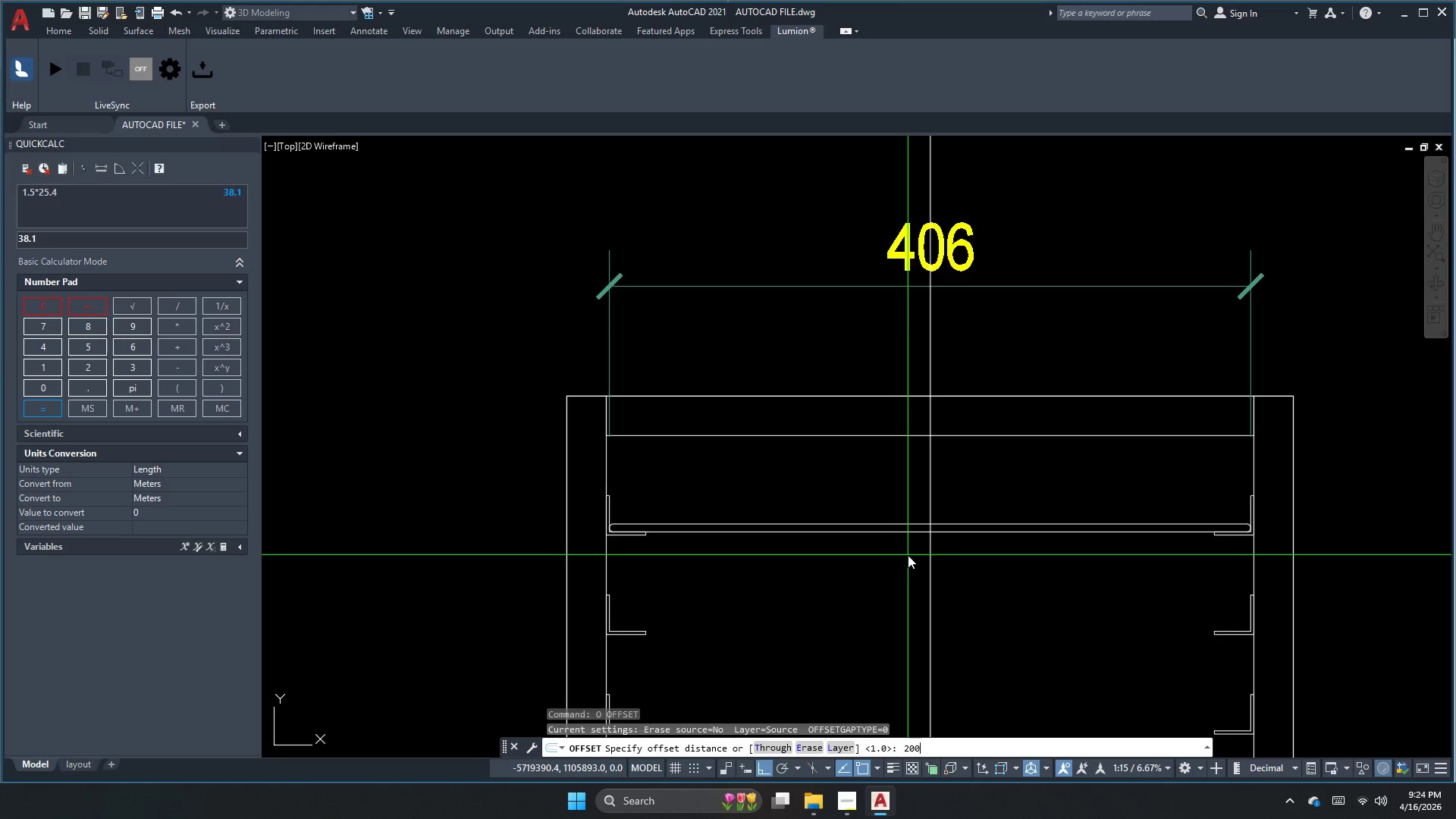 
key(NumpadEnter)
 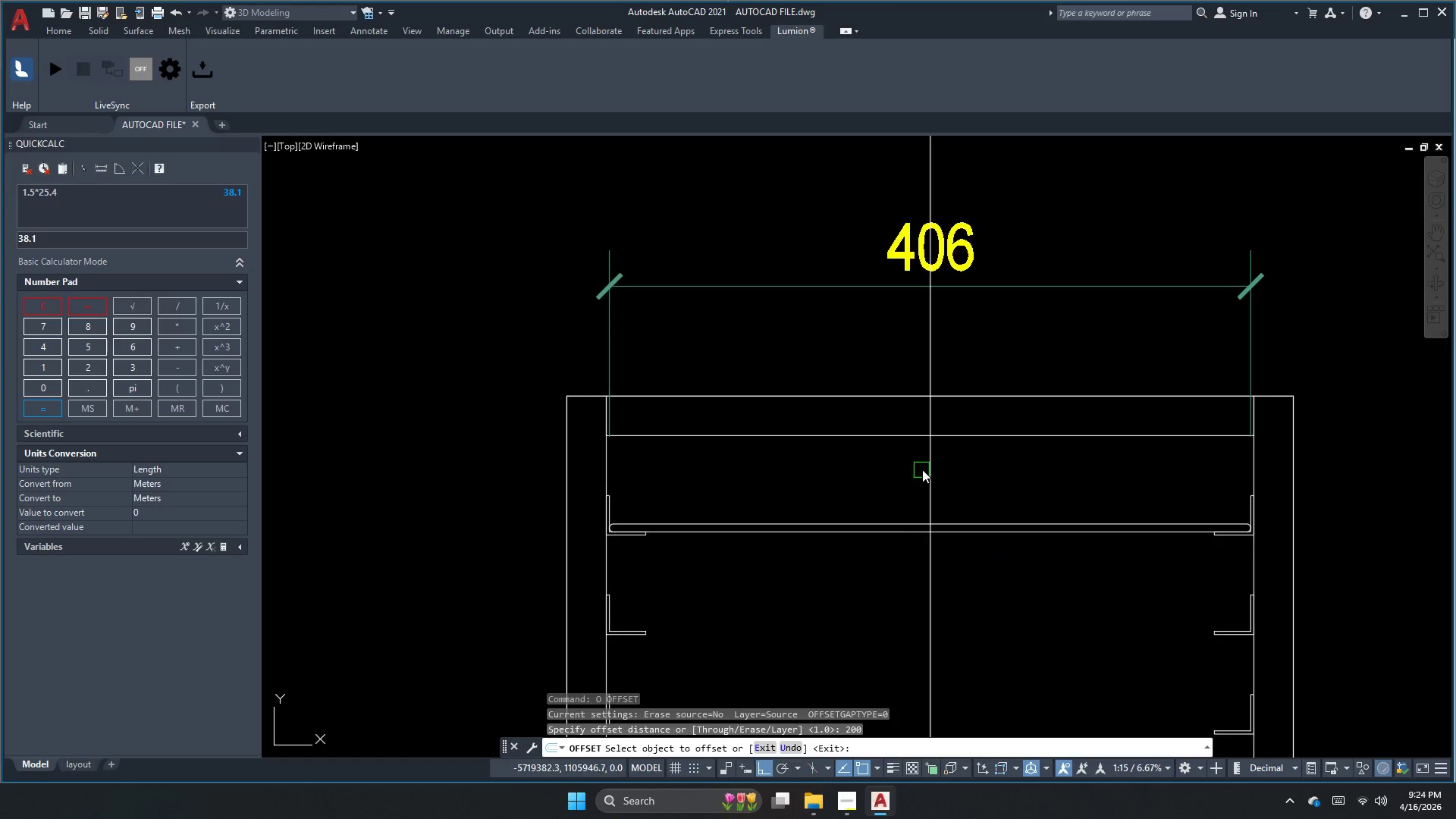 
double_click([899, 473])
 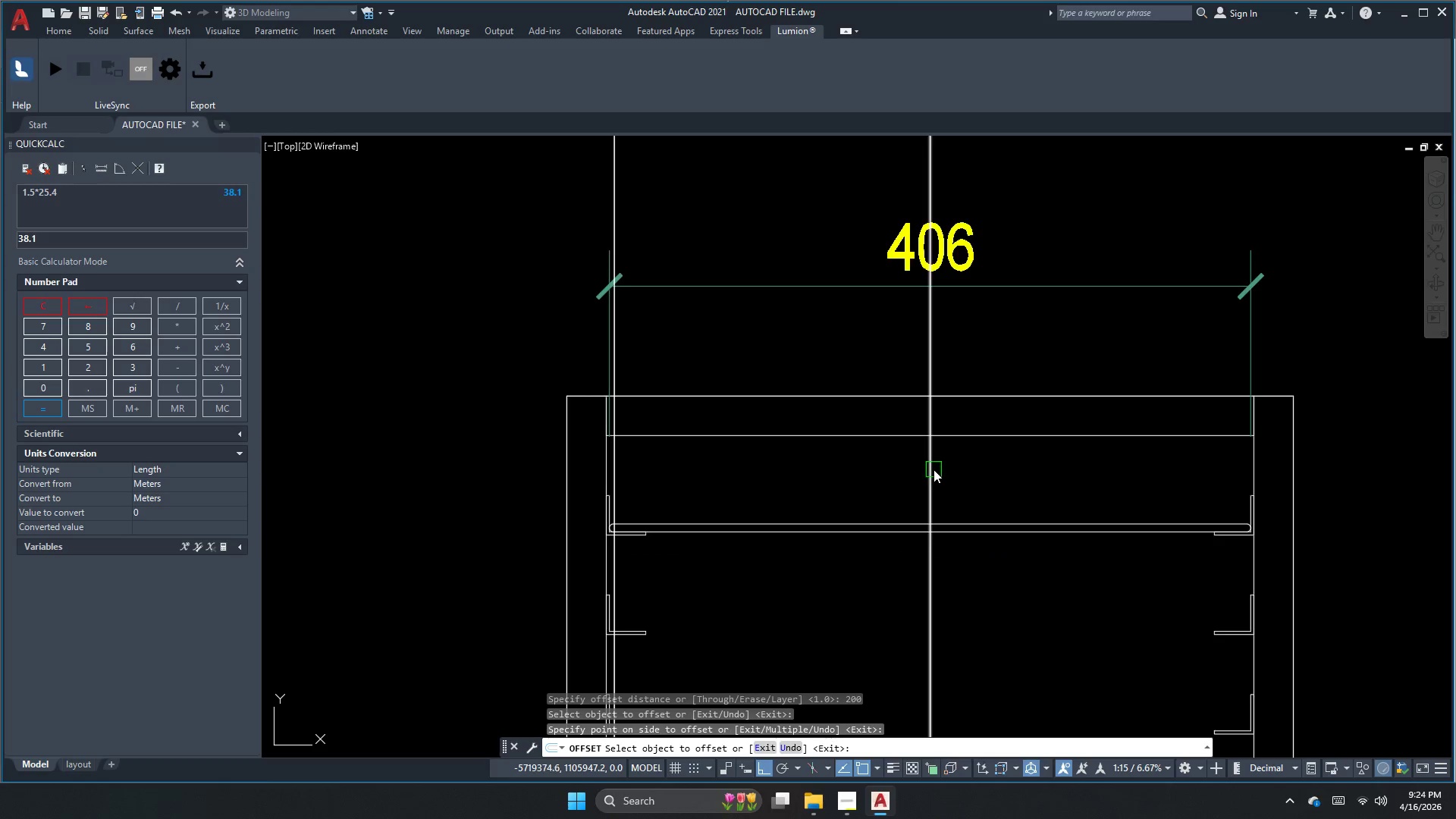 
double_click([986, 469])
 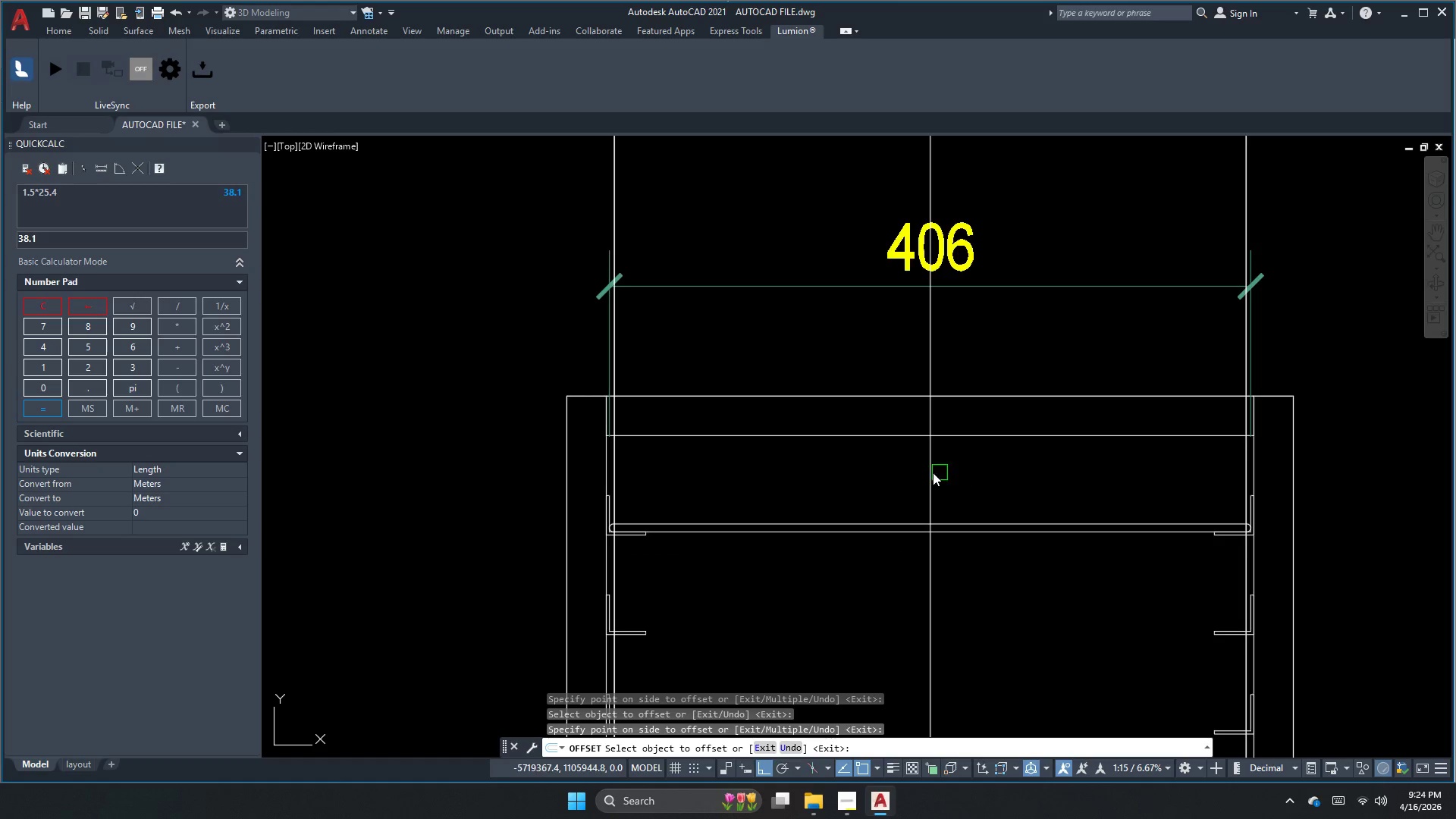 
key(Escape)
 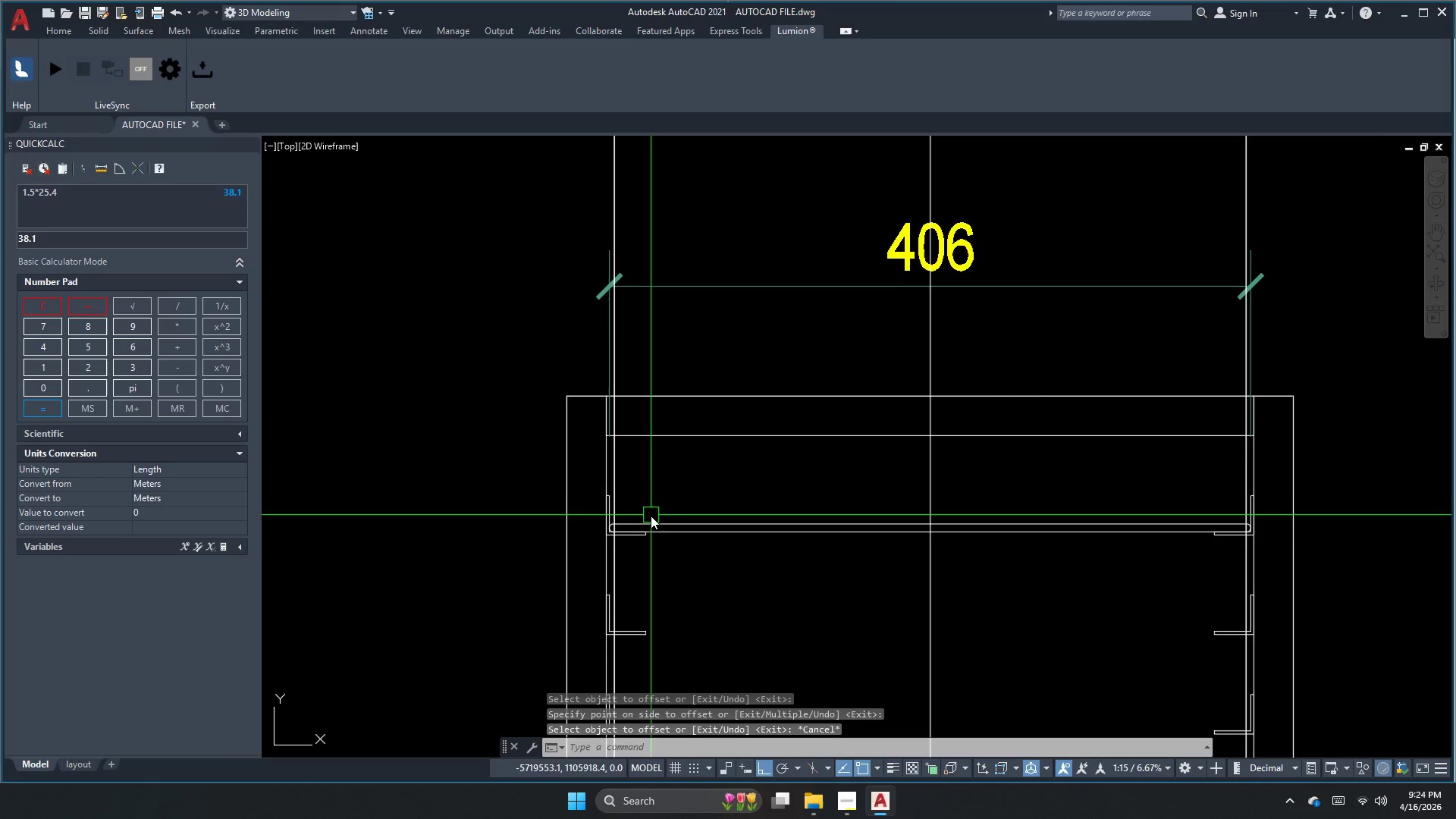 
key(S)
 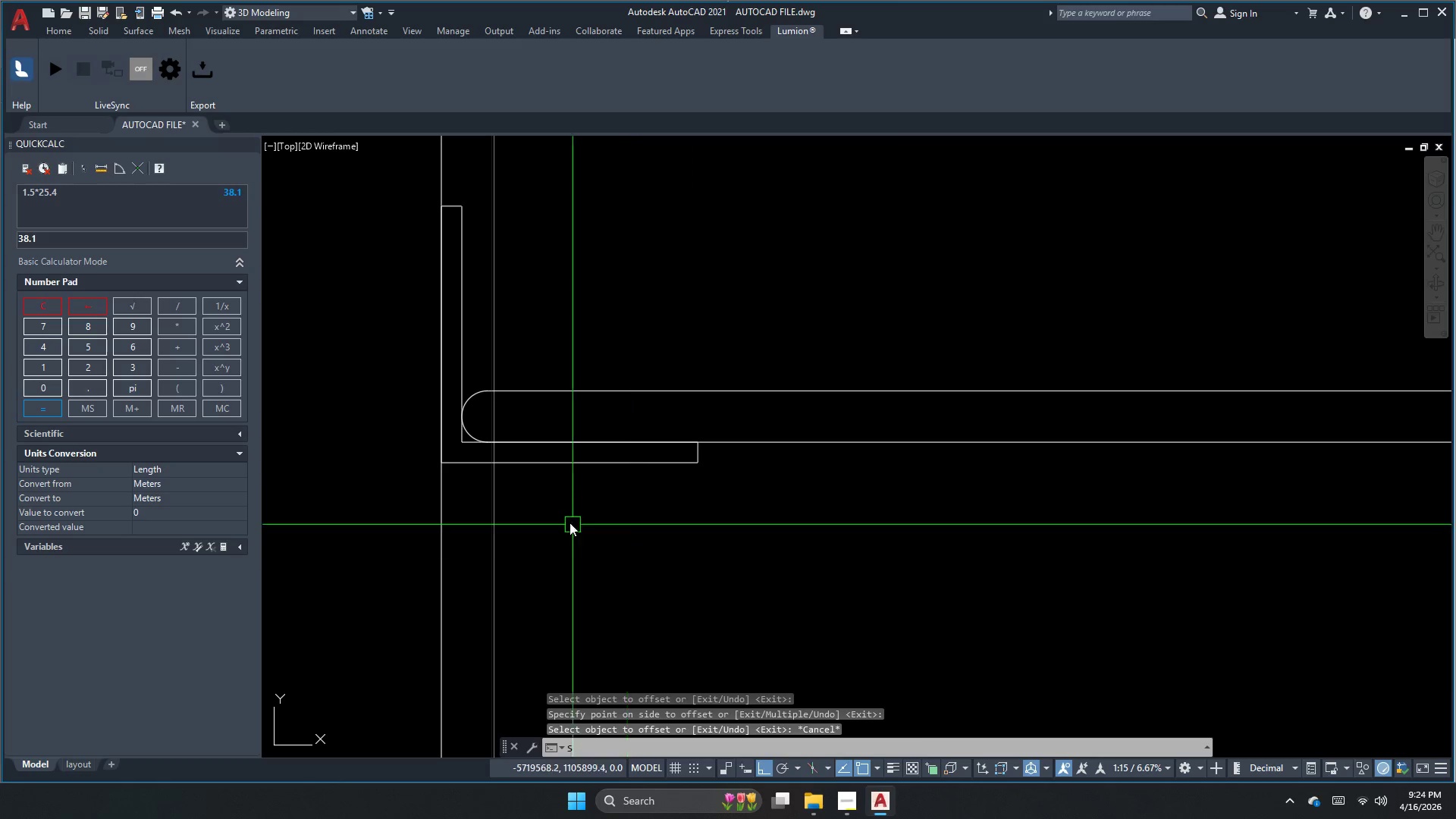 
key(Space)
 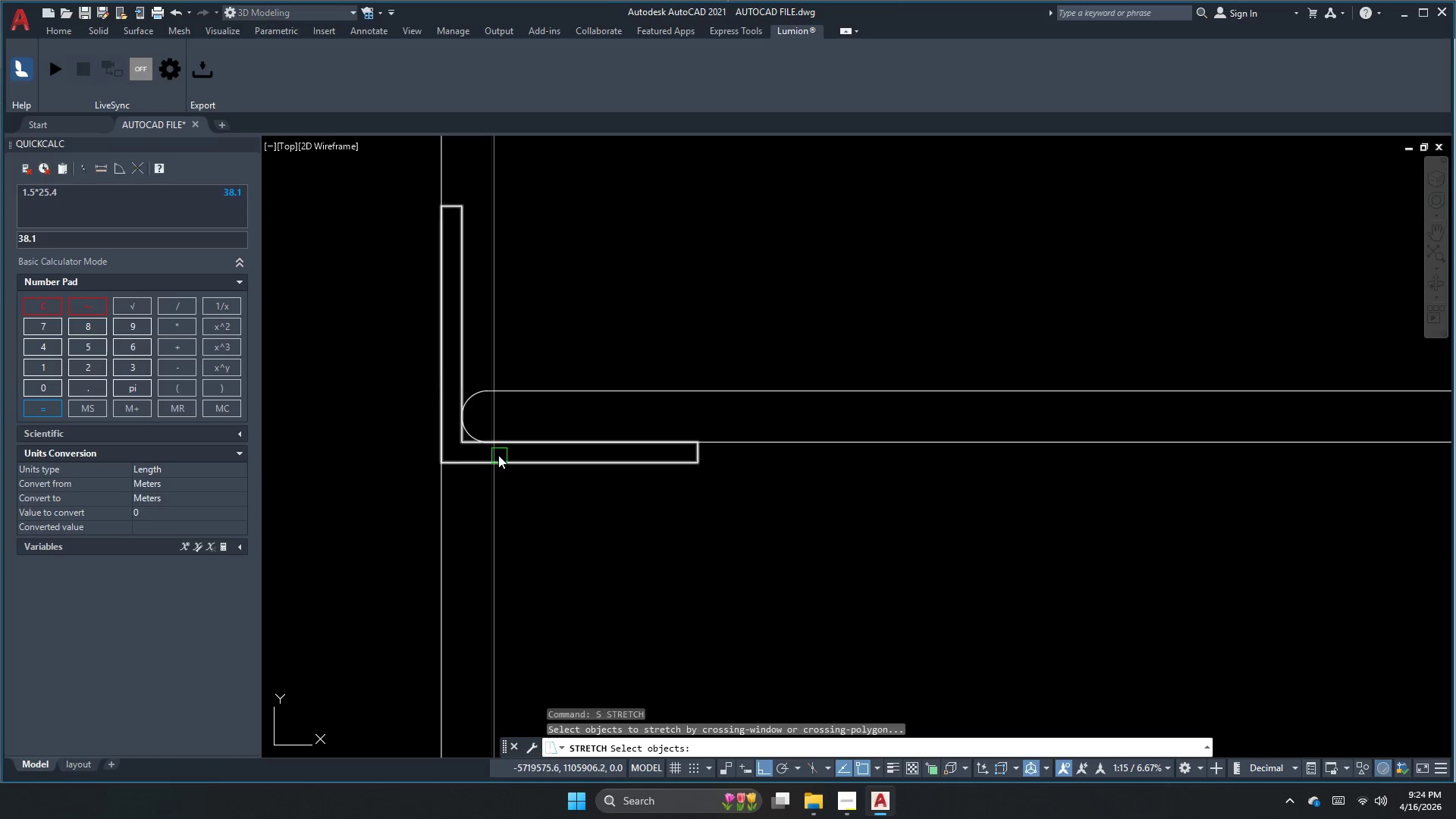 
scroll: coordinate [632, 551], scroll_direction: up, amount: 4.0
 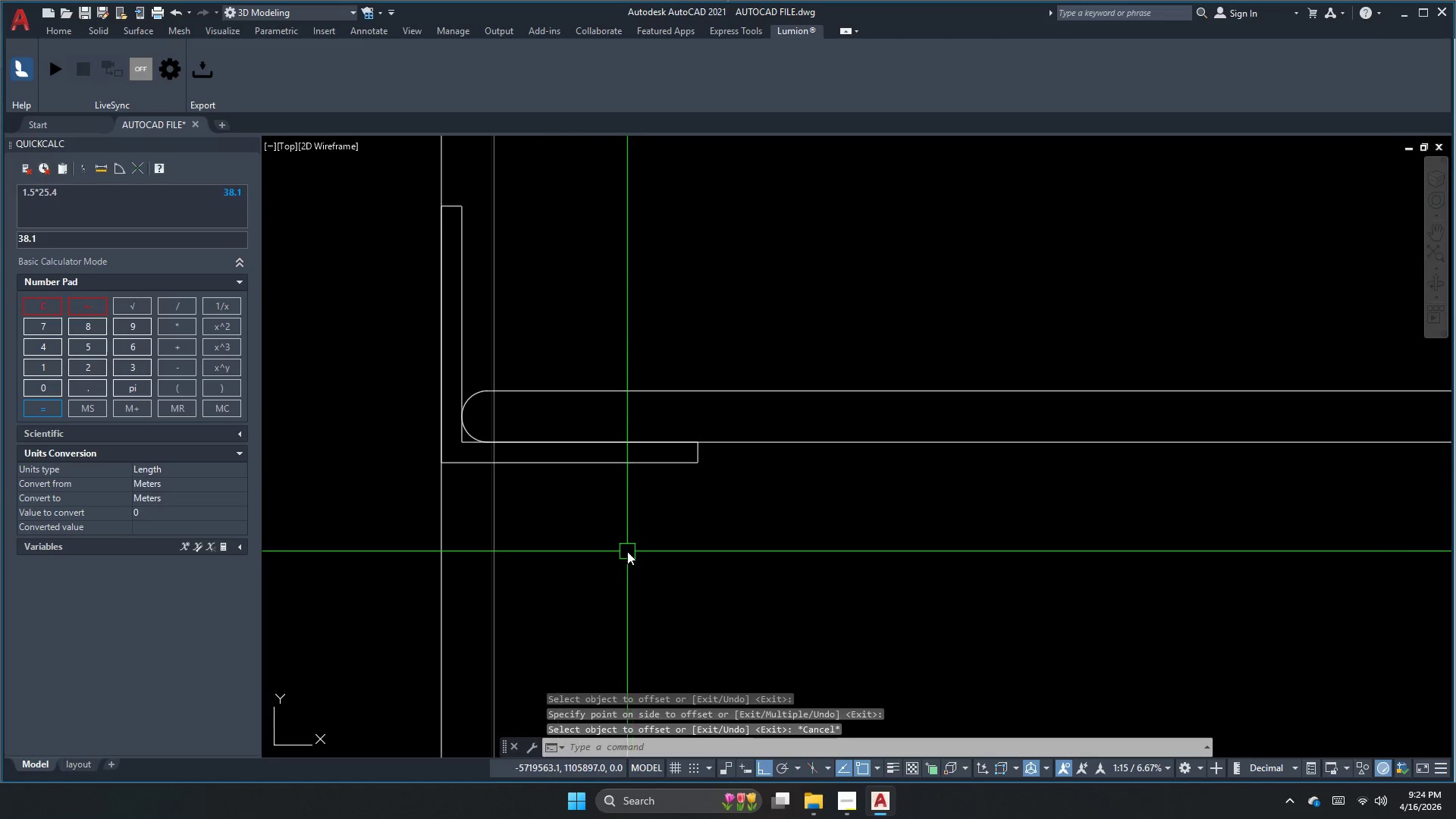 
left_click_drag(start_coordinate=[540, 449], to_coordinate=[534, 441])
 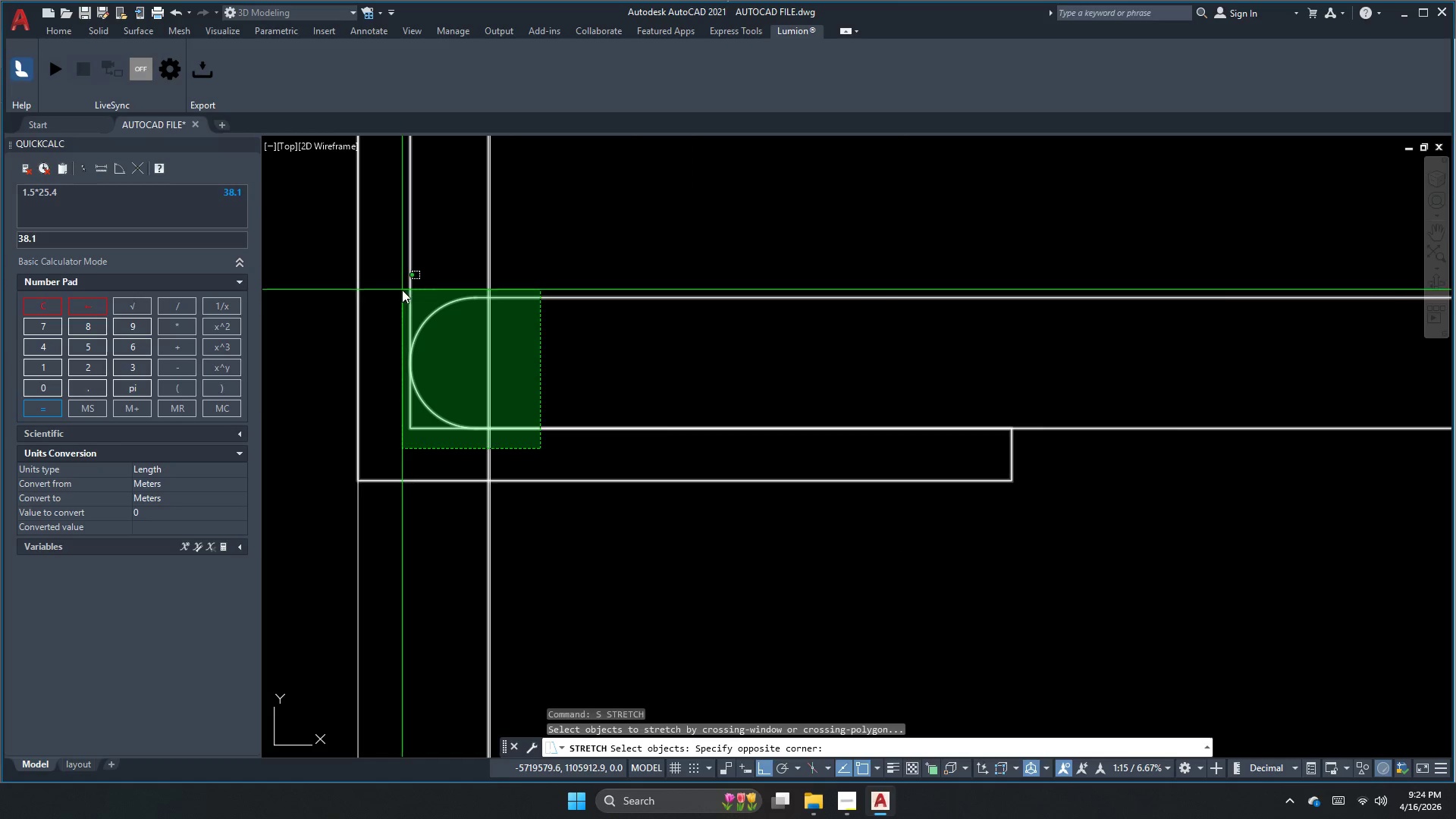 
scroll: coordinate [495, 452], scroll_direction: up, amount: 2.0
 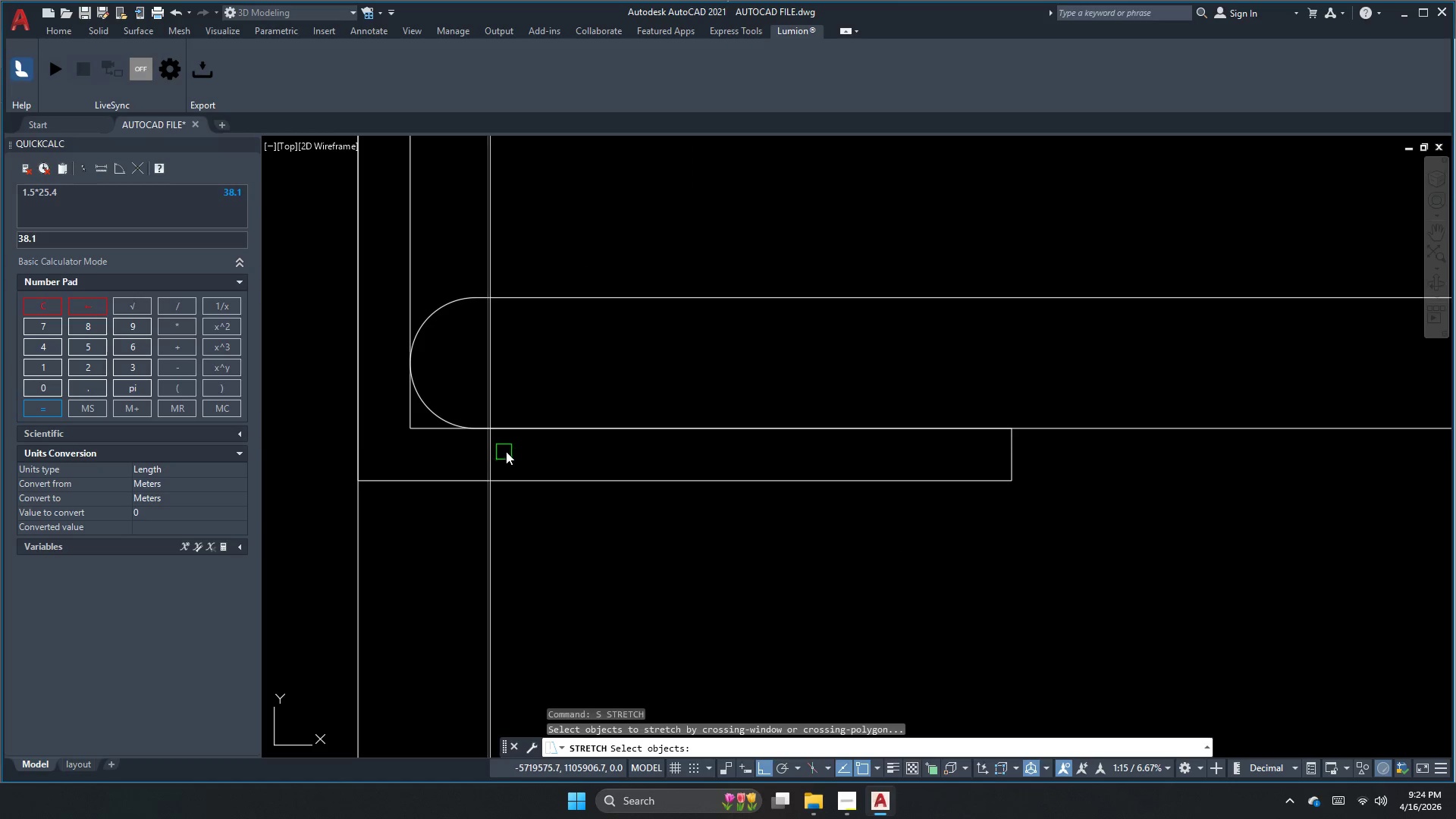 
left_click([394, 274])
 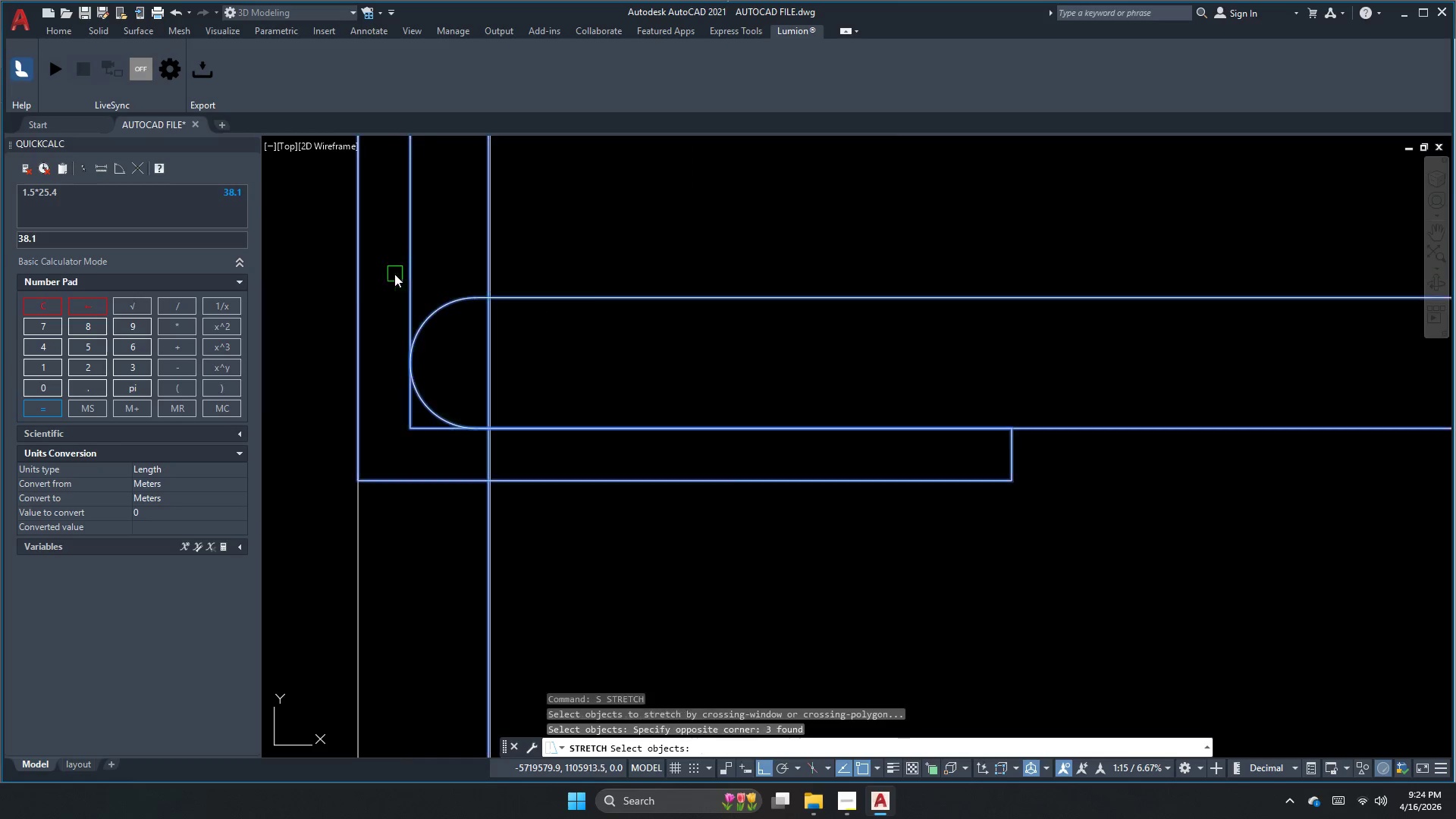 
hold_key(key=ShiftLeft, duration=1.31)
triple_click([367, 248])
 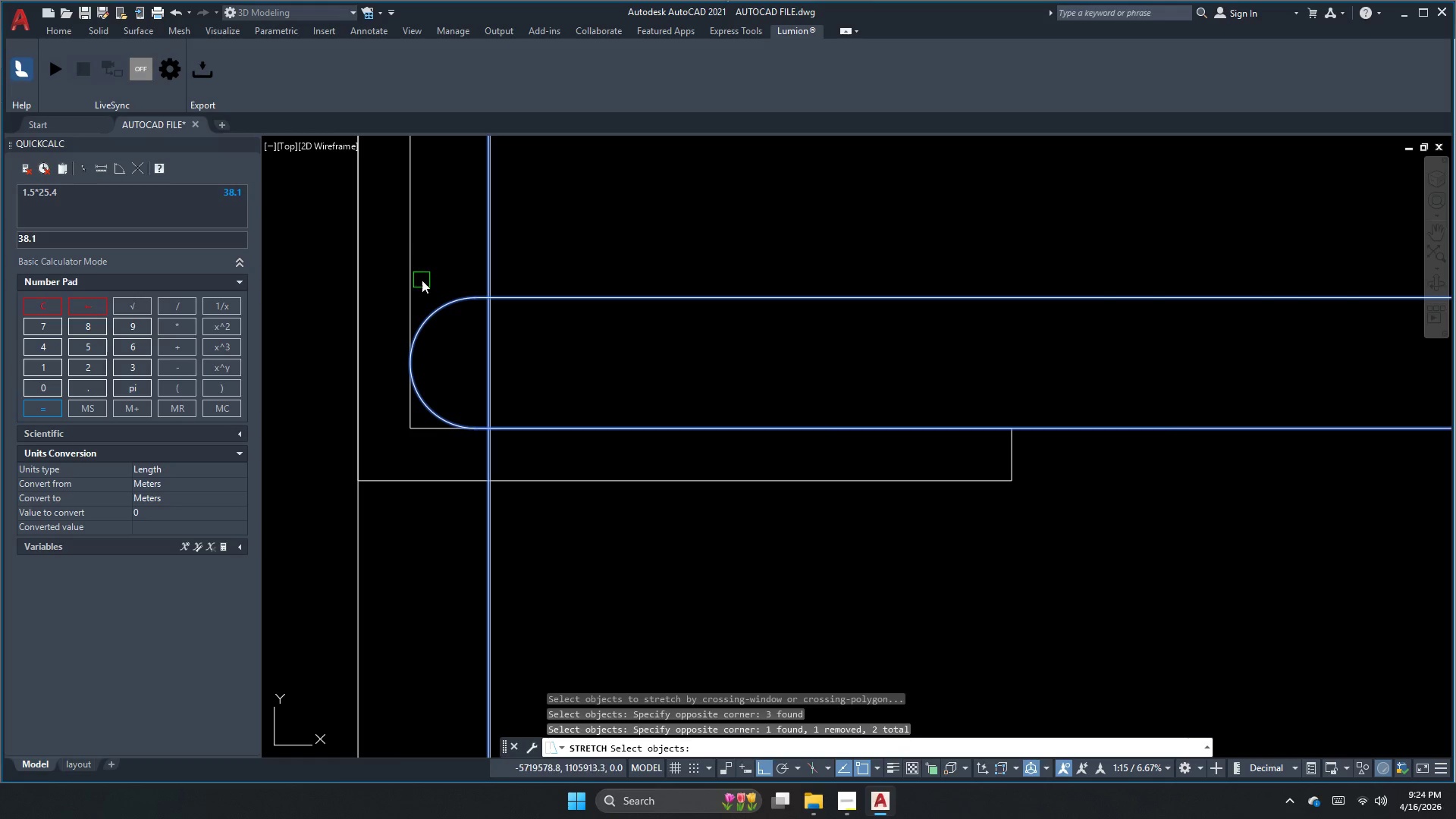 
hold_key(key=ShiftLeft, duration=0.56)
left_click_drag(start_coordinate=[541, 237], to_coordinate=[518, 238])
 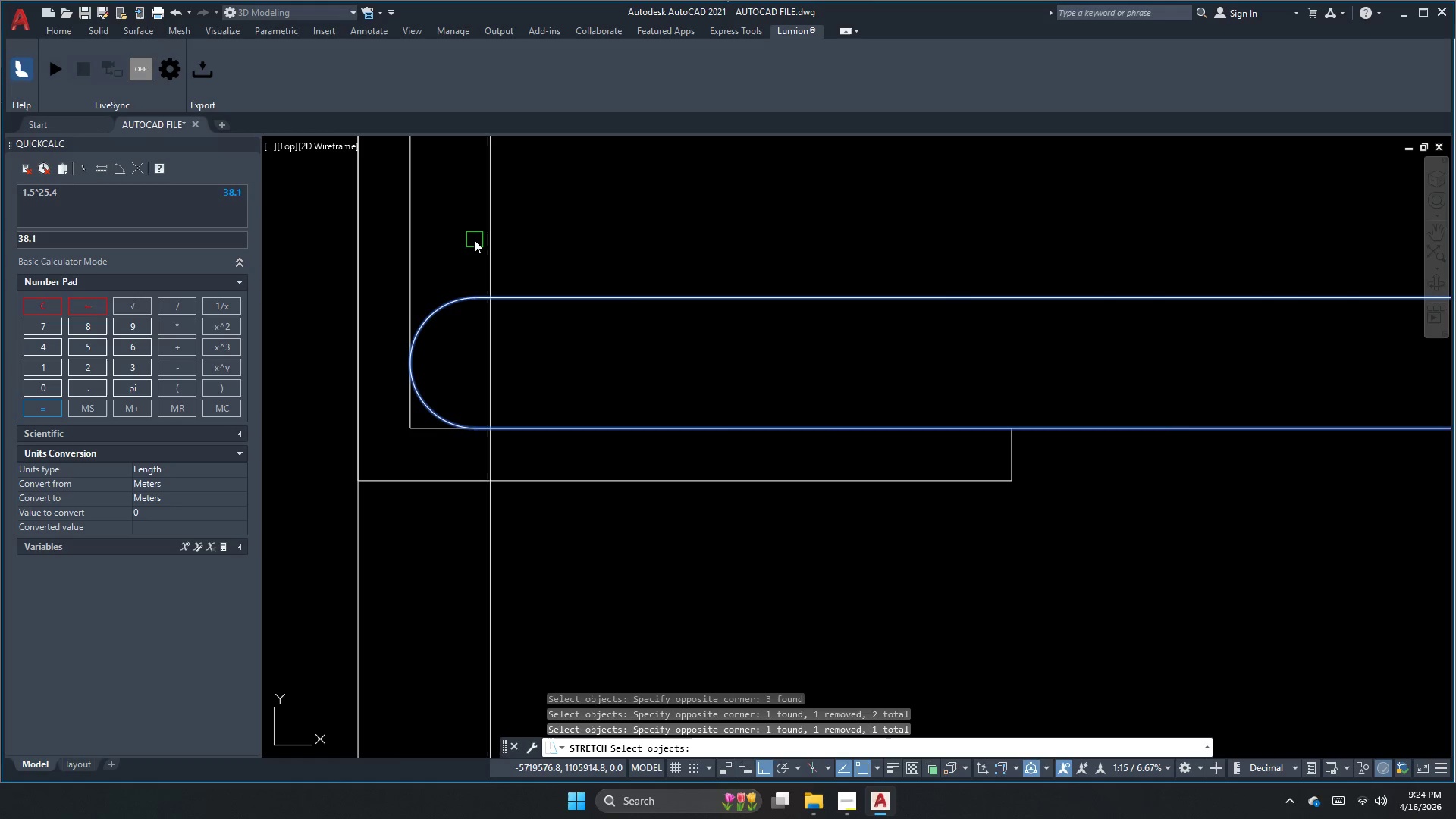 
triple_click([474, 240])
 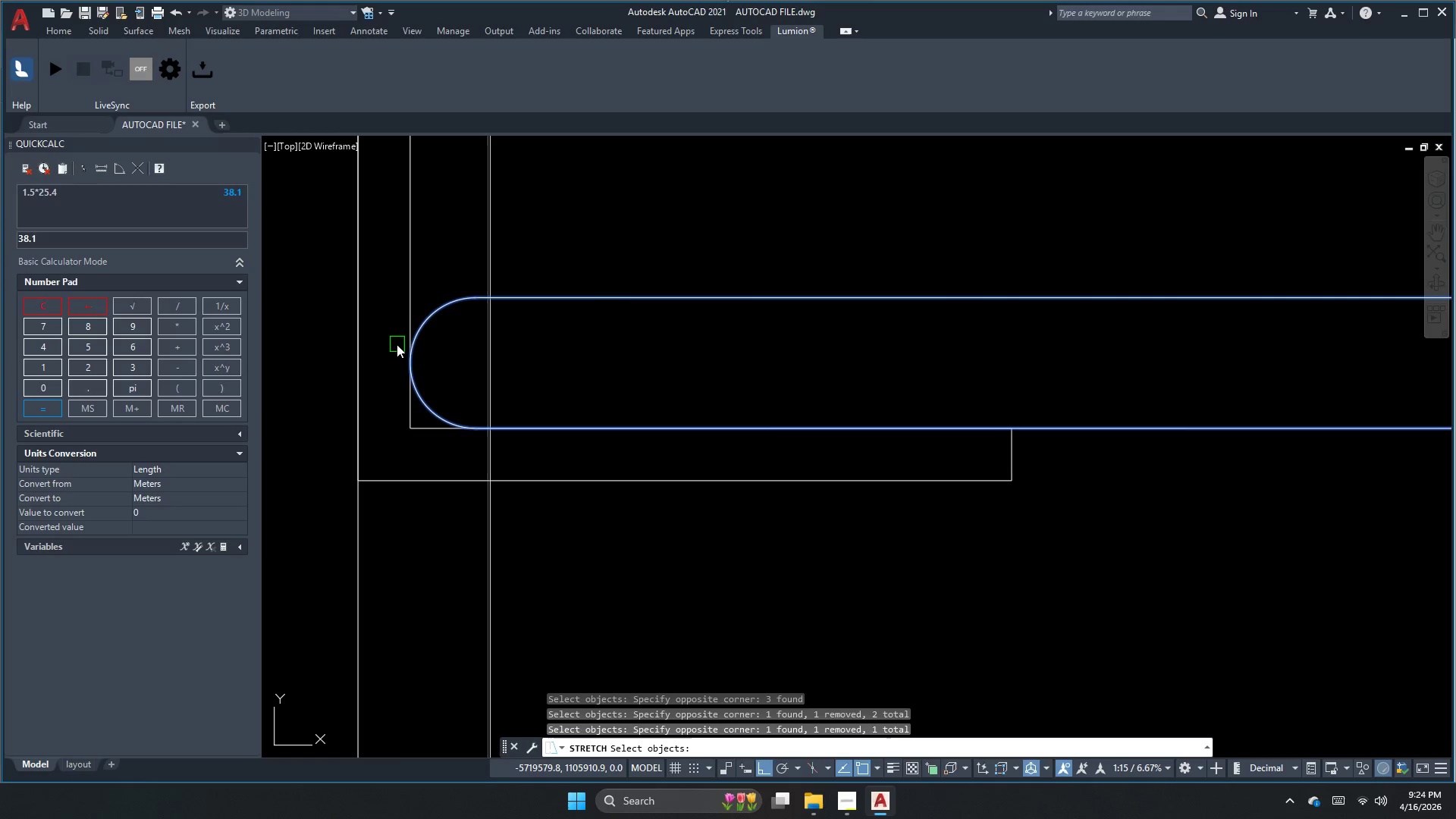 
key(Space)
 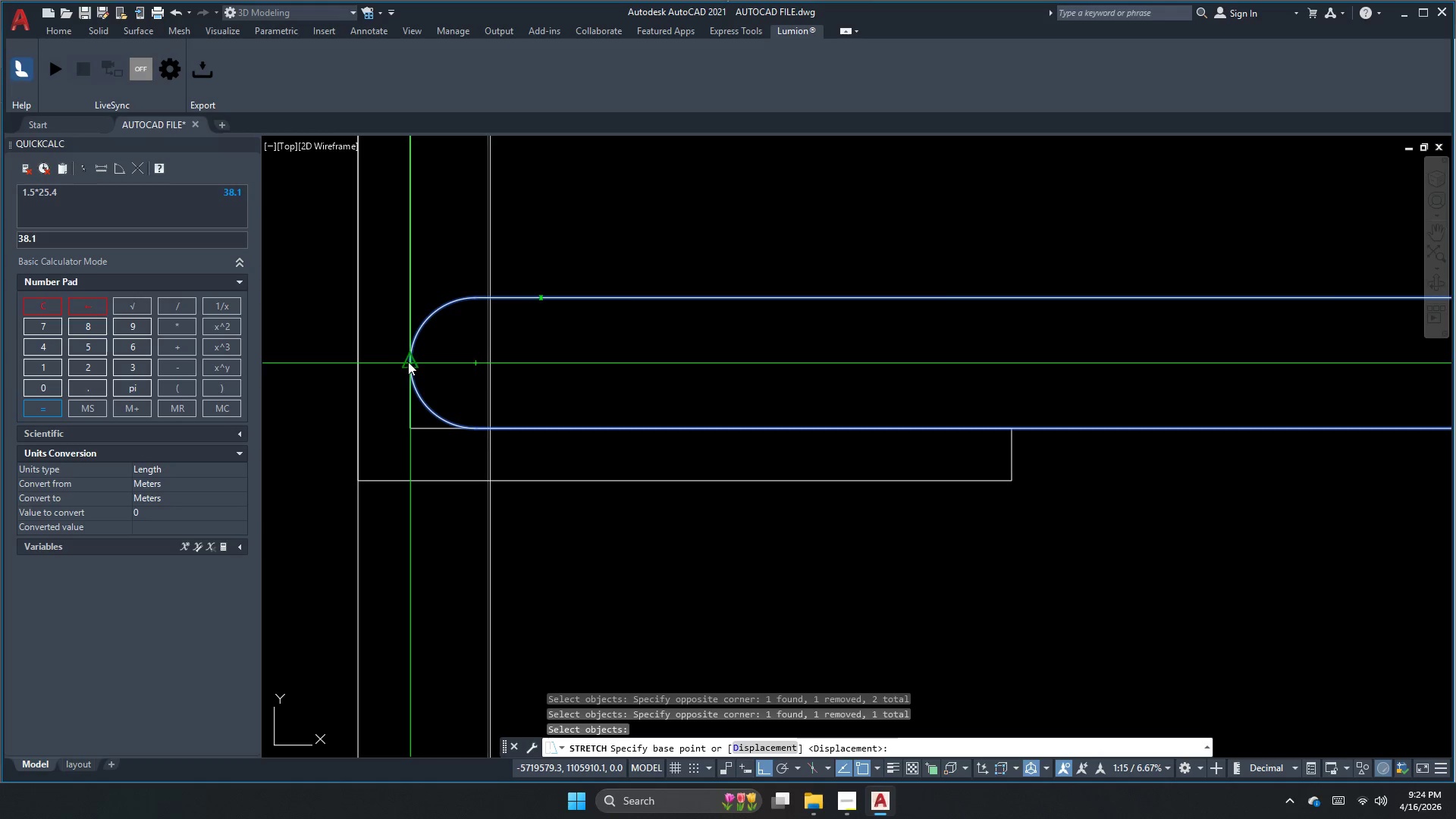 
left_click_drag(start_coordinate=[408, 362], to_coordinate=[415, 376])
 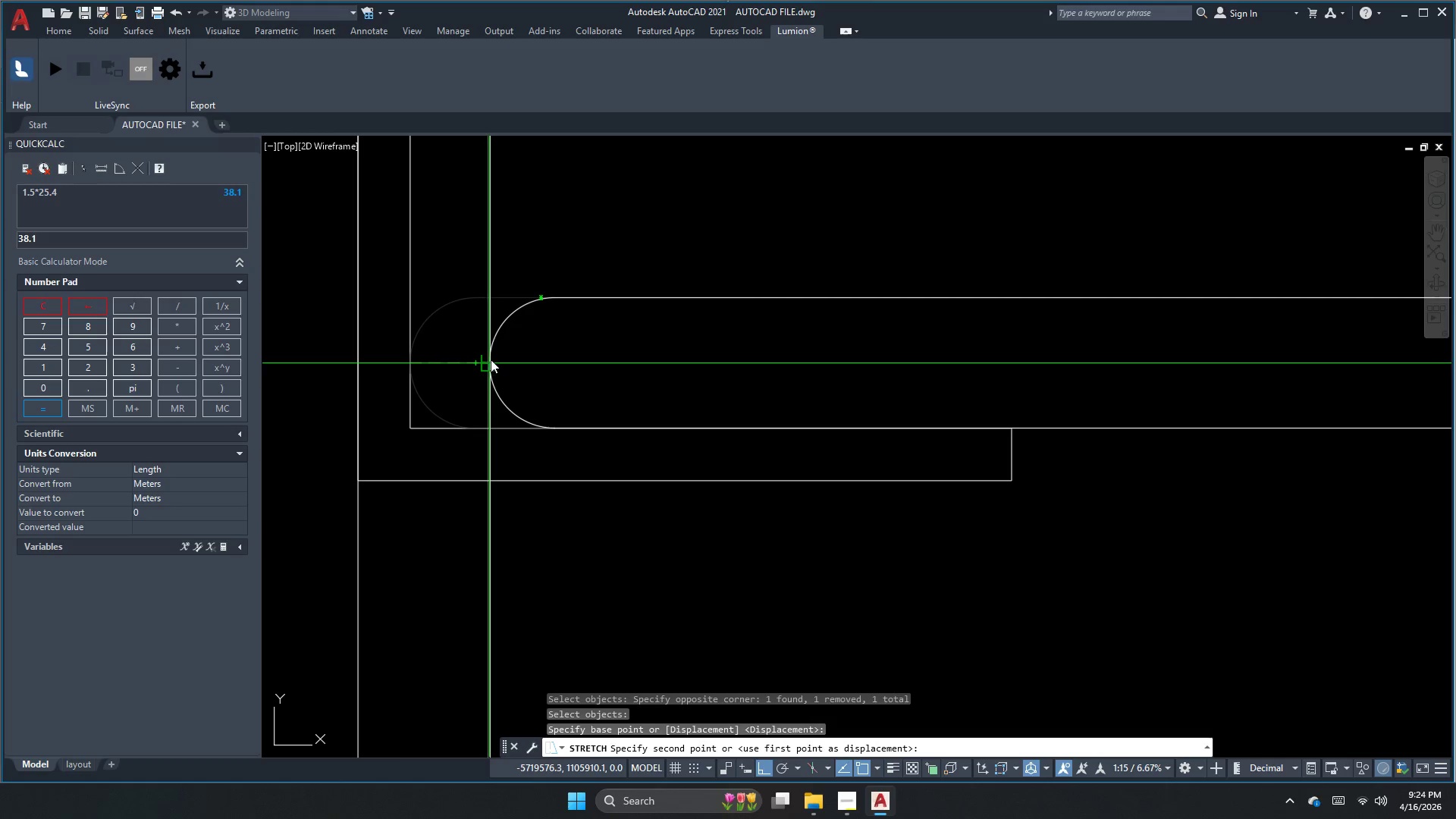 
left_click([491, 358])
 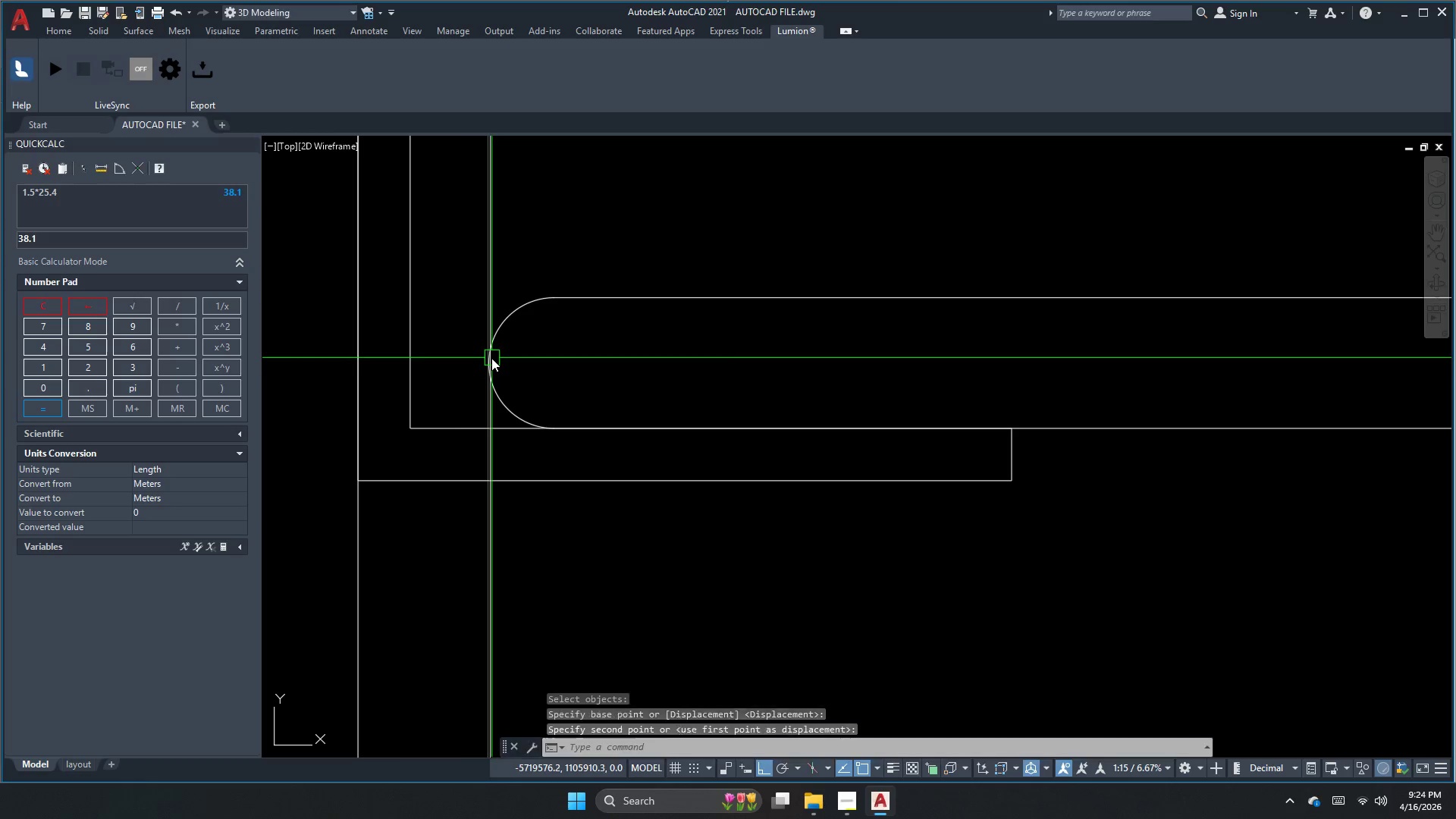 
key(Escape)
 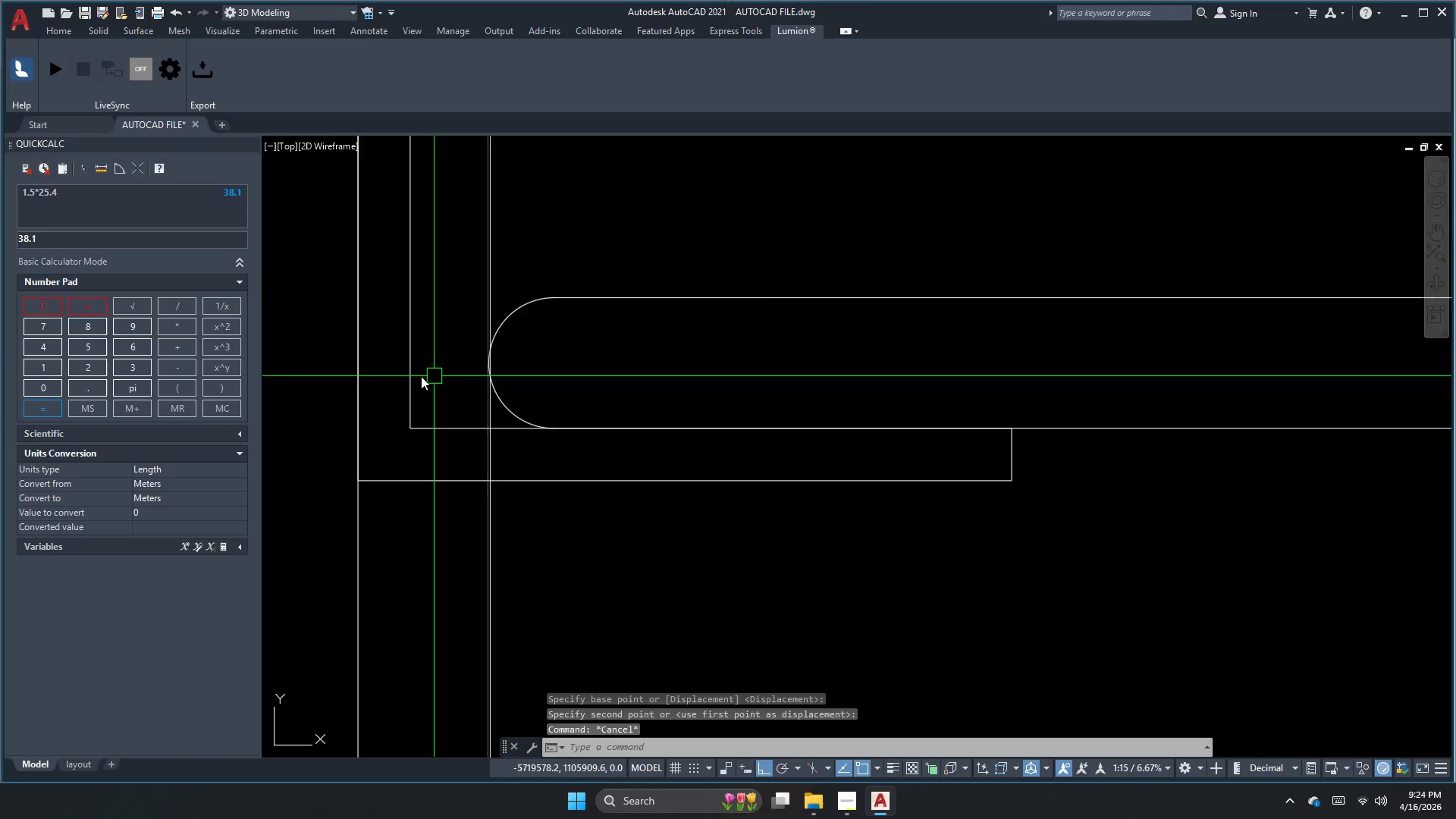 
key(Escape)
 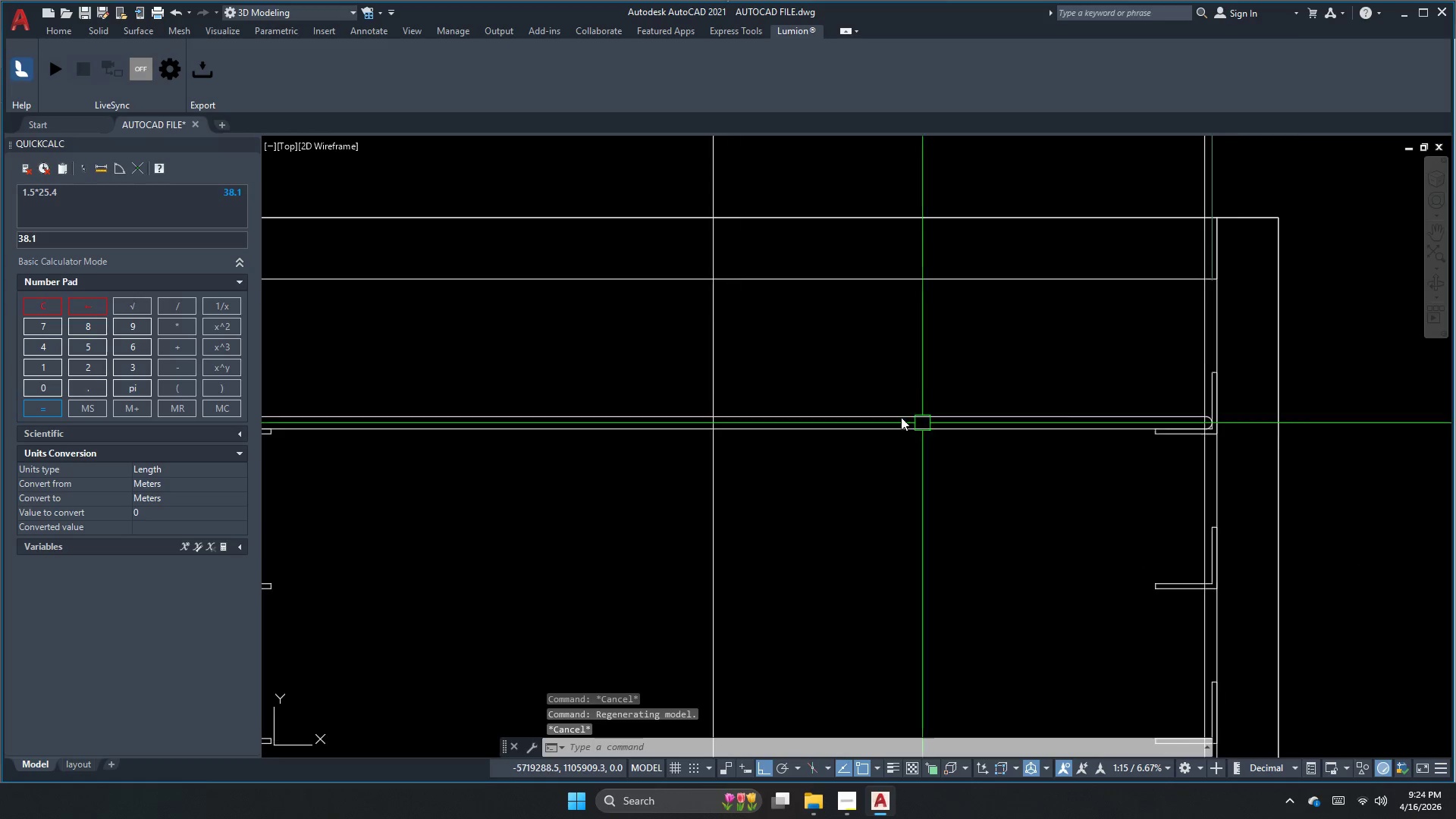 
scroll: coordinate [526, 415], scroll_direction: down, amount: 5.0
 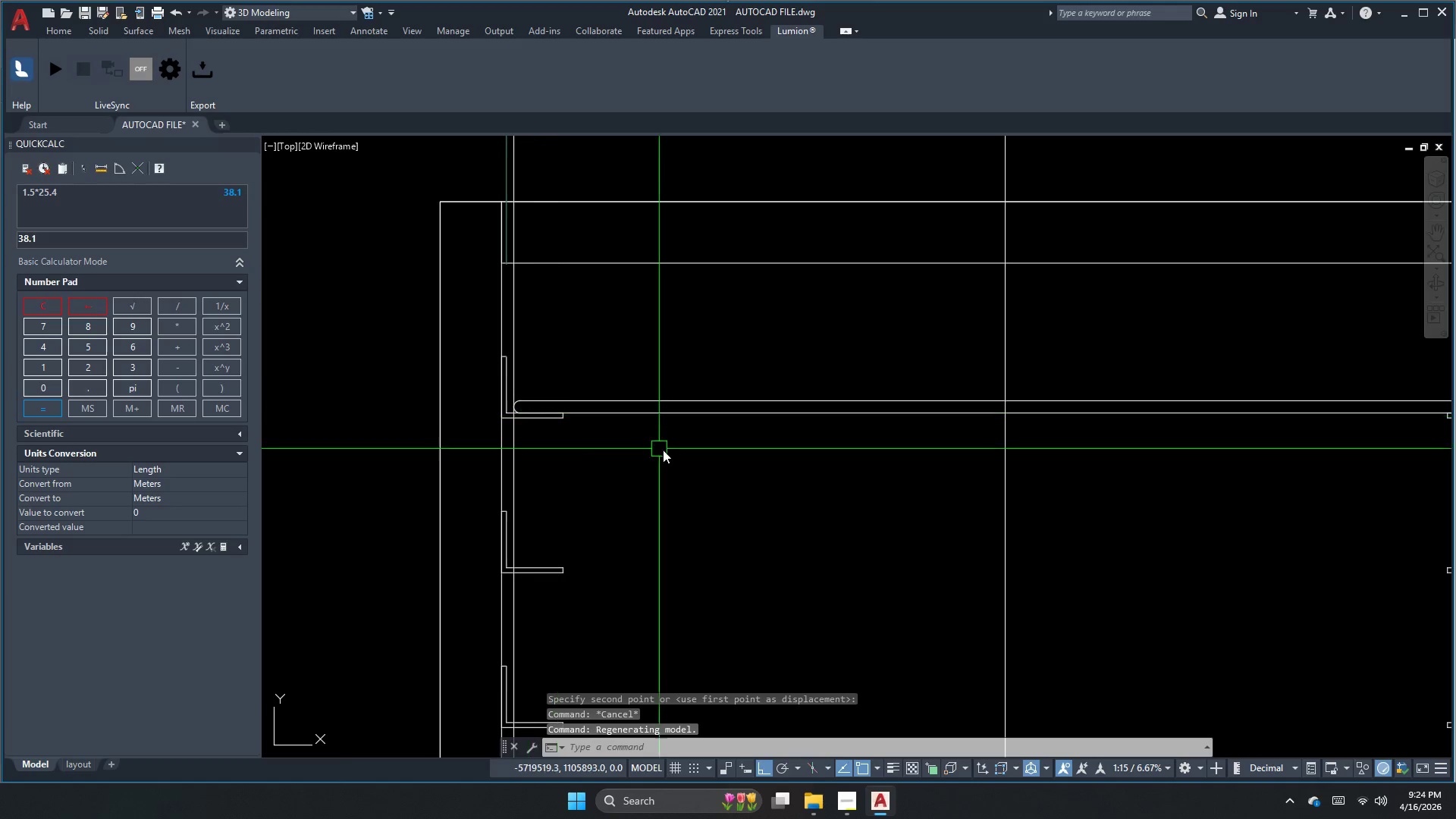 
key(S)
 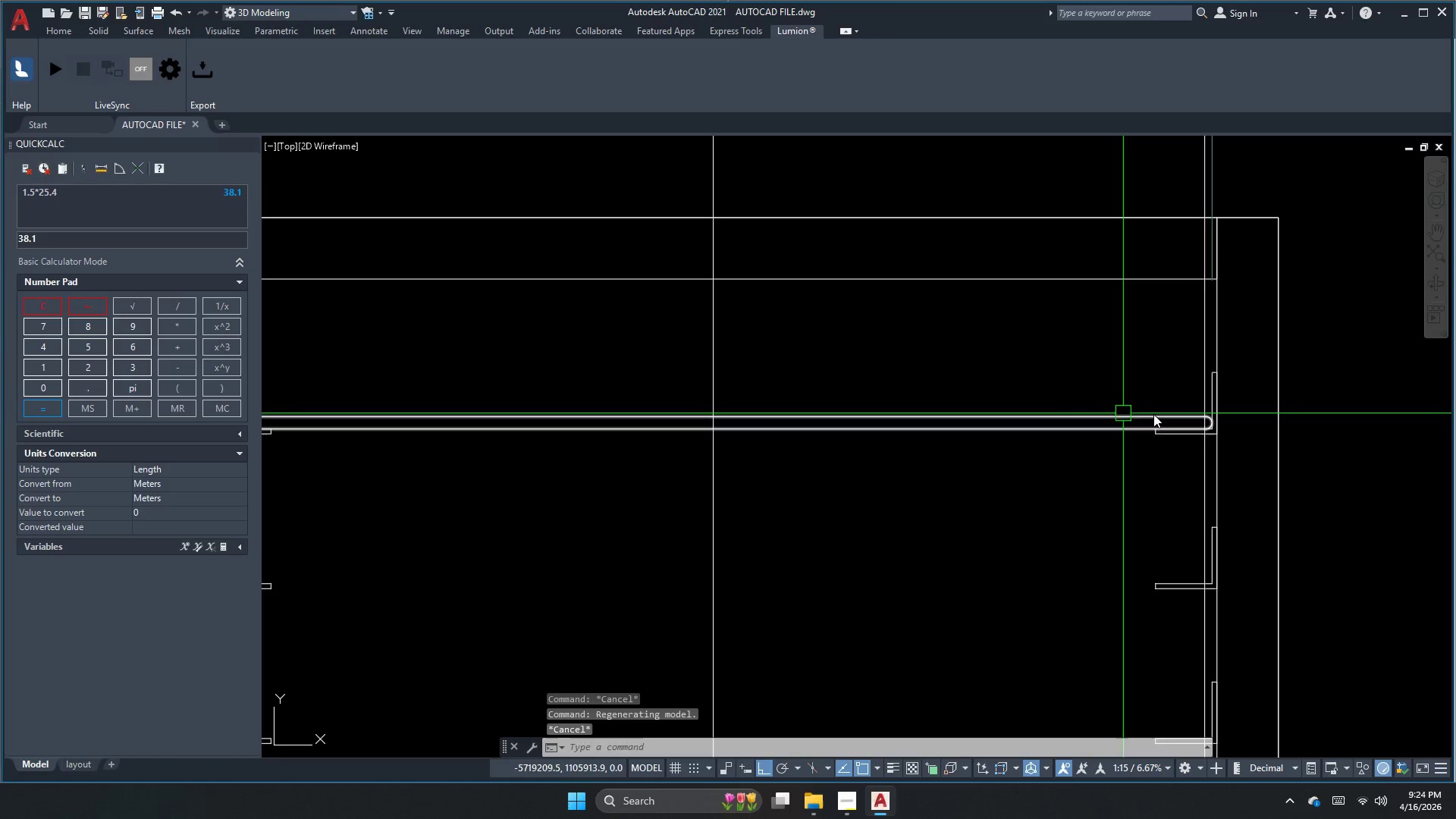 
key(Space)
 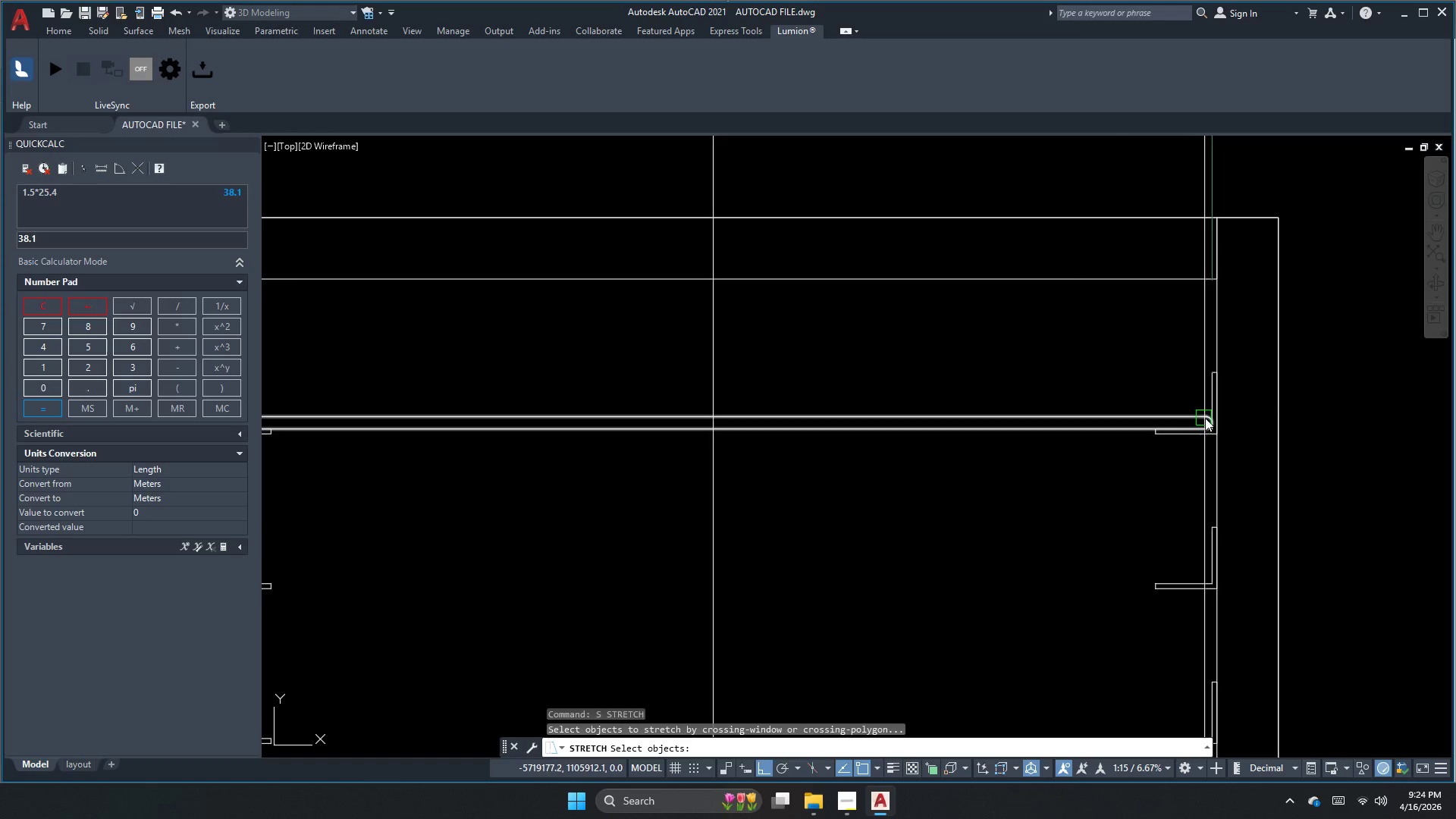 
scroll: coordinate [1222, 434], scroll_direction: up, amount: 5.0
 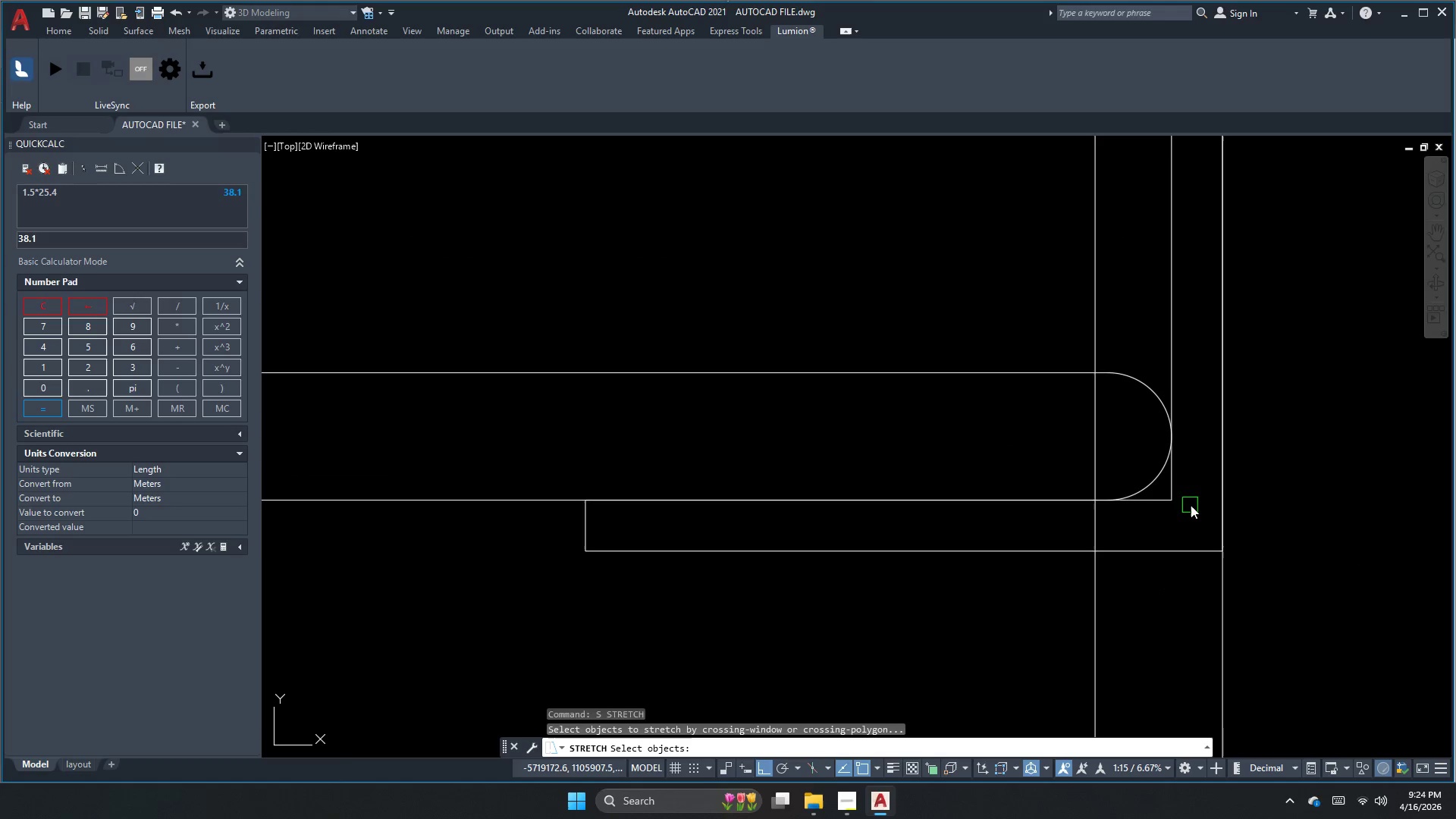 
left_click_drag(start_coordinate=[1197, 508], to_coordinate=[1172, 489])
 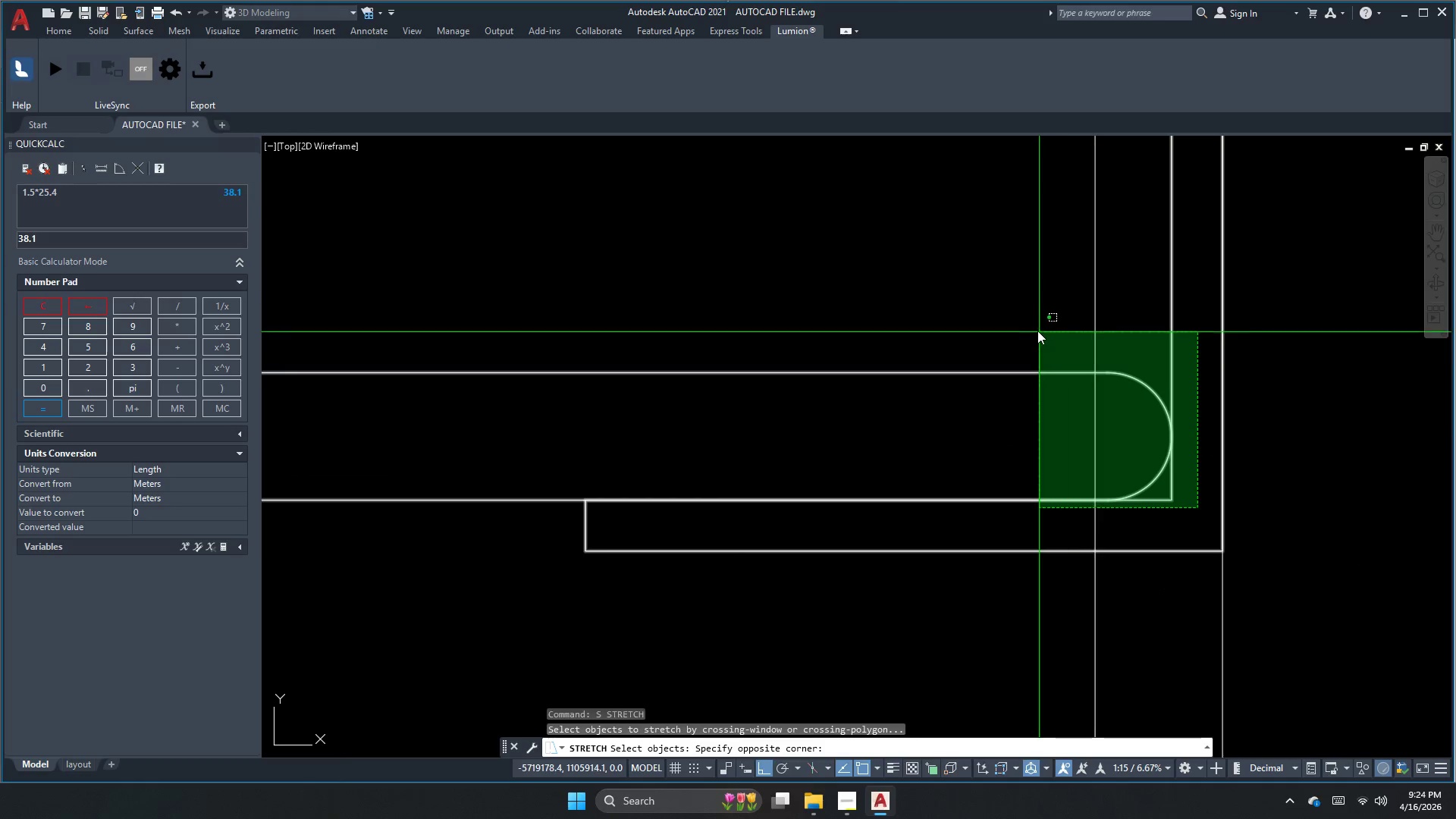 
double_click([1021, 315])
 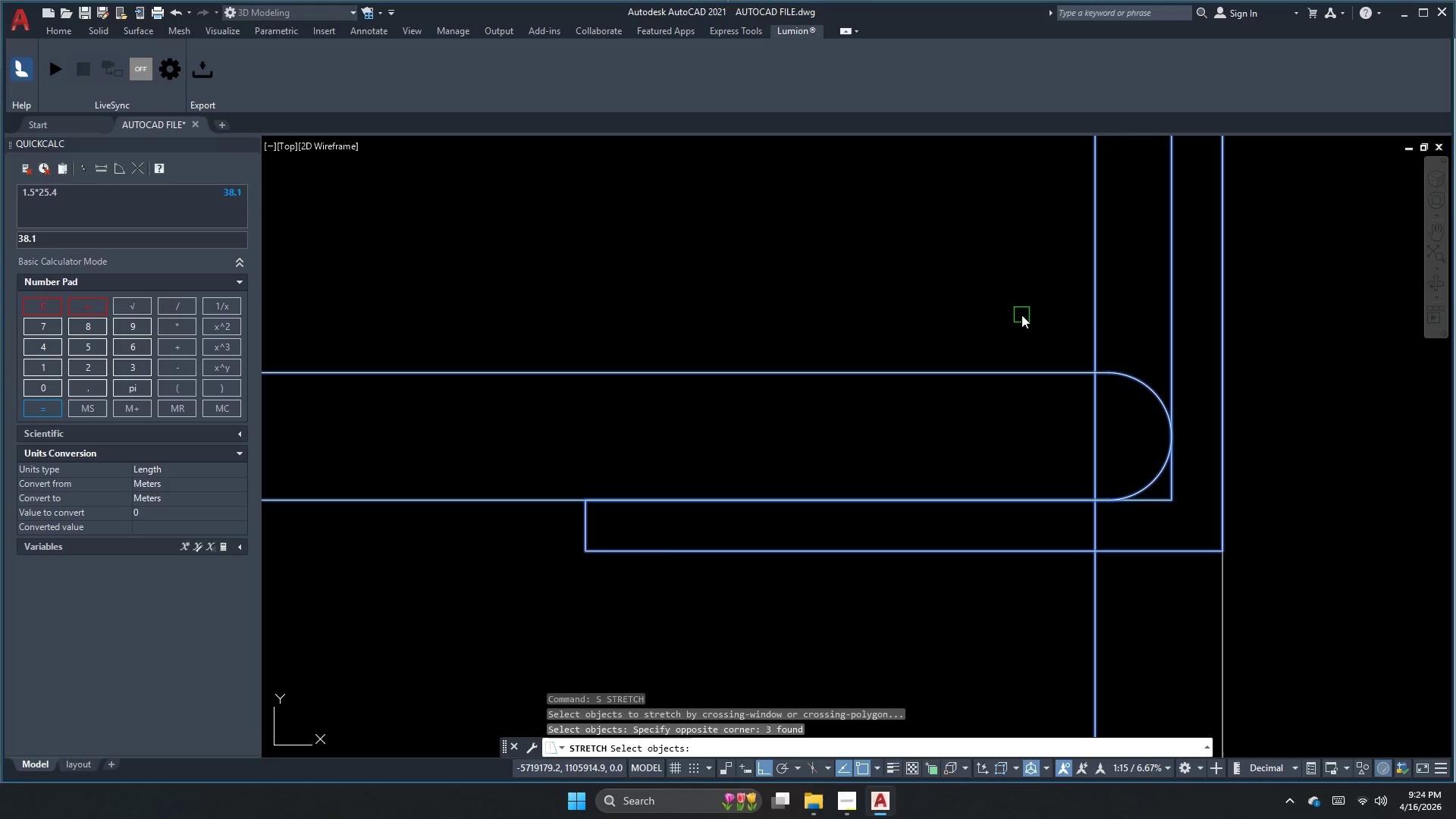 
hold_key(key=ShiftLeft, duration=1.25)
left_click([1177, 317])
 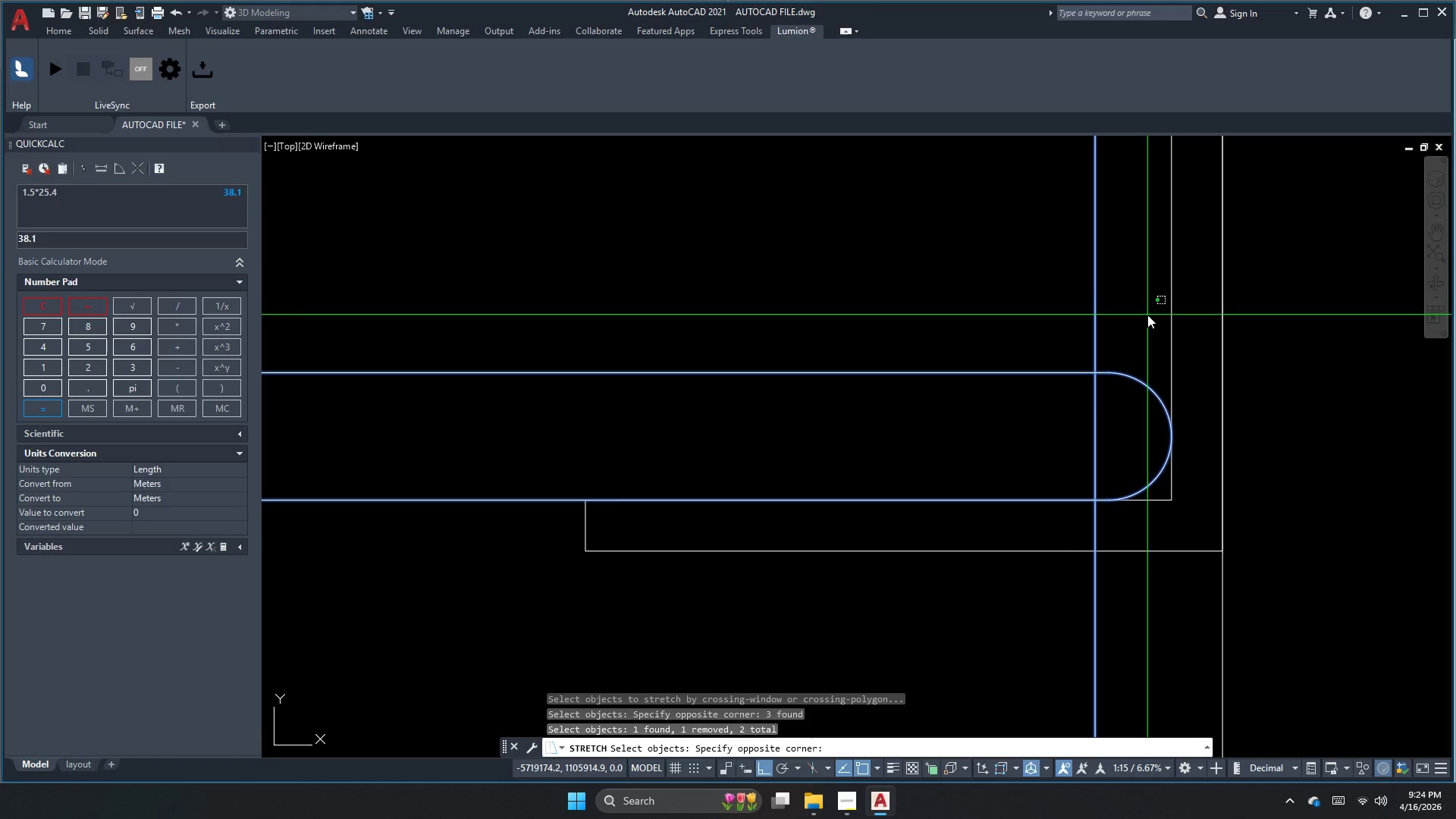 
triple_click([1187, 315])
 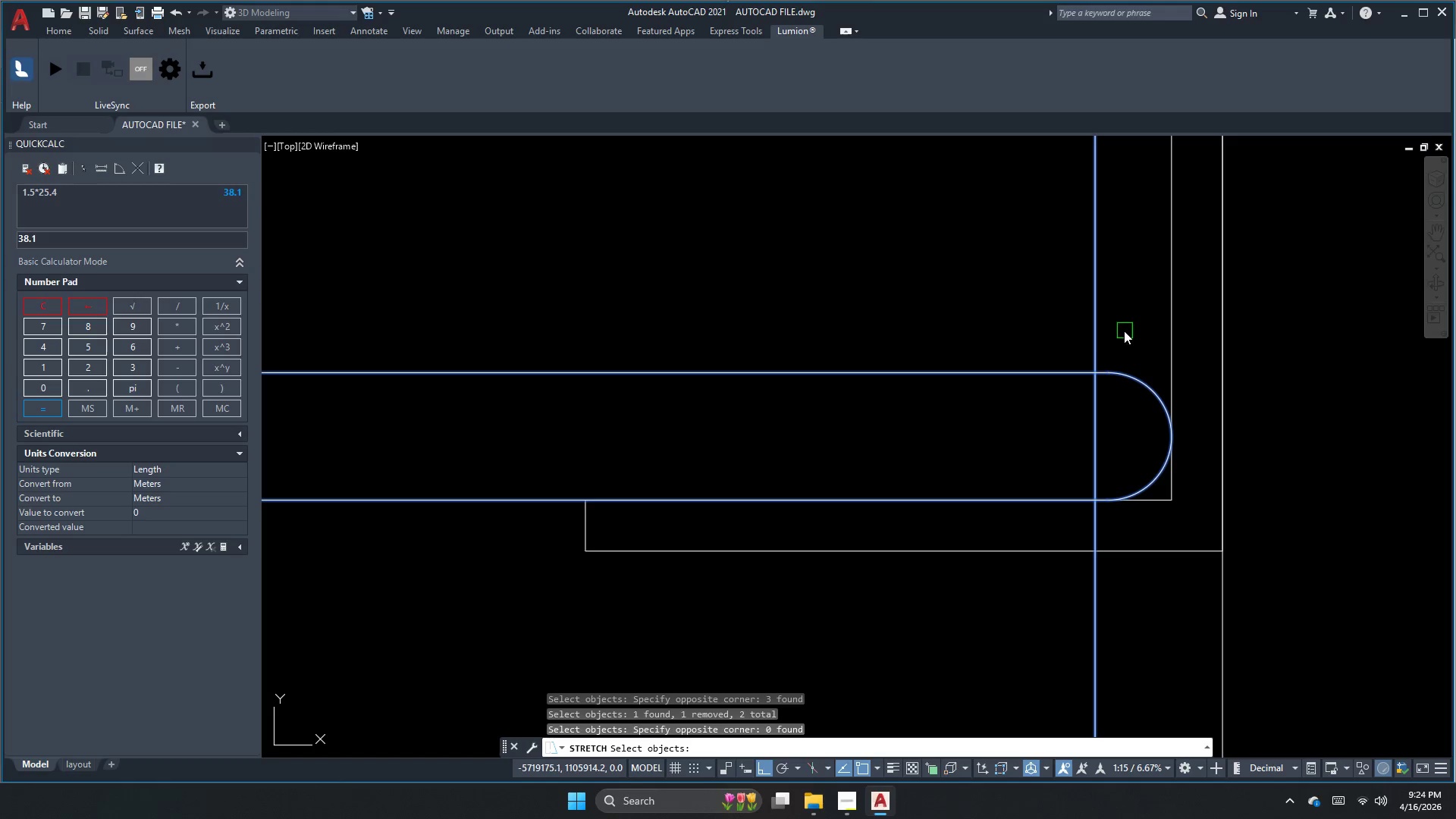 
key(Space)
 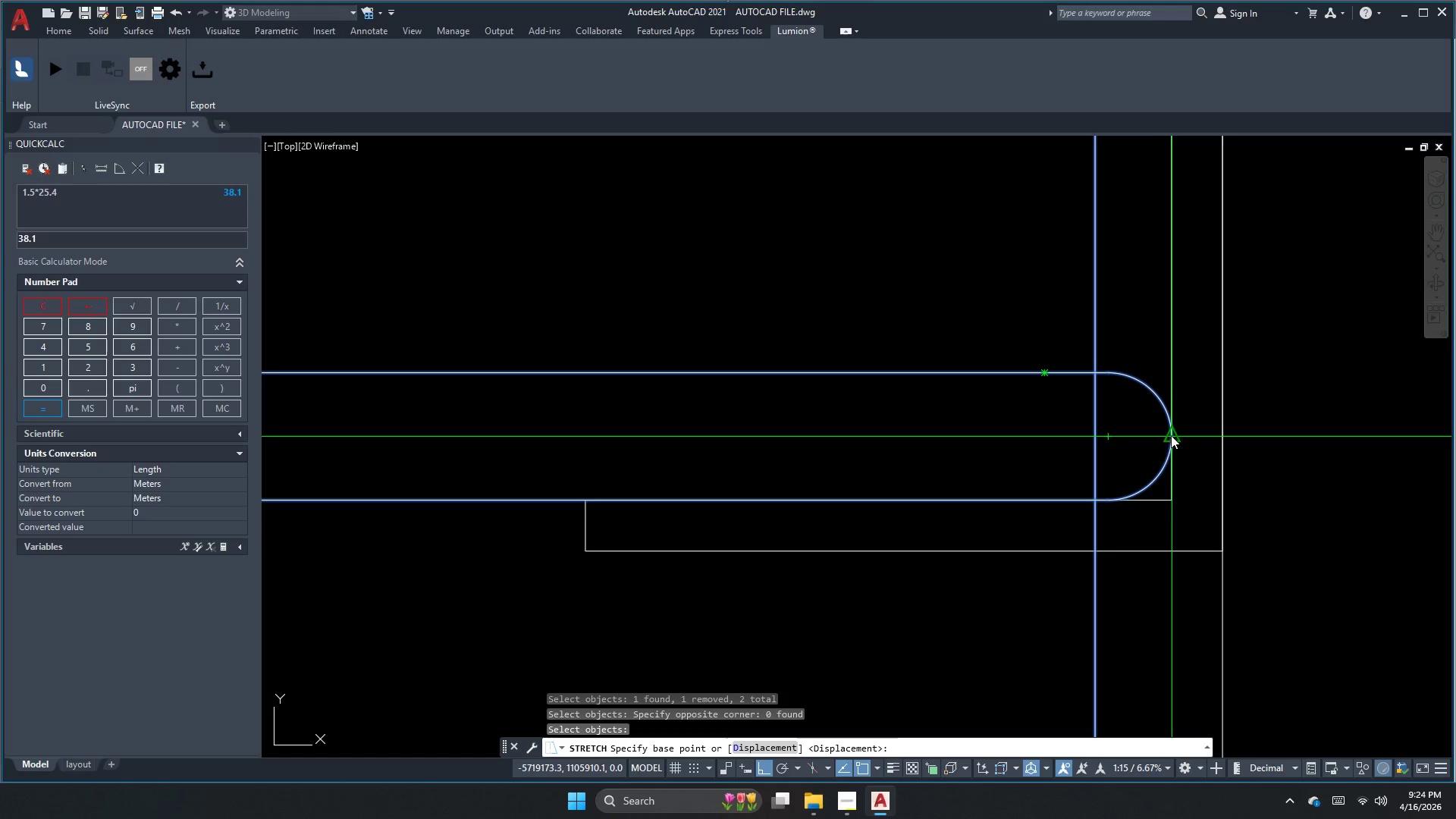 
left_click_drag(start_coordinate=[1172, 434], to_coordinate=[1167, 445])
 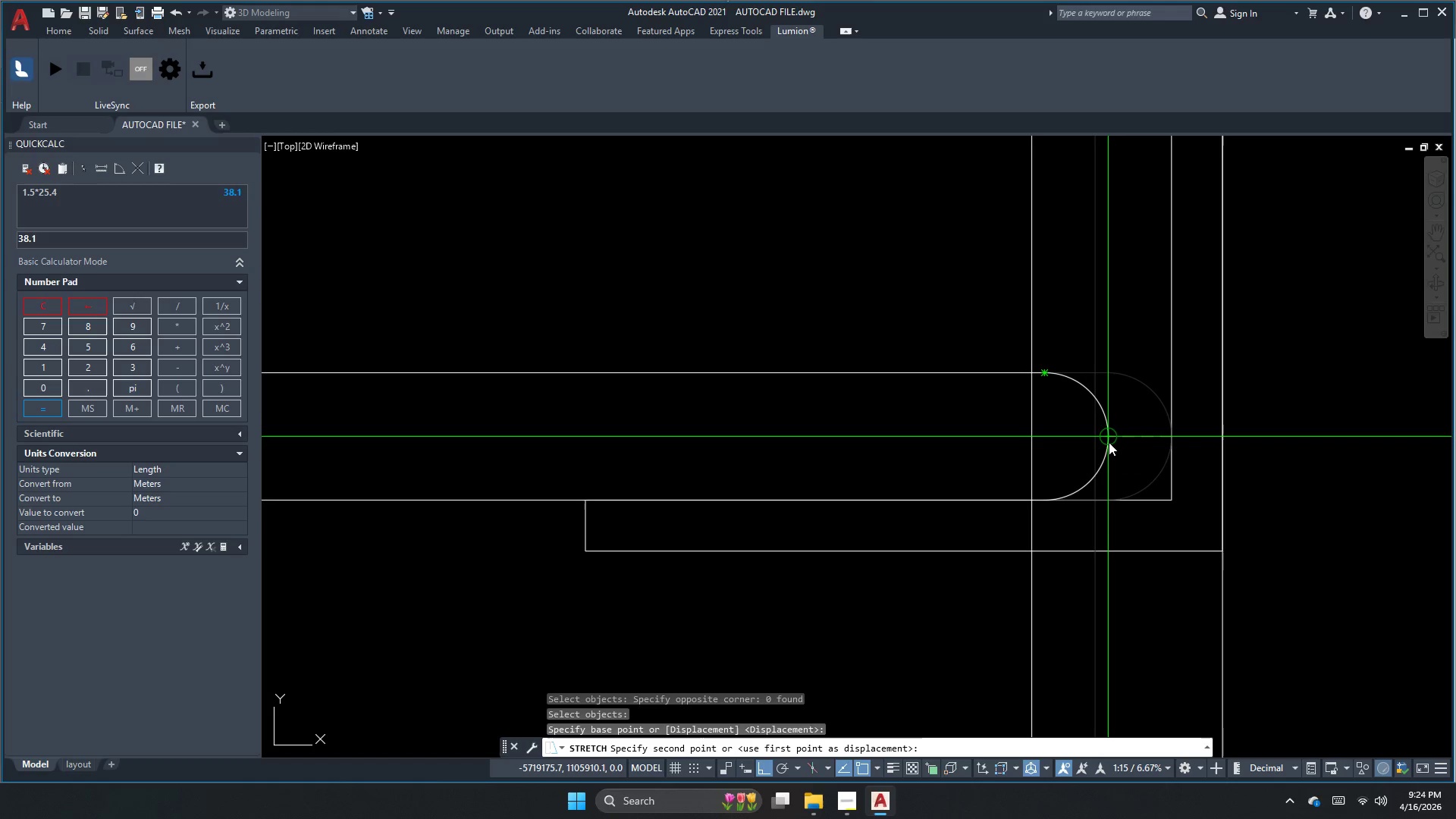 
key(Escape)
 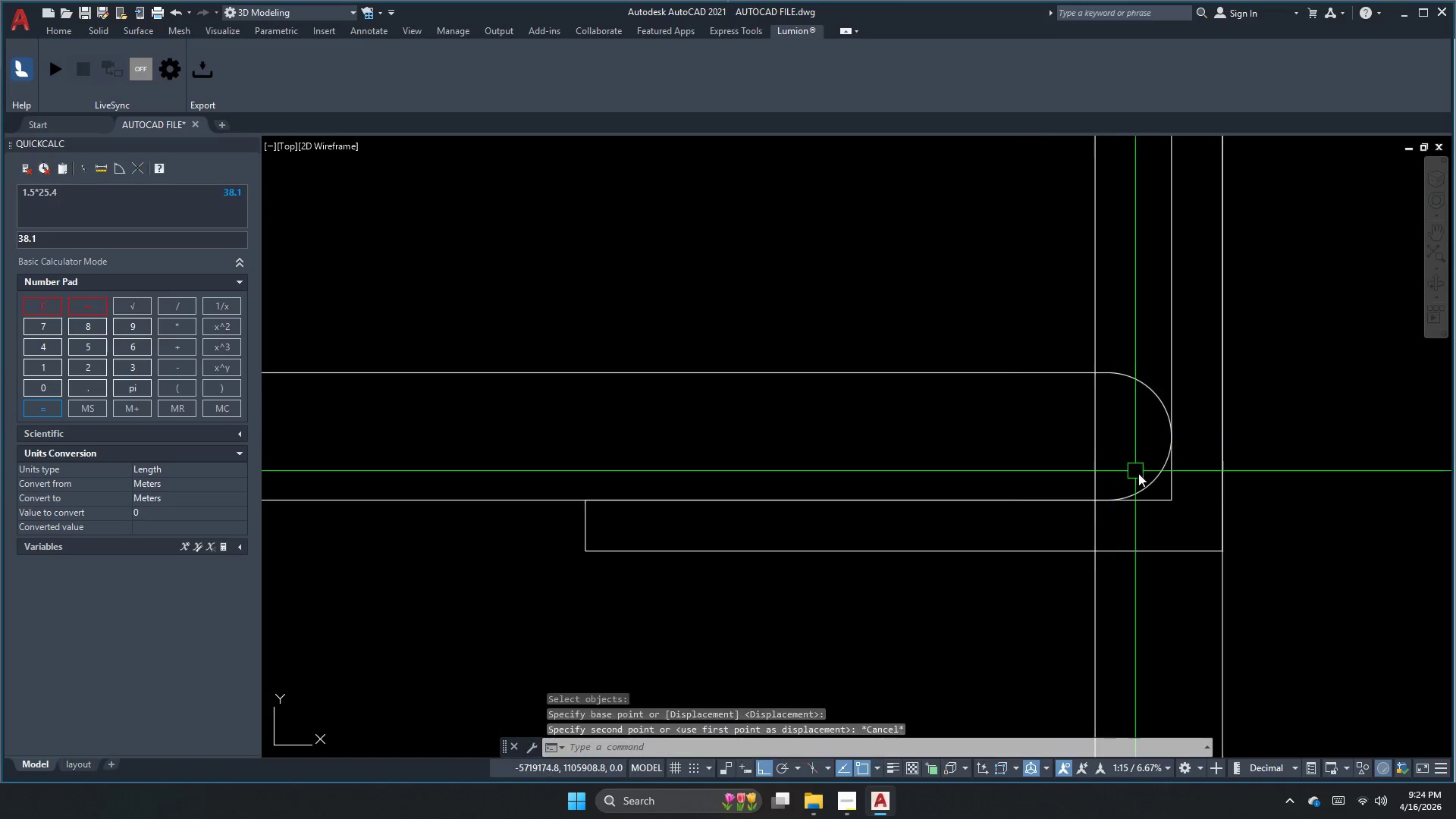 
key(S)
 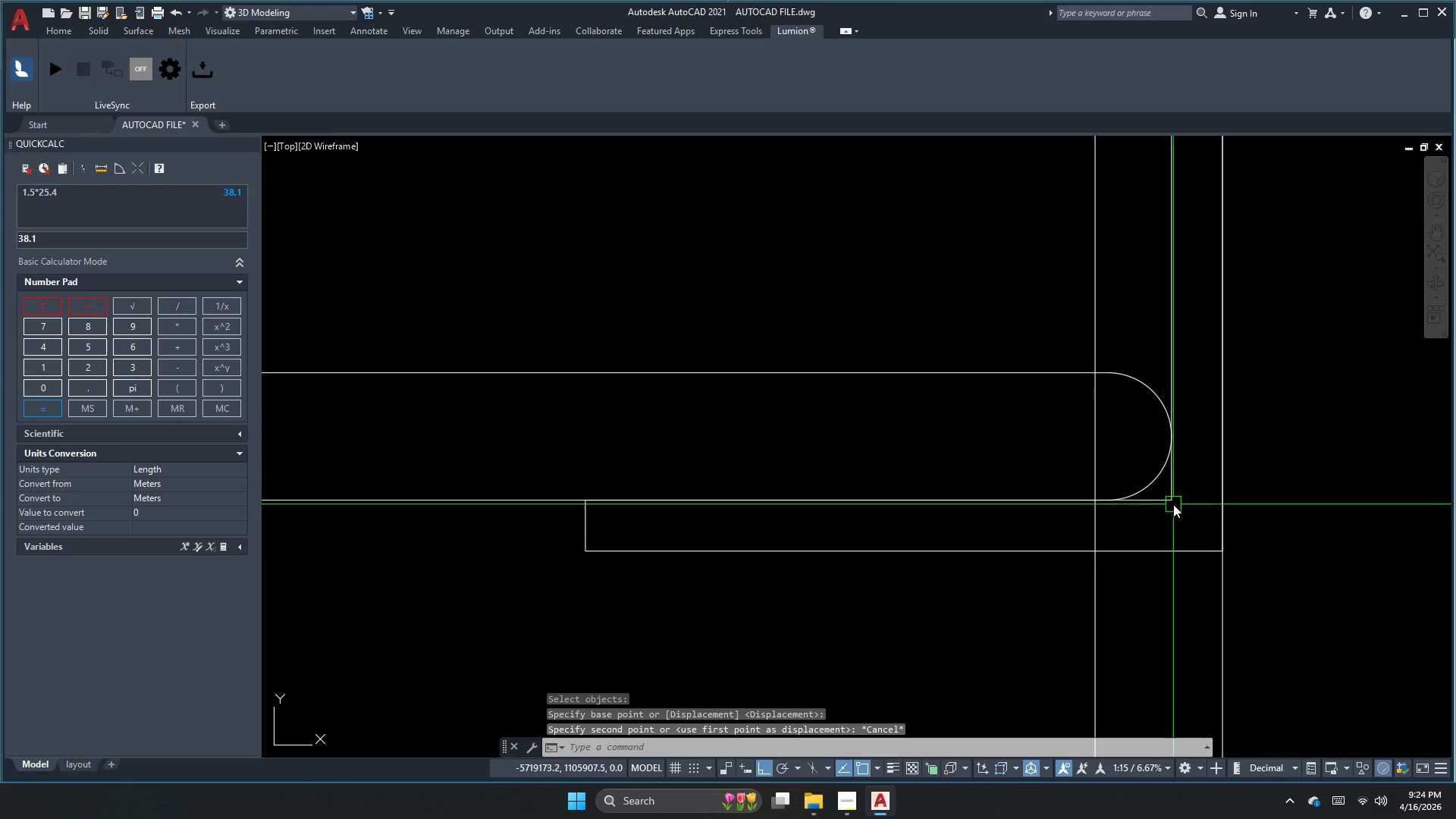 
key(Space)
 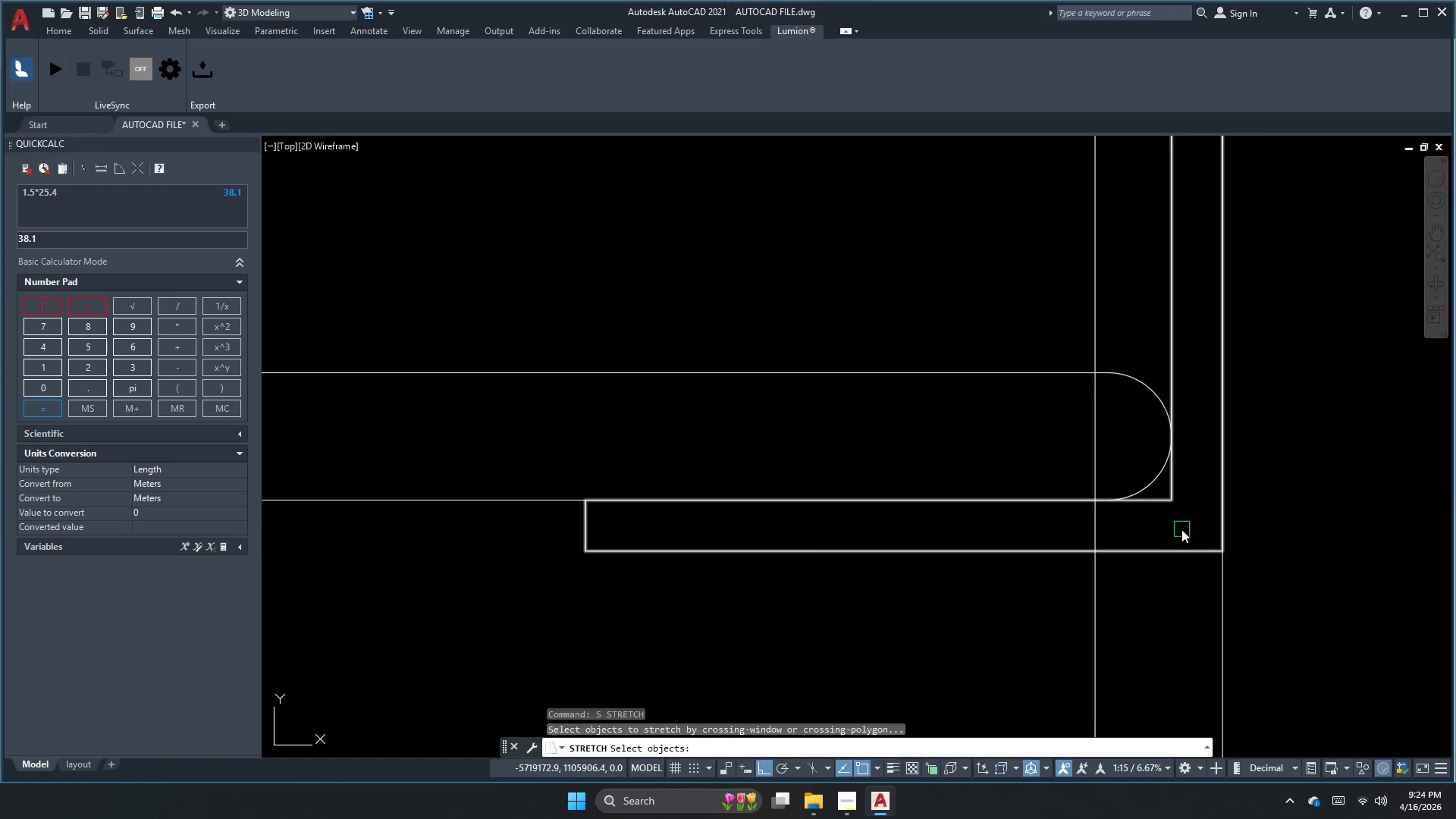 
left_click_drag(start_coordinate=[1185, 529], to_coordinate=[1165, 477])
 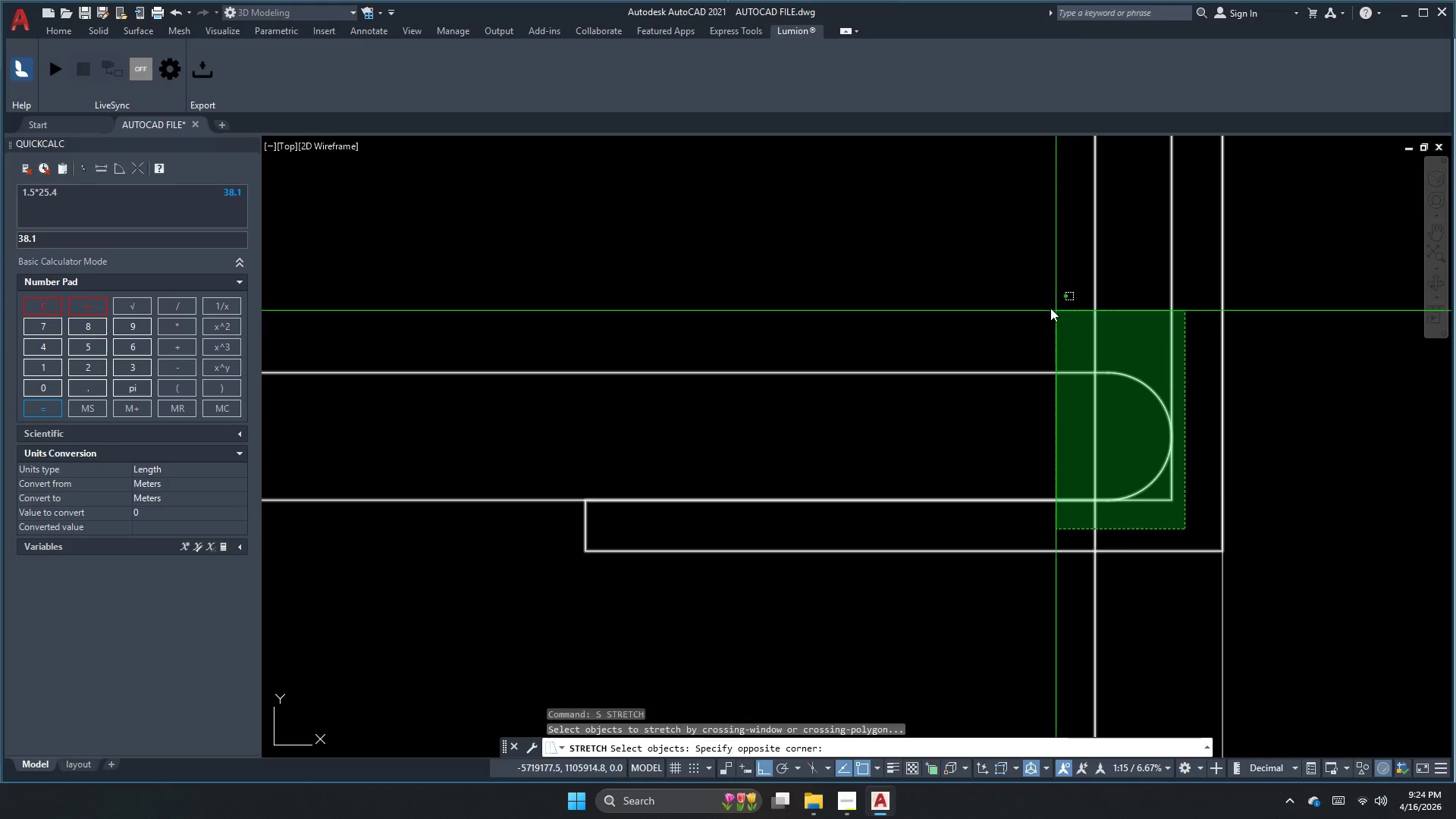 
hold_key(key=ShiftLeft, duration=1.45)
left_click_drag(start_coordinate=[1051, 317], to_coordinate=[1040, 322])
 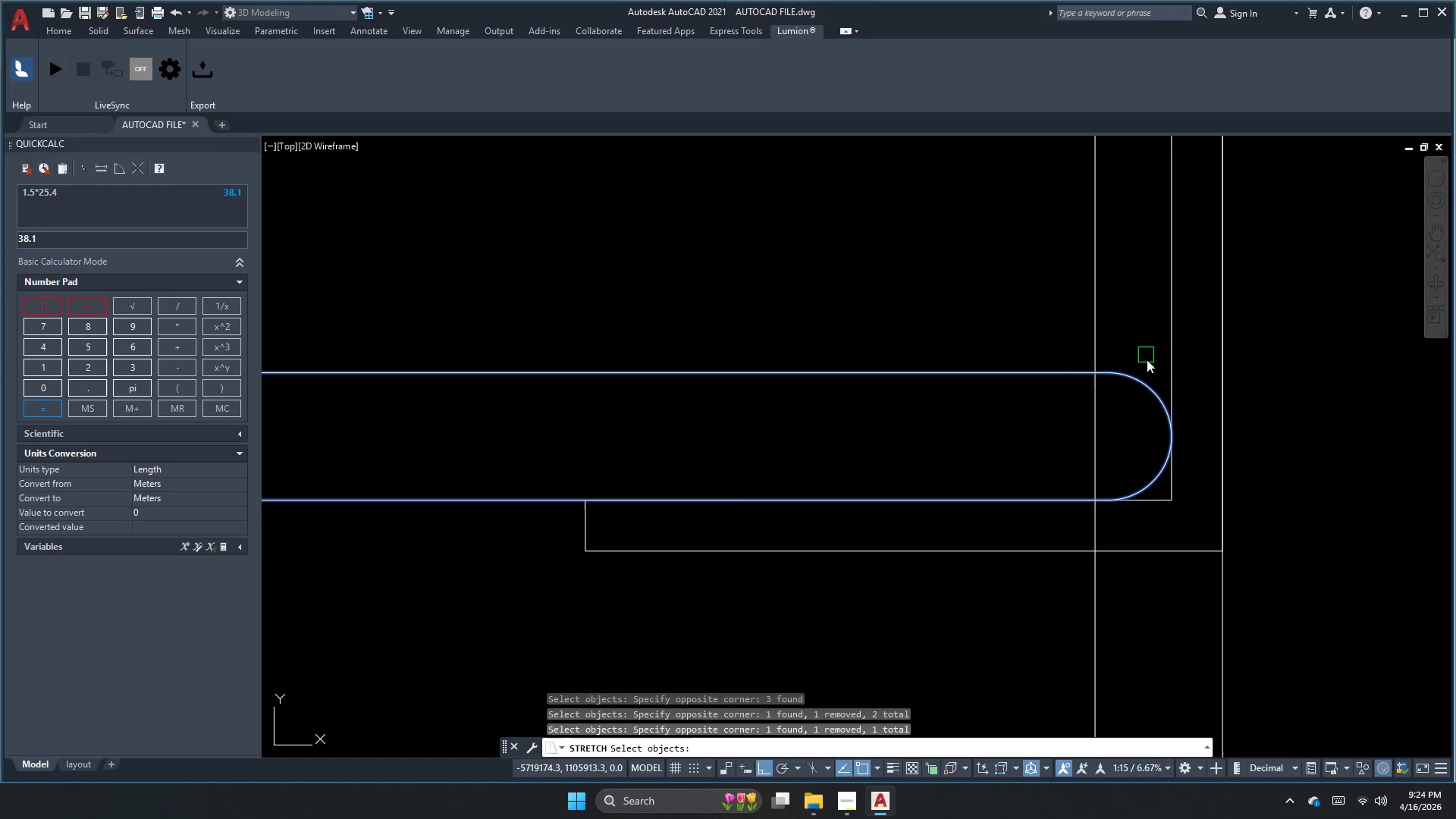 
key(Space)
 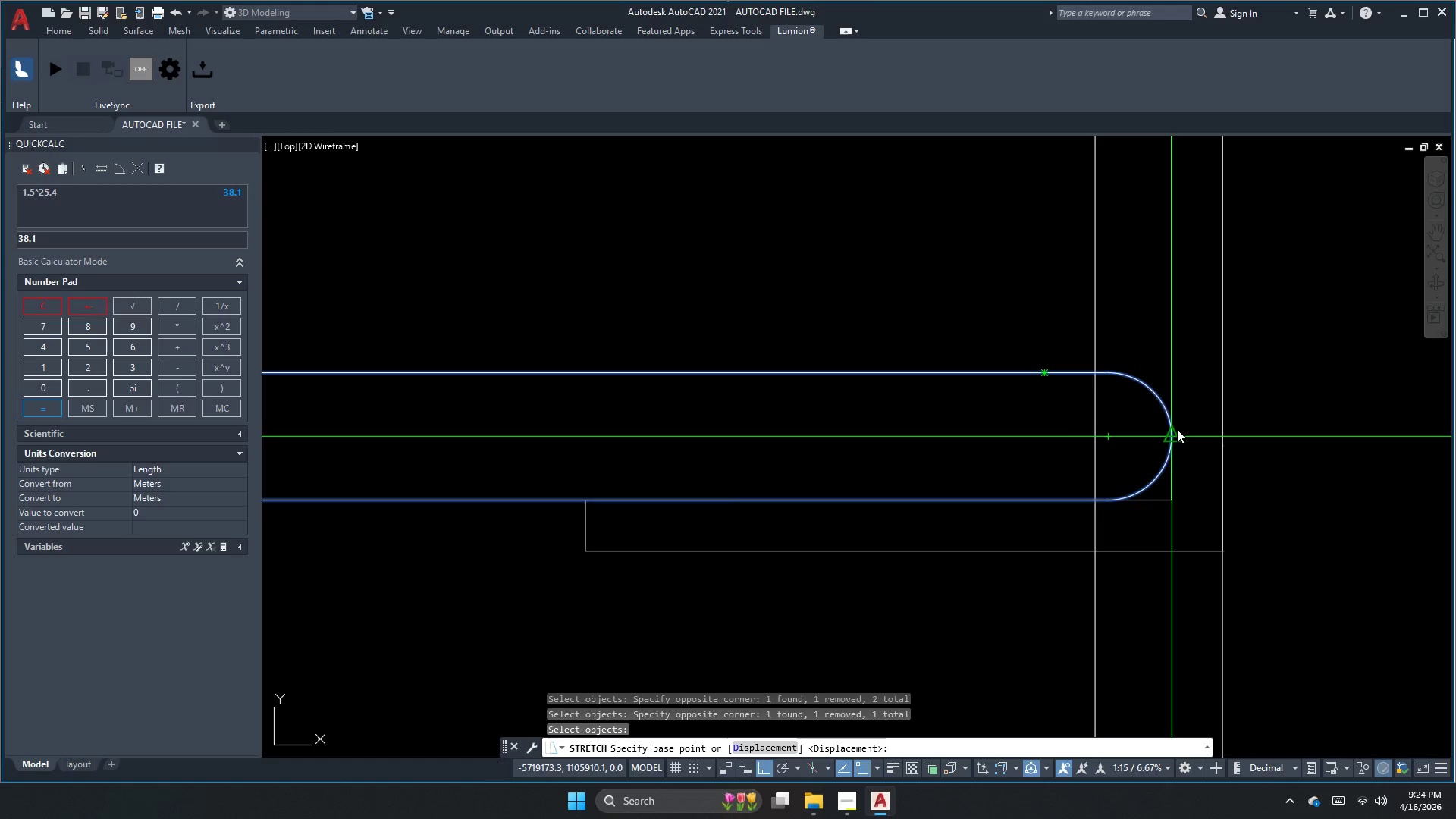 
scroll: coordinate [1175, 413], scroll_direction: up, amount: 1.0
 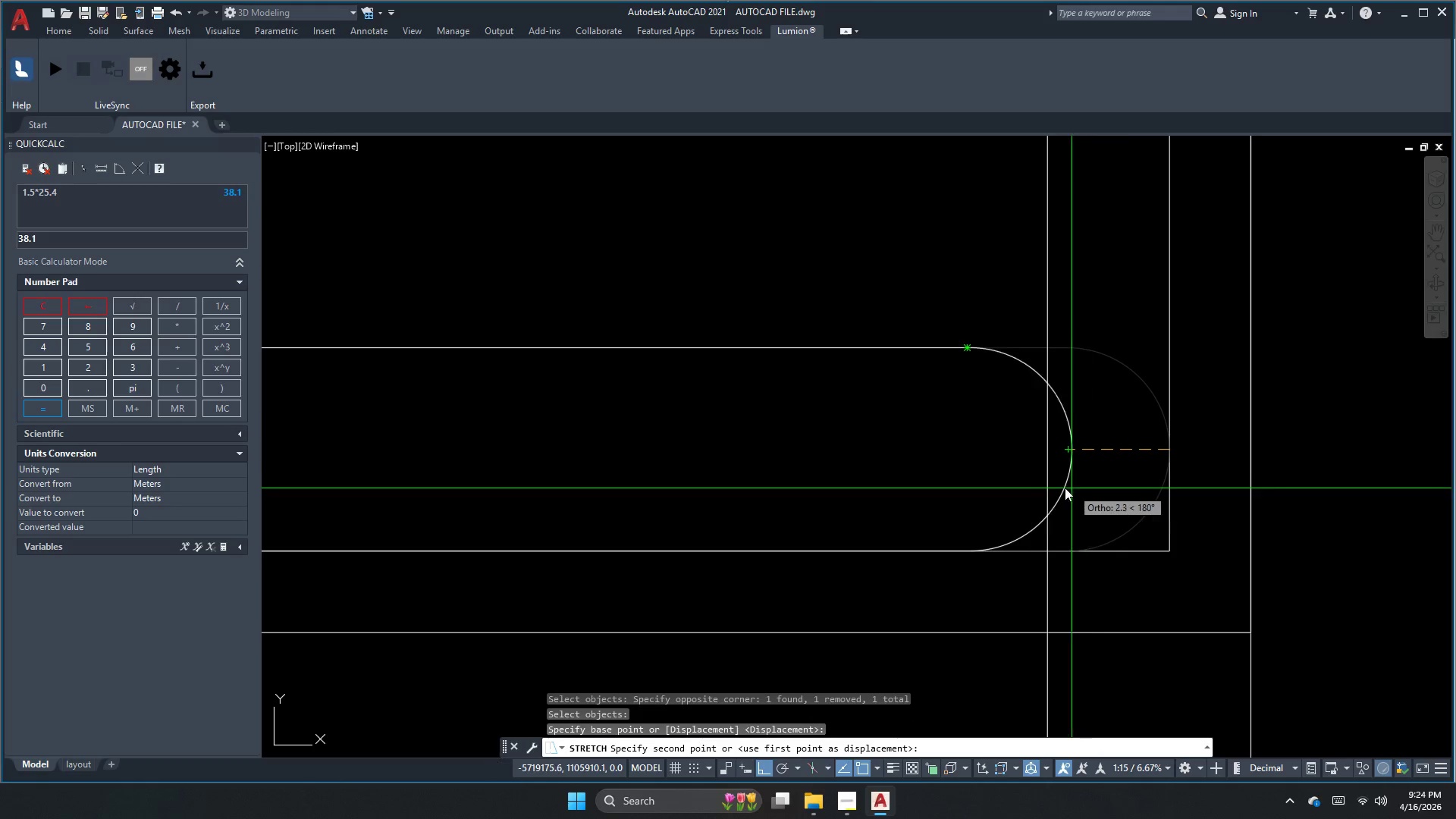 
left_click([1051, 444])
 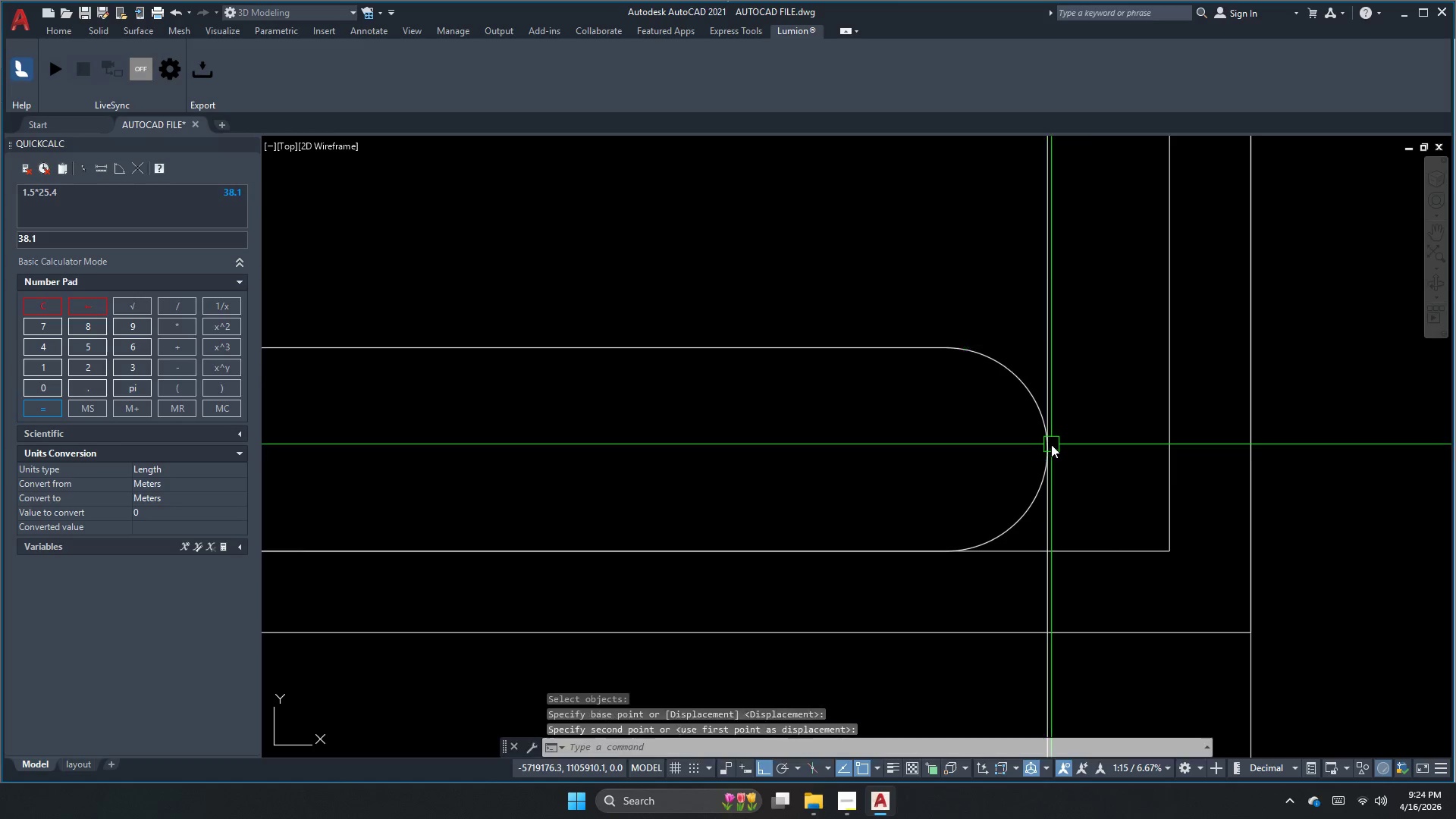 
key(Escape)
key(Escape)
type(dli)
 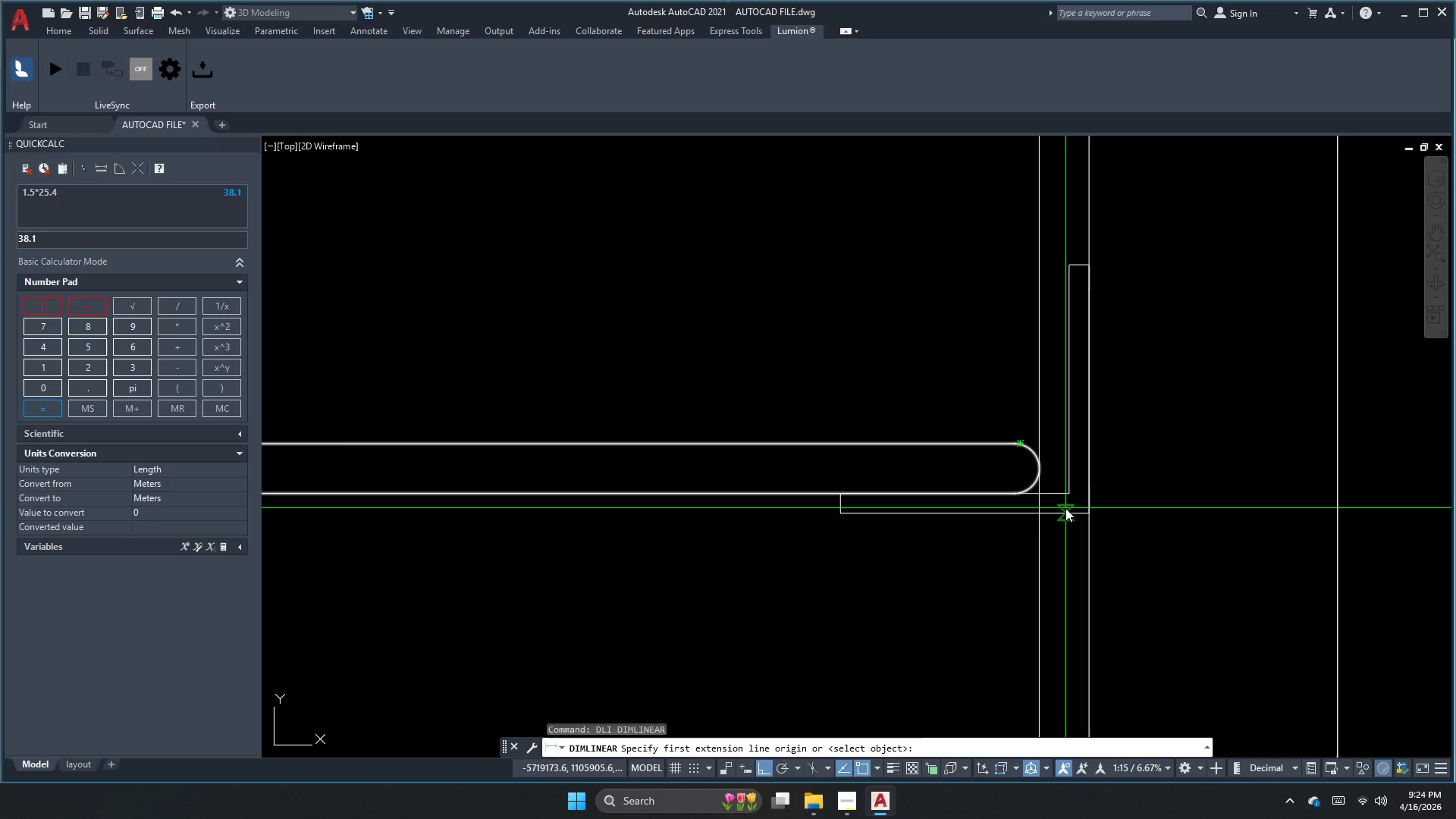 
scroll: coordinate [1035, 479], scroll_direction: down, amount: 3.0
 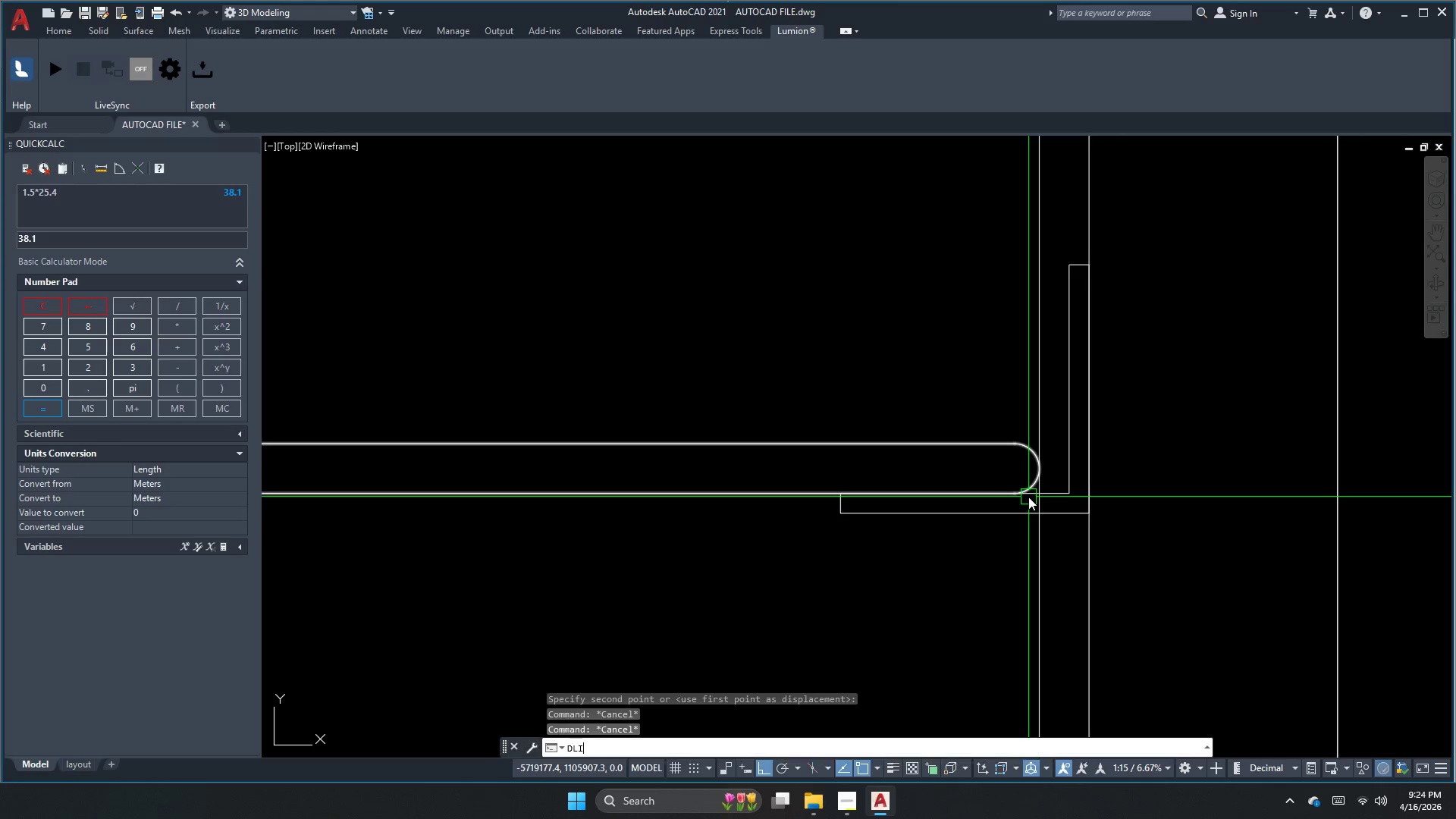 
key(Space)
 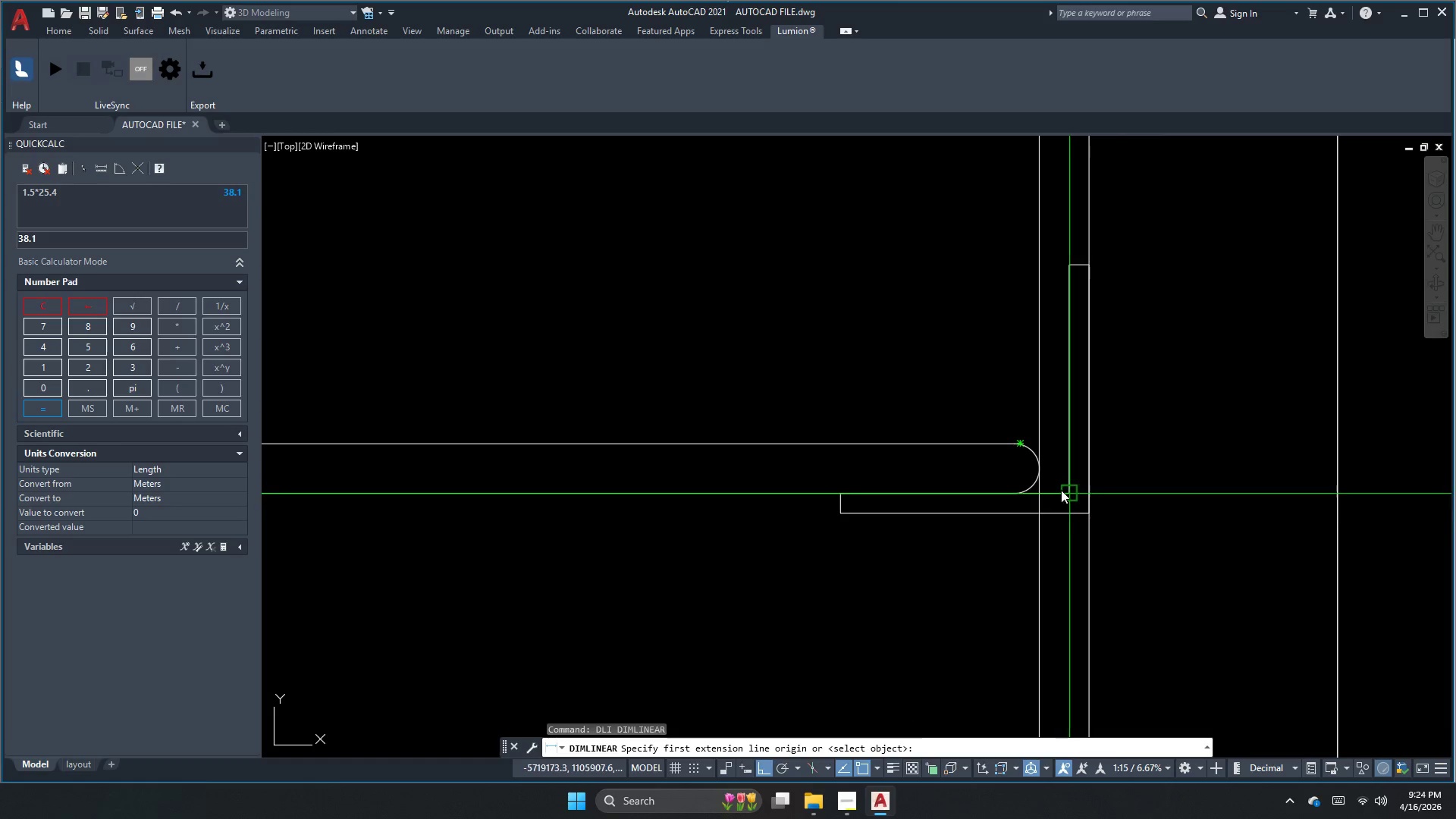 
left_click([1061, 488])
 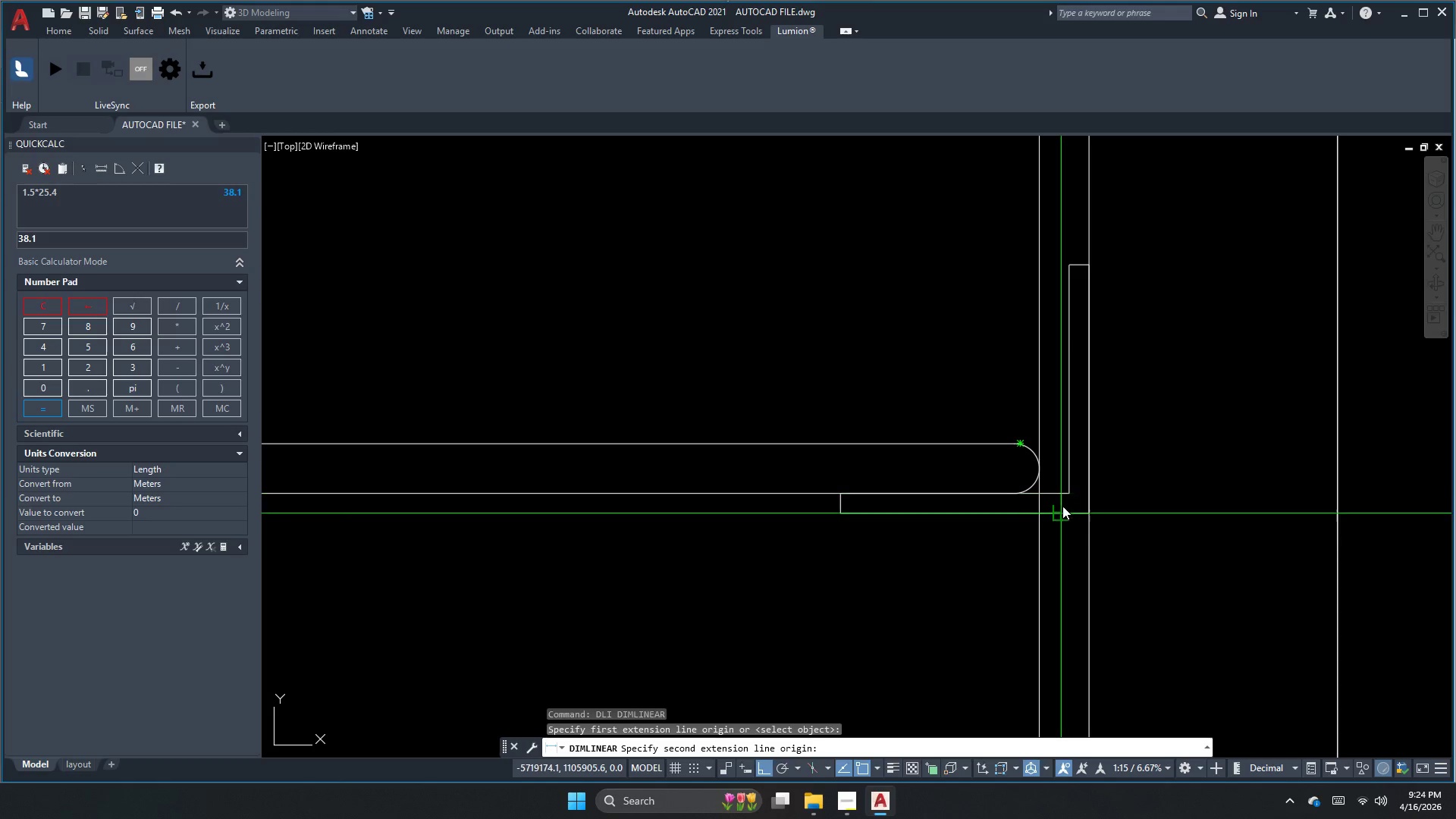 
left_click([1062, 507])
 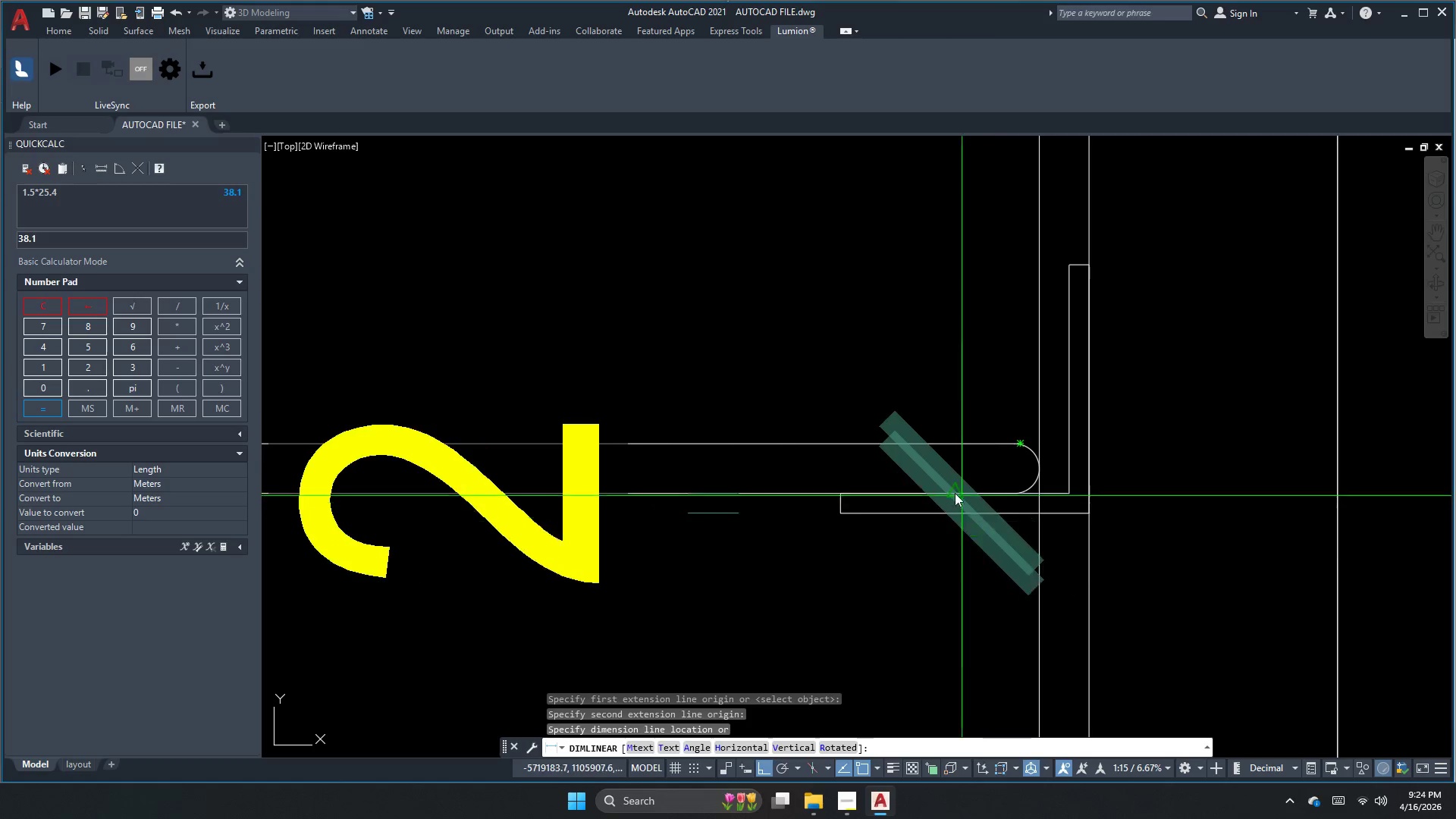 
key(Escape)
 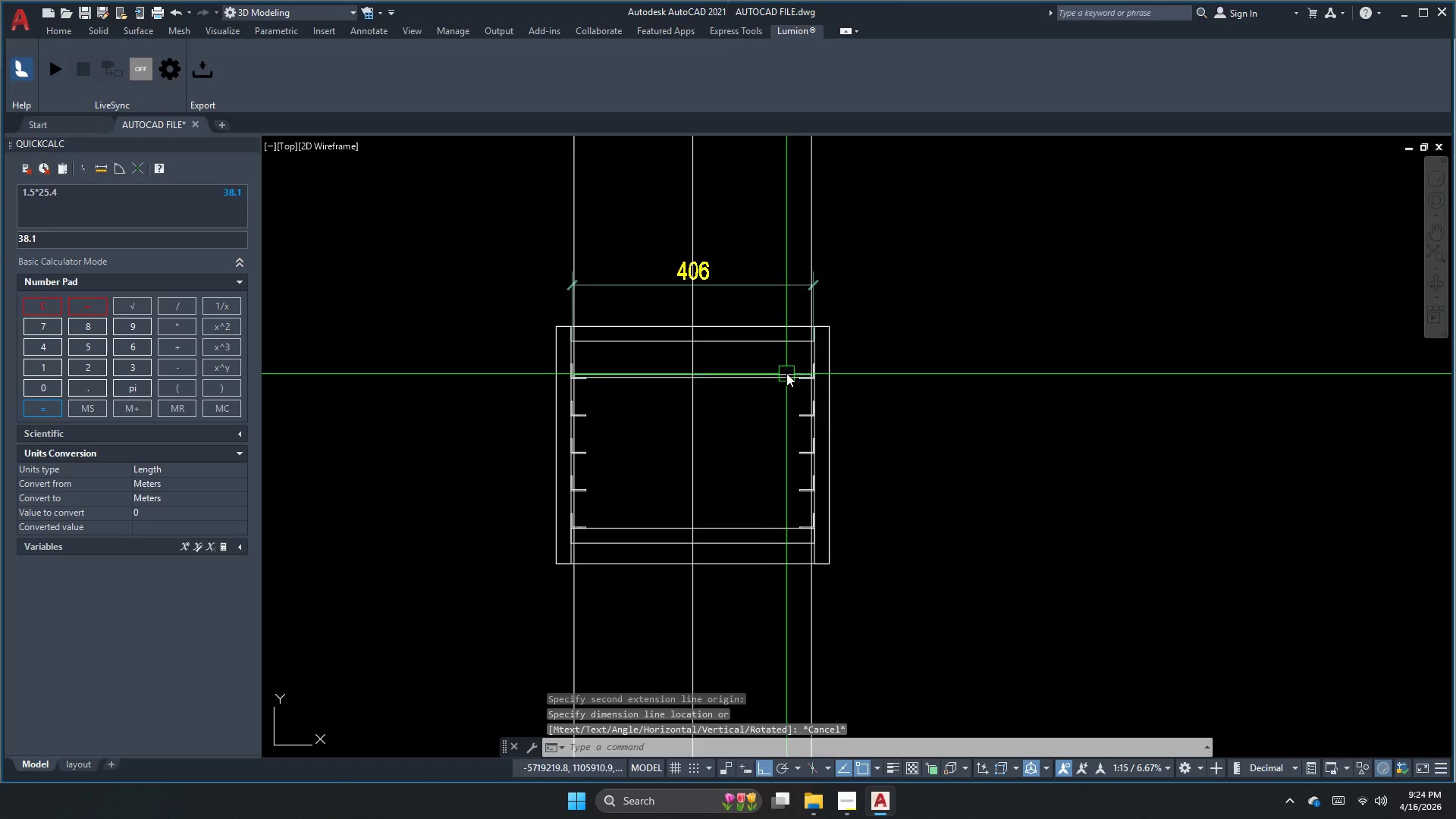 
scroll: coordinate [794, 371], scroll_direction: down, amount: 6.0
 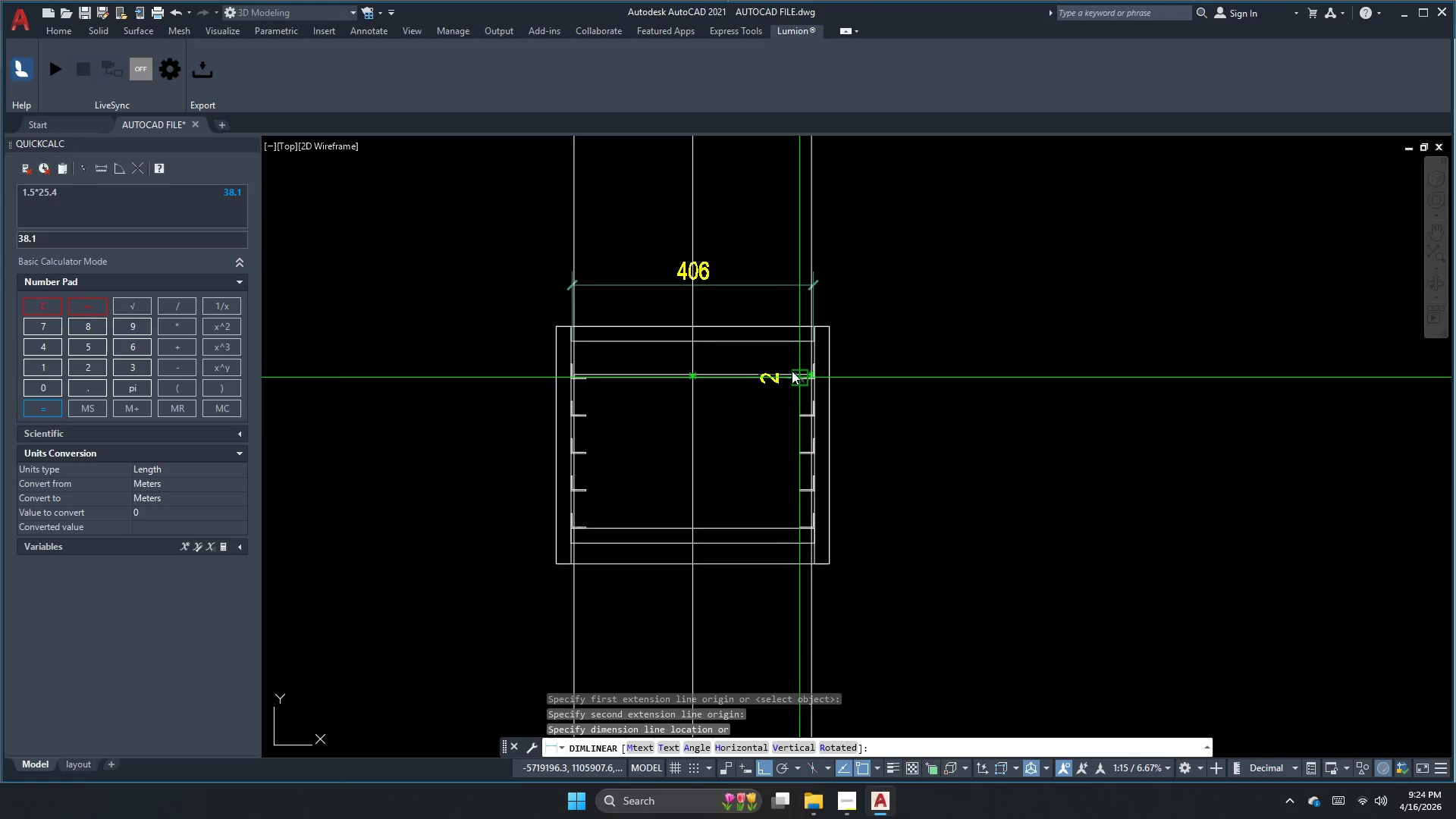 
scroll: coordinate [789, 359], scroll_direction: up, amount: 2.0
 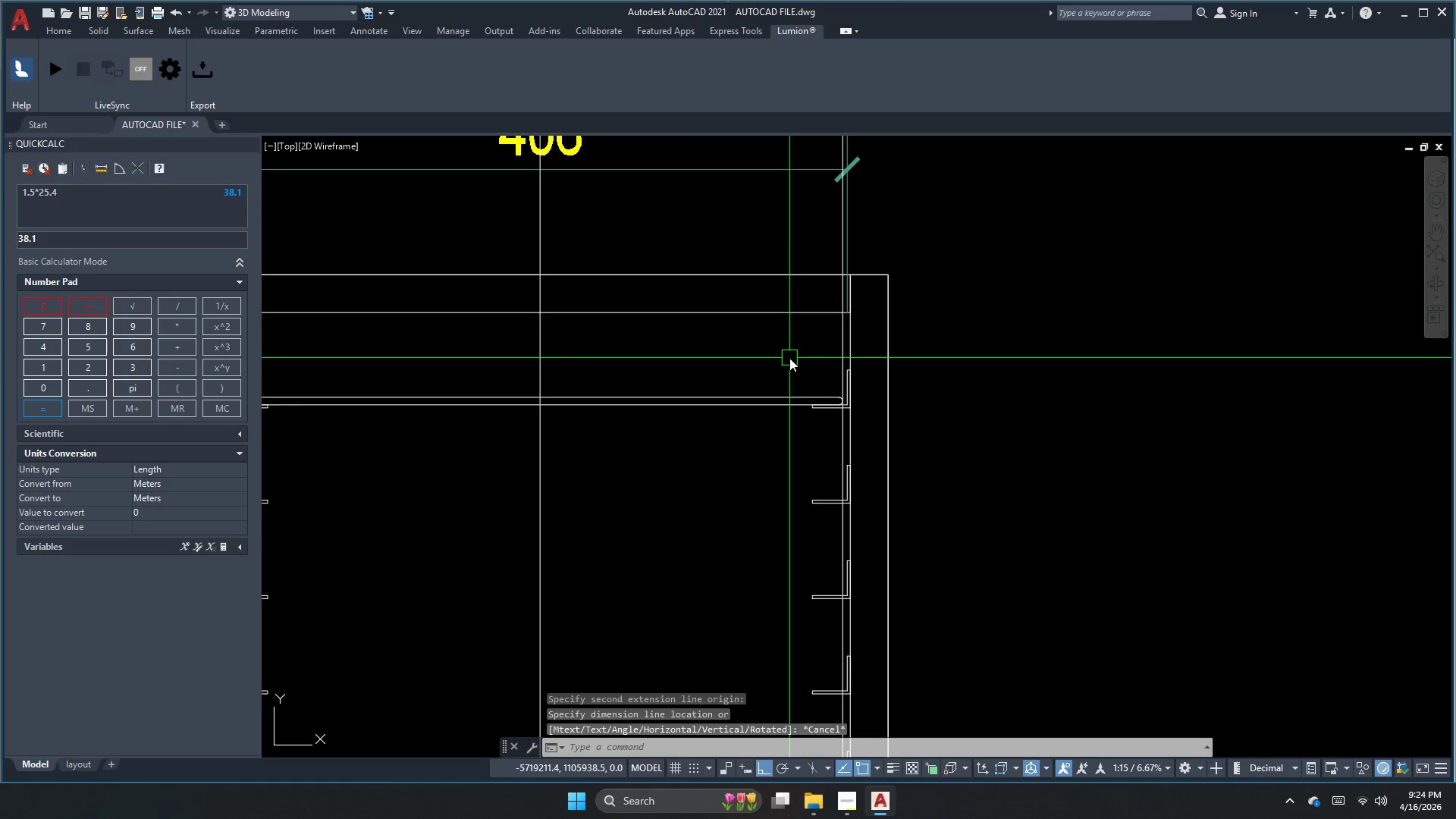 
key(Escape)
 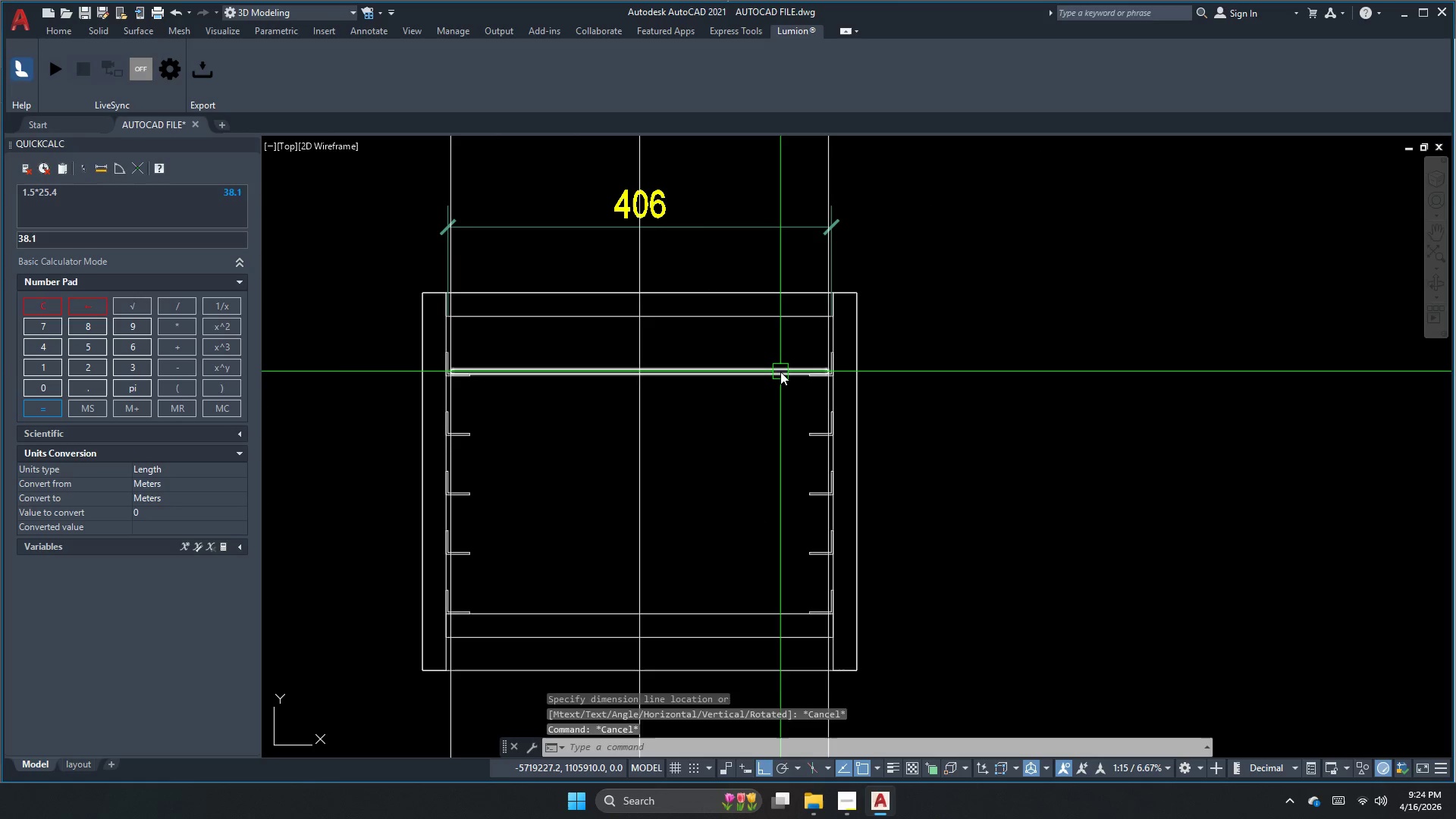 
scroll: coordinate [780, 381], scroll_direction: down, amount: 1.0
 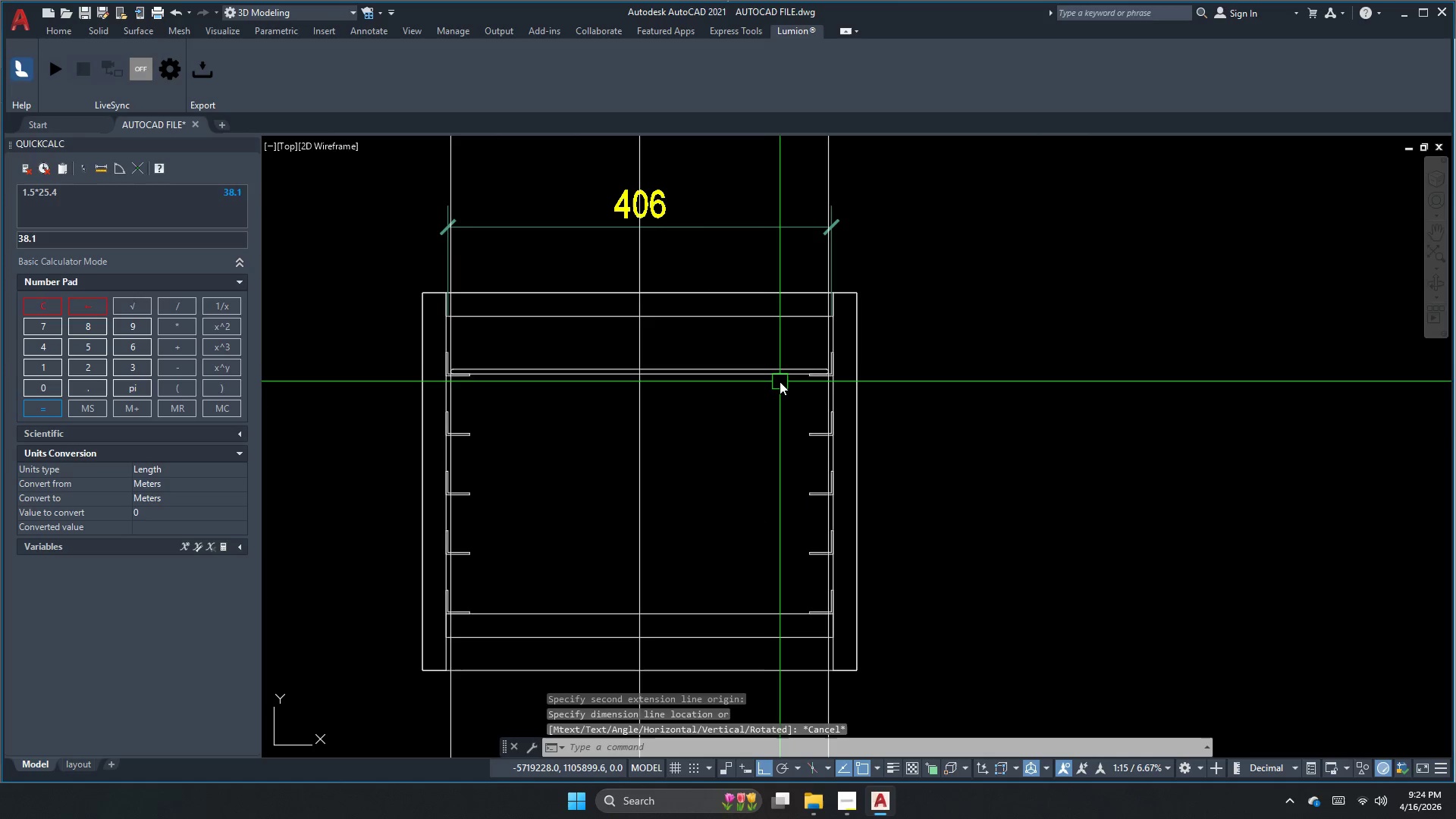 
left_click([780, 372])
 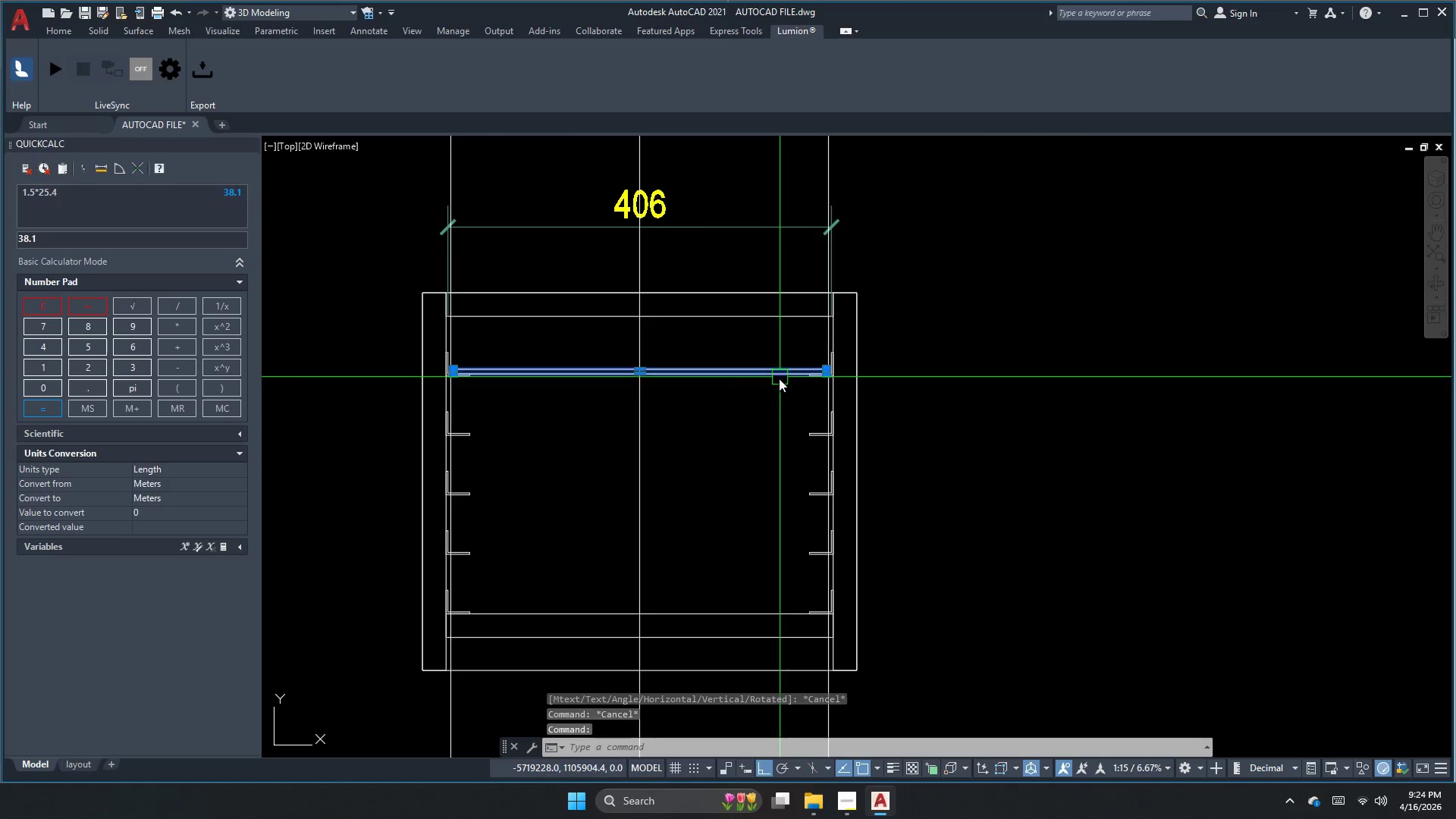 
key(Escape)
key(Escape)
type(dli)
 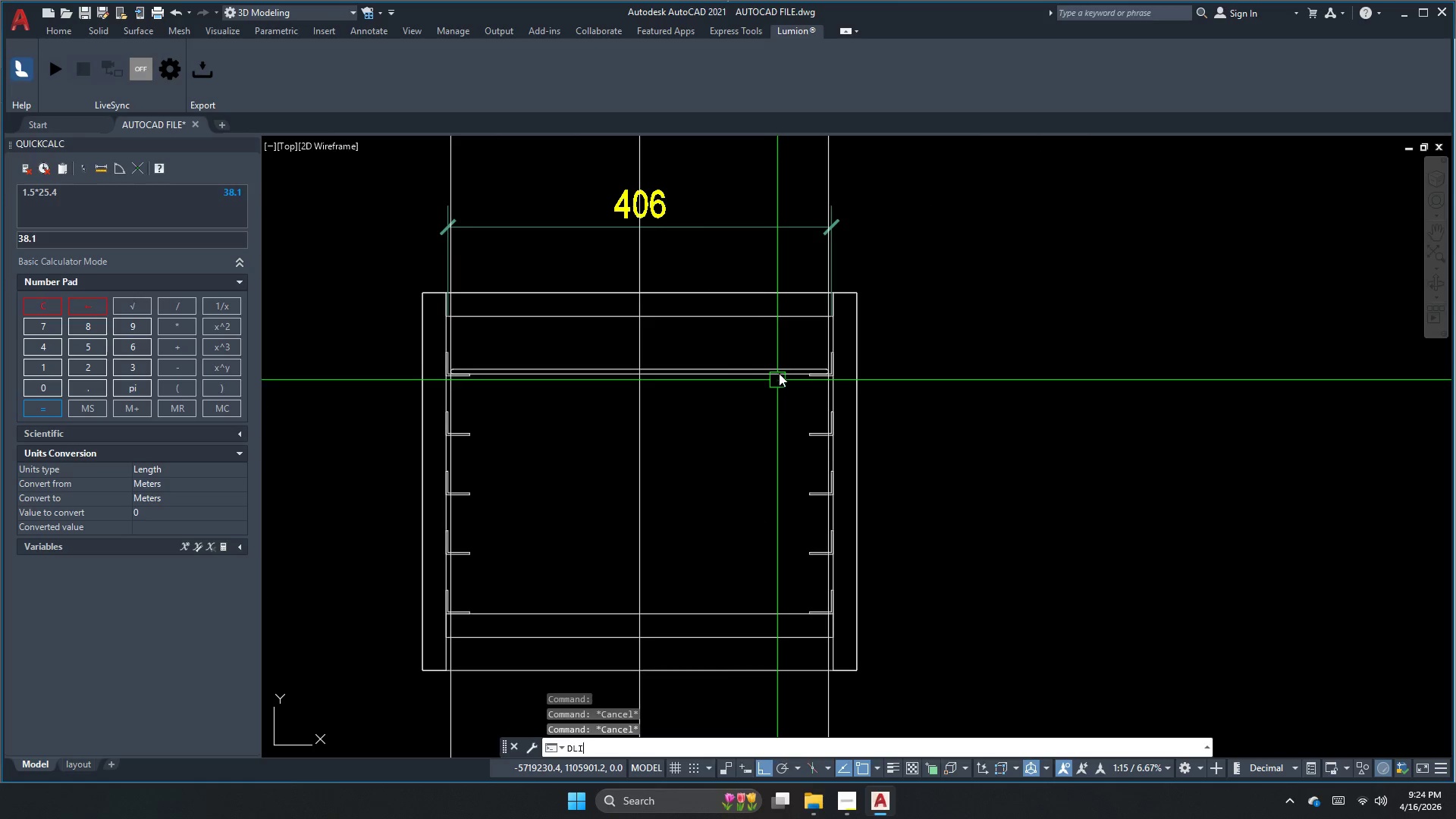 
key(Space)
 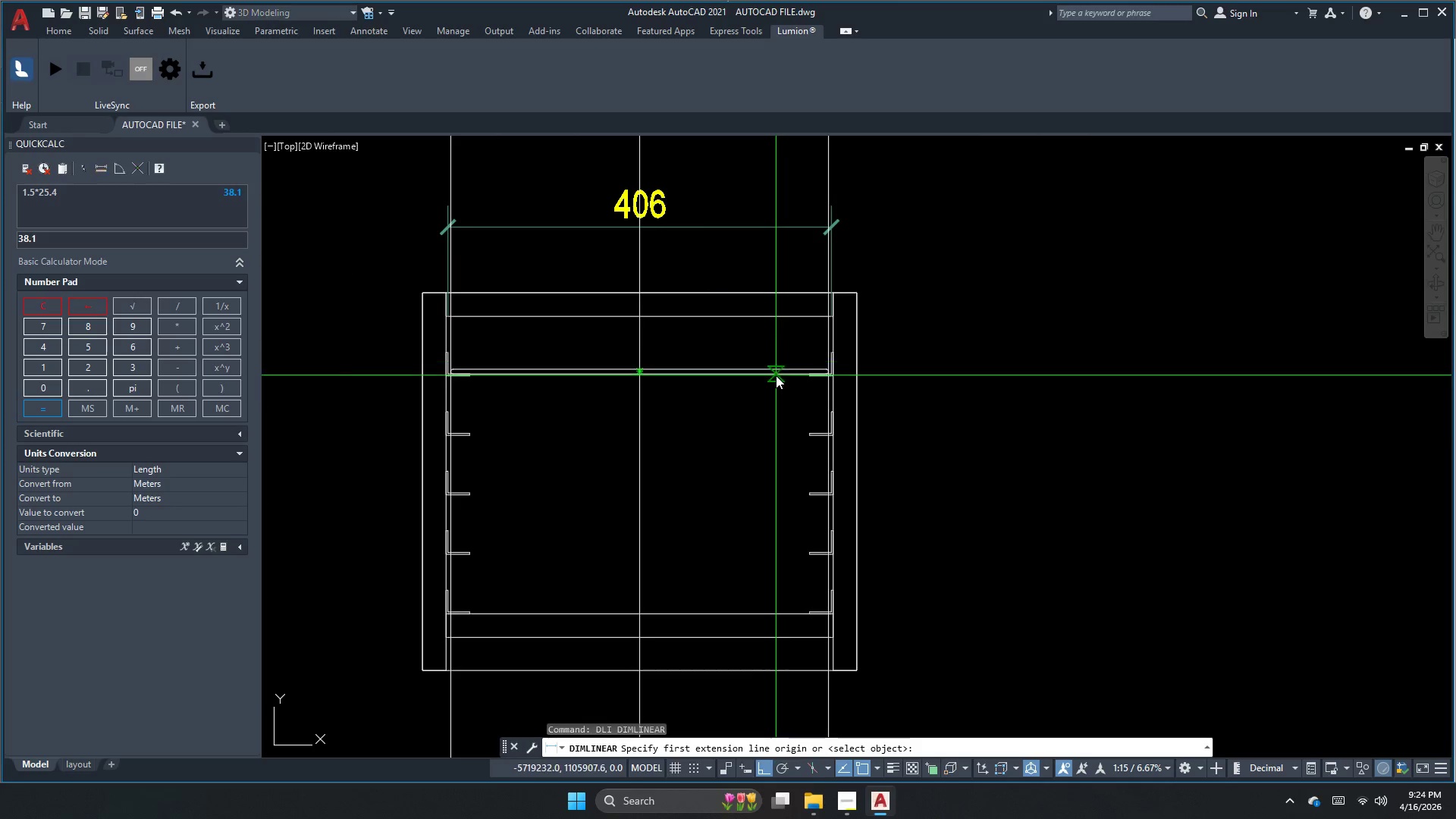 
left_click([776, 375])
 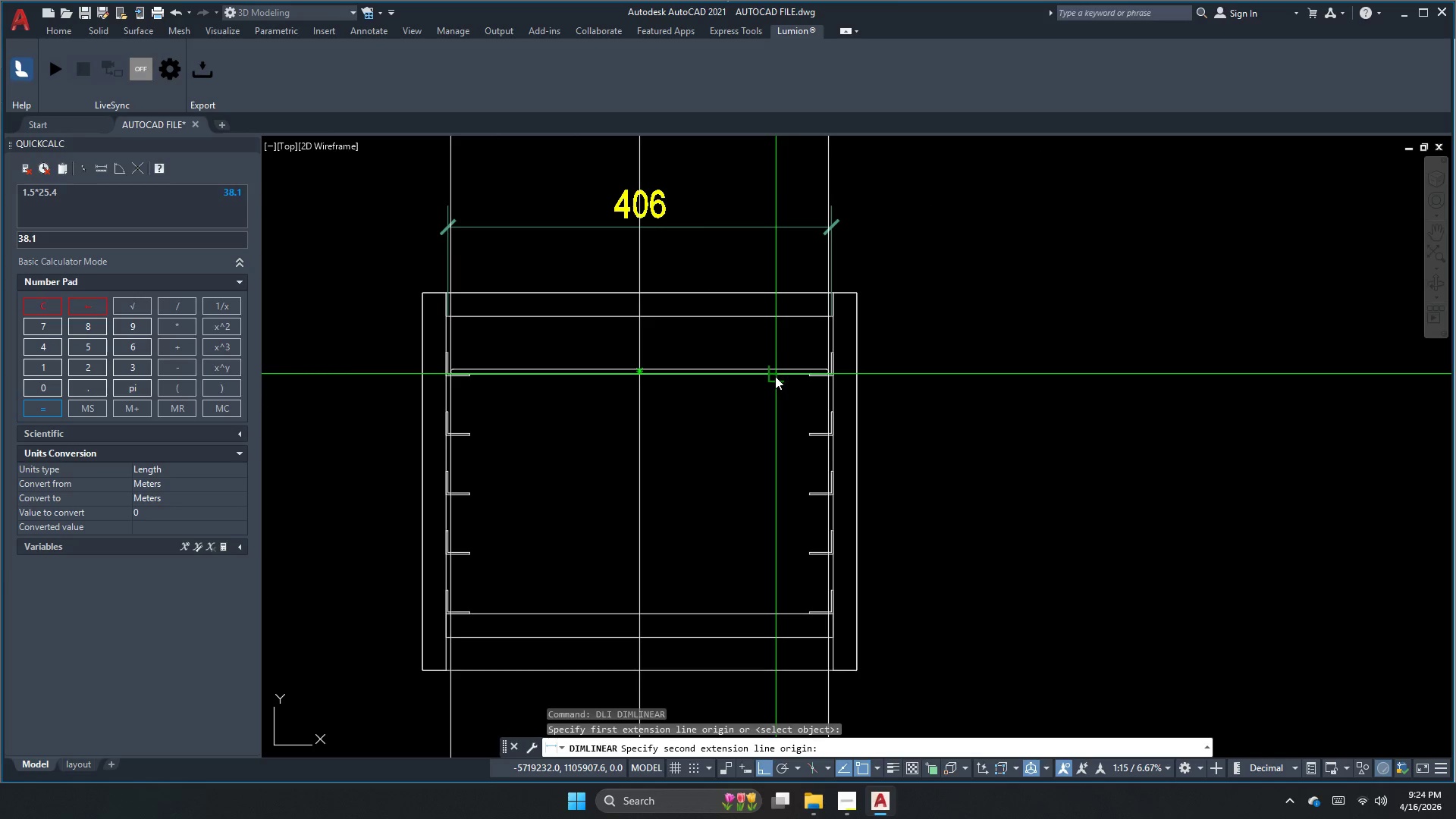 
key(Escape)
 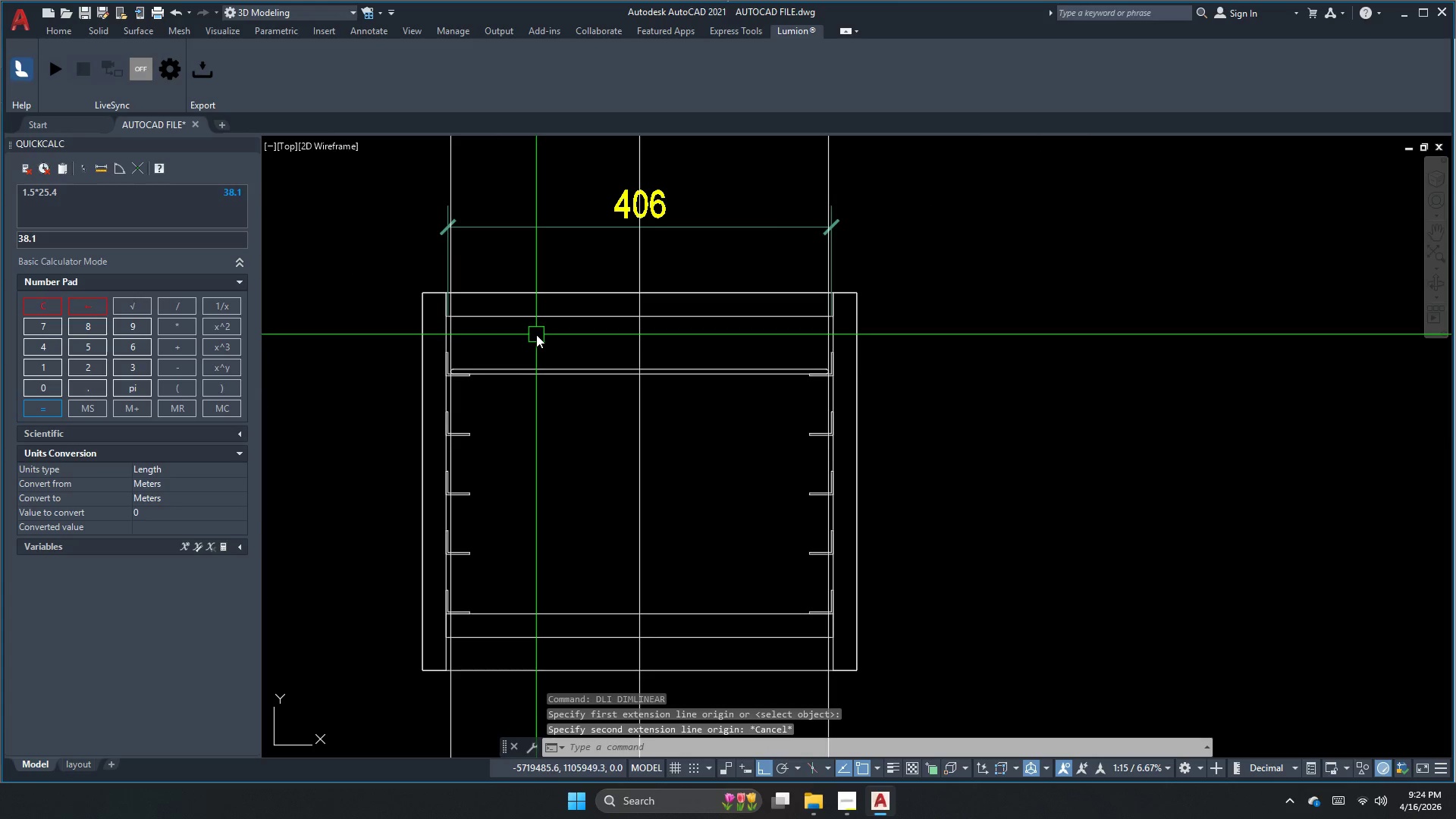 
left_click([529, 349])
 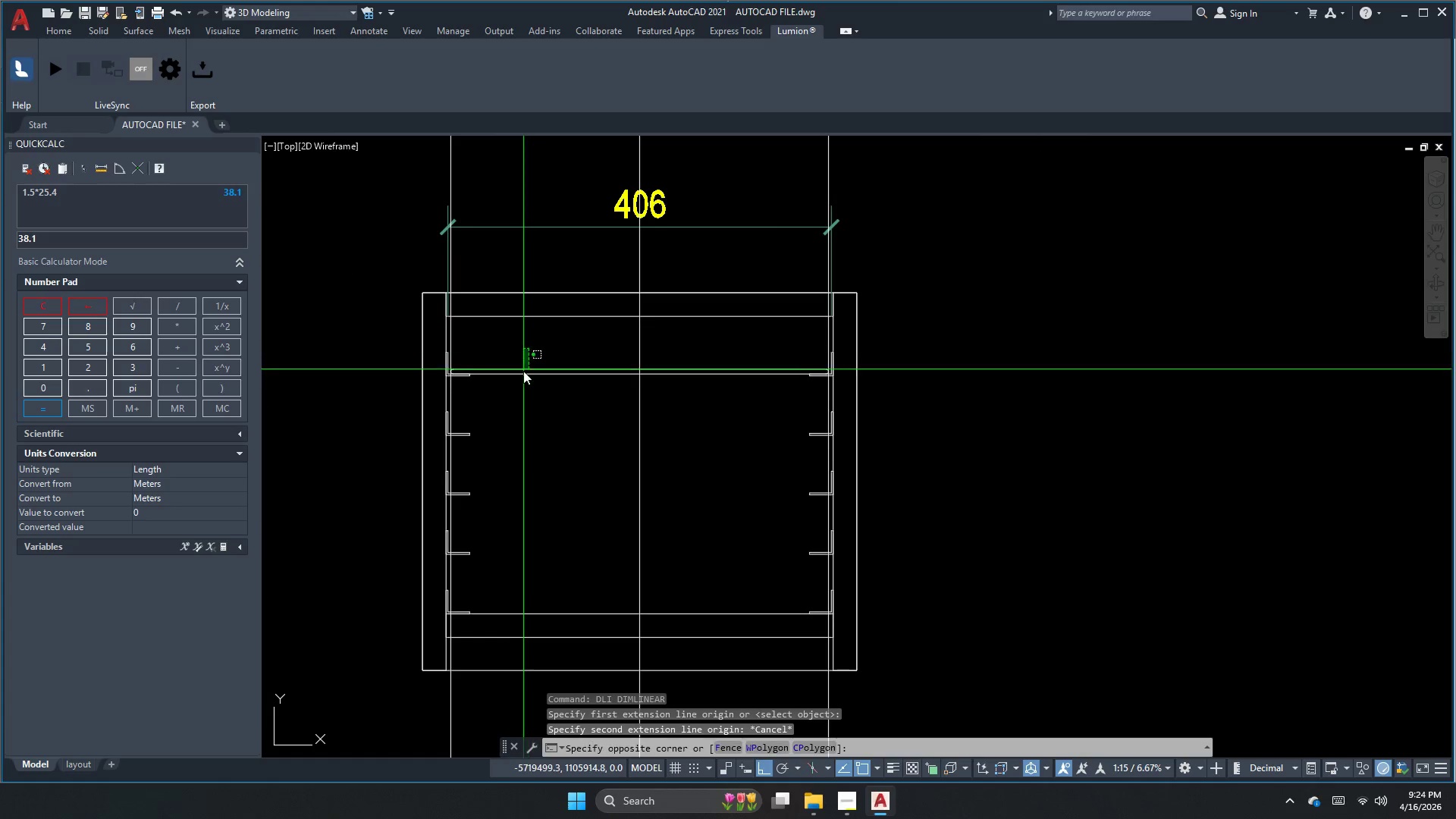 
left_click_drag(start_coordinate=[522, 381], to_coordinate=[520, 387])
 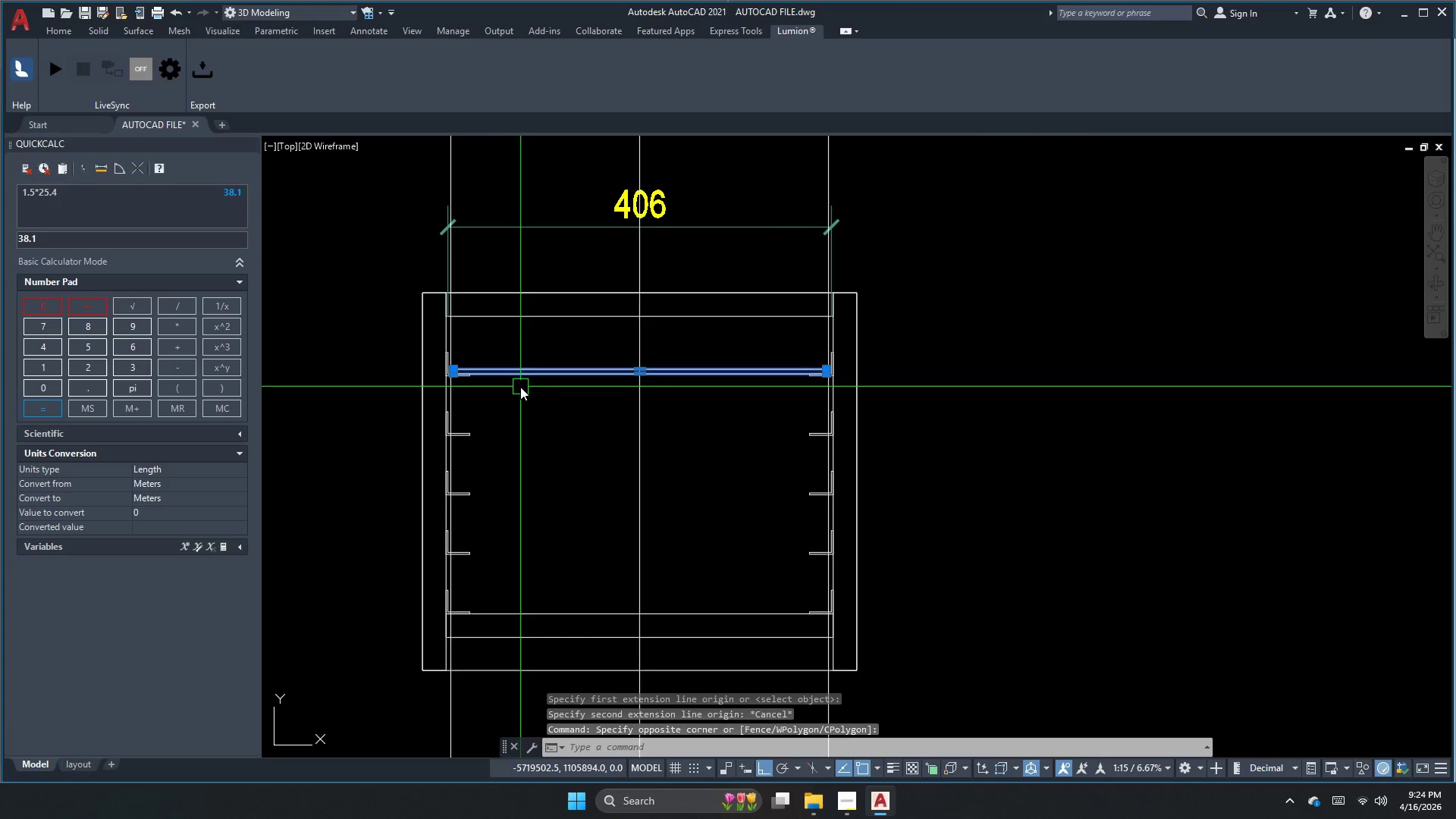 
key(Escape)
 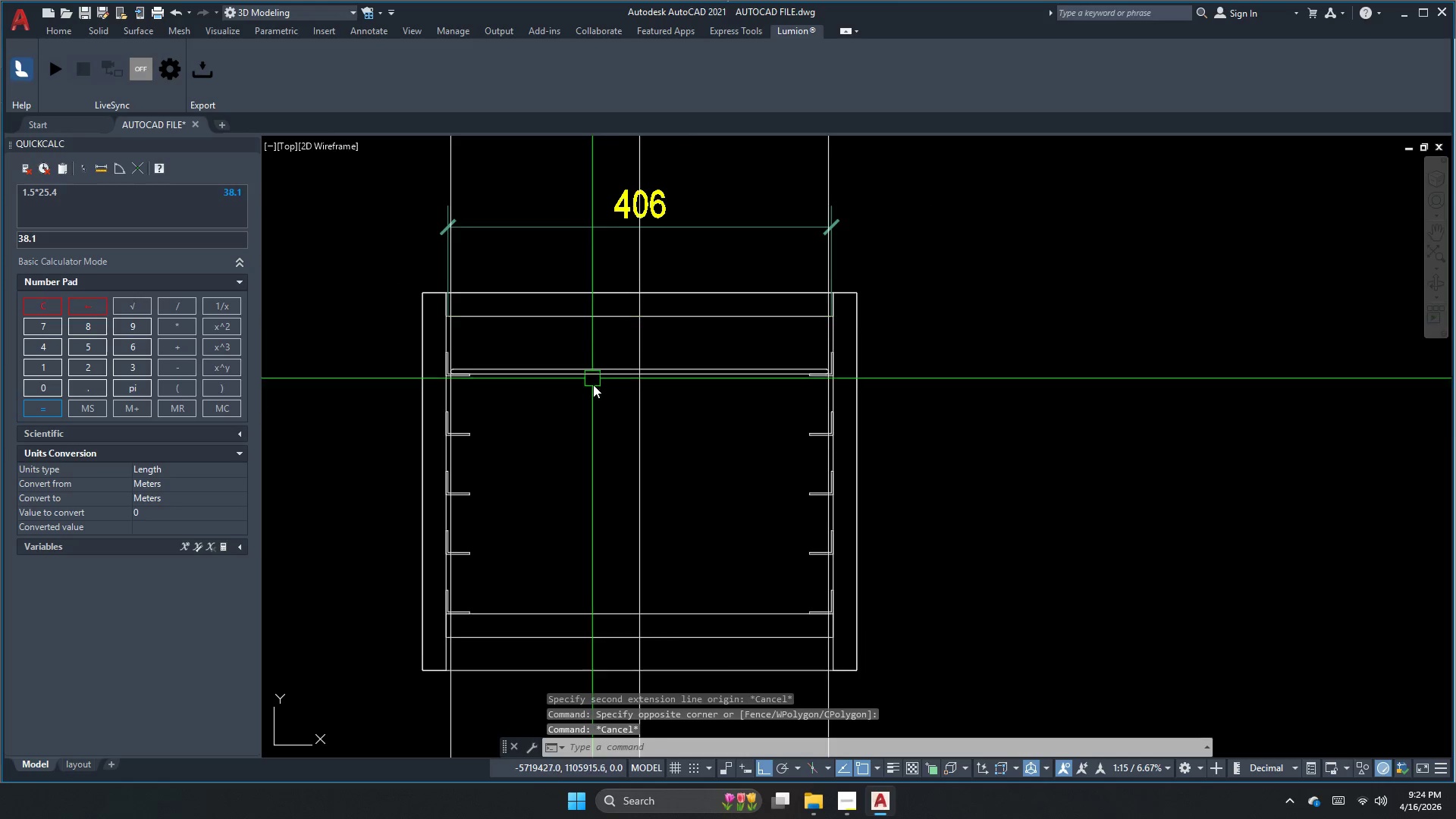 
left_click_drag(start_coordinate=[882, 284], to_coordinate=[811, 275])
 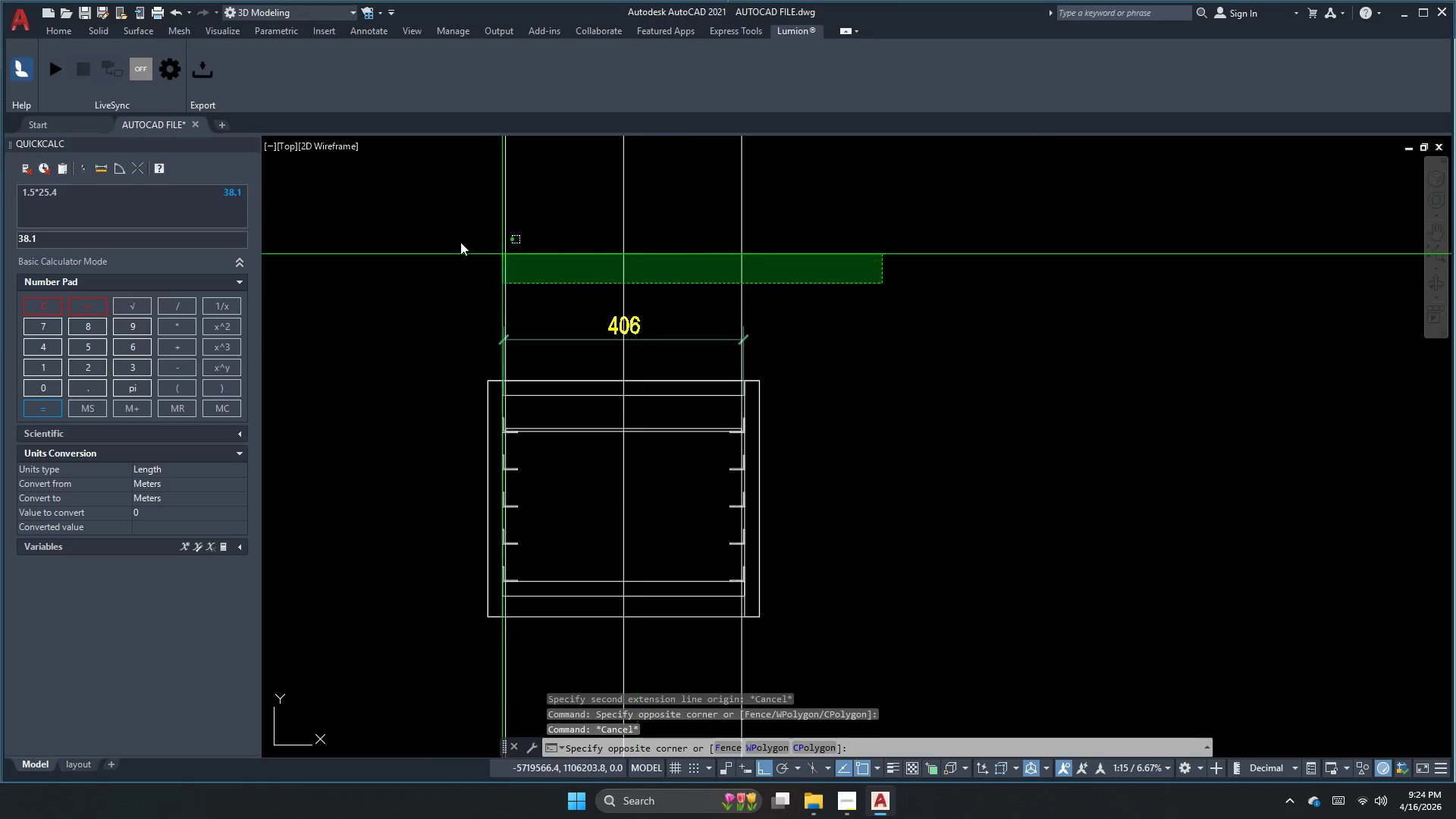 
scroll: coordinate [603, 487], scroll_direction: down, amount: 1.0
 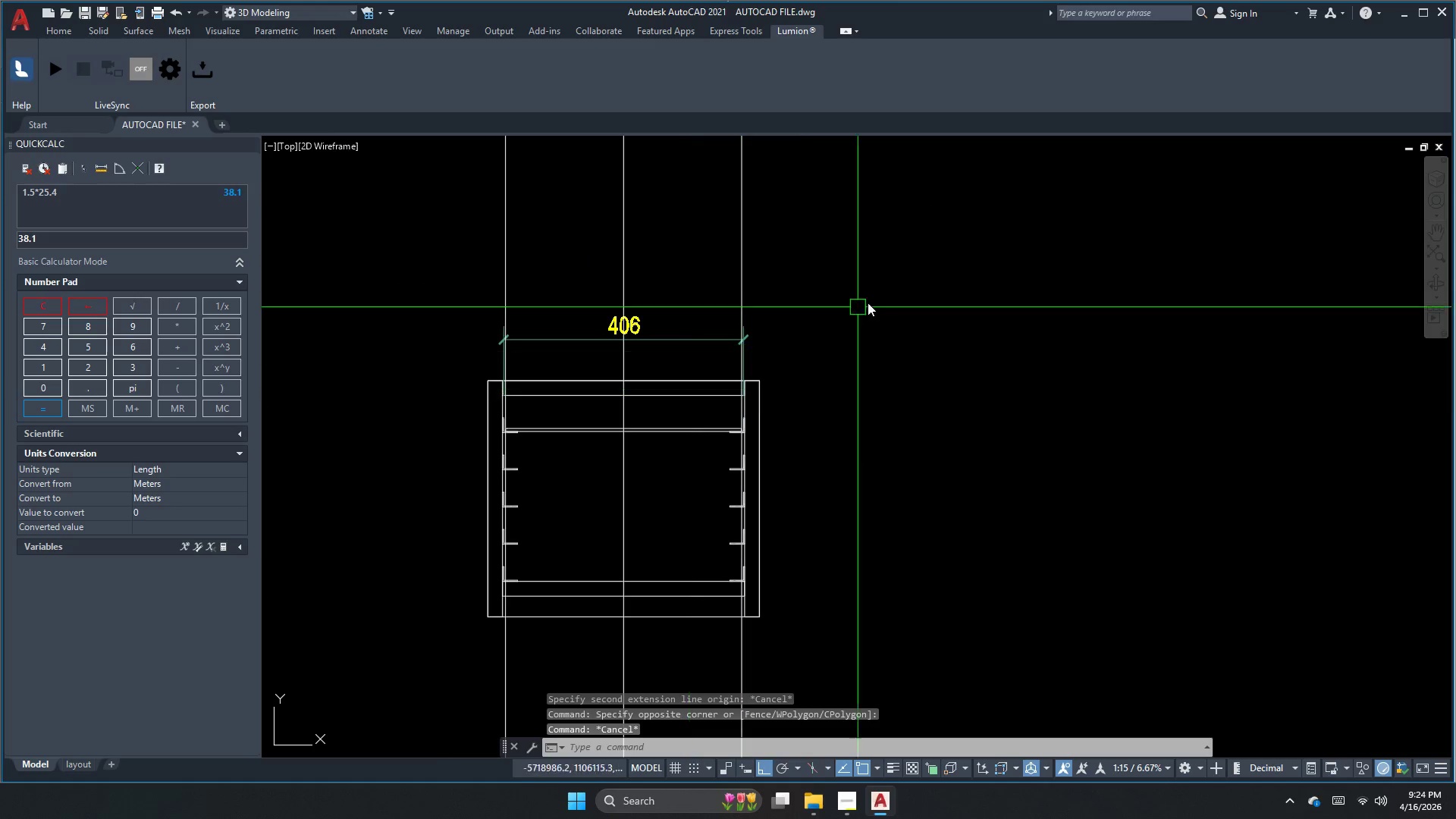 
left_click_drag(start_coordinate=[422, 233], to_coordinate=[414, 237])
 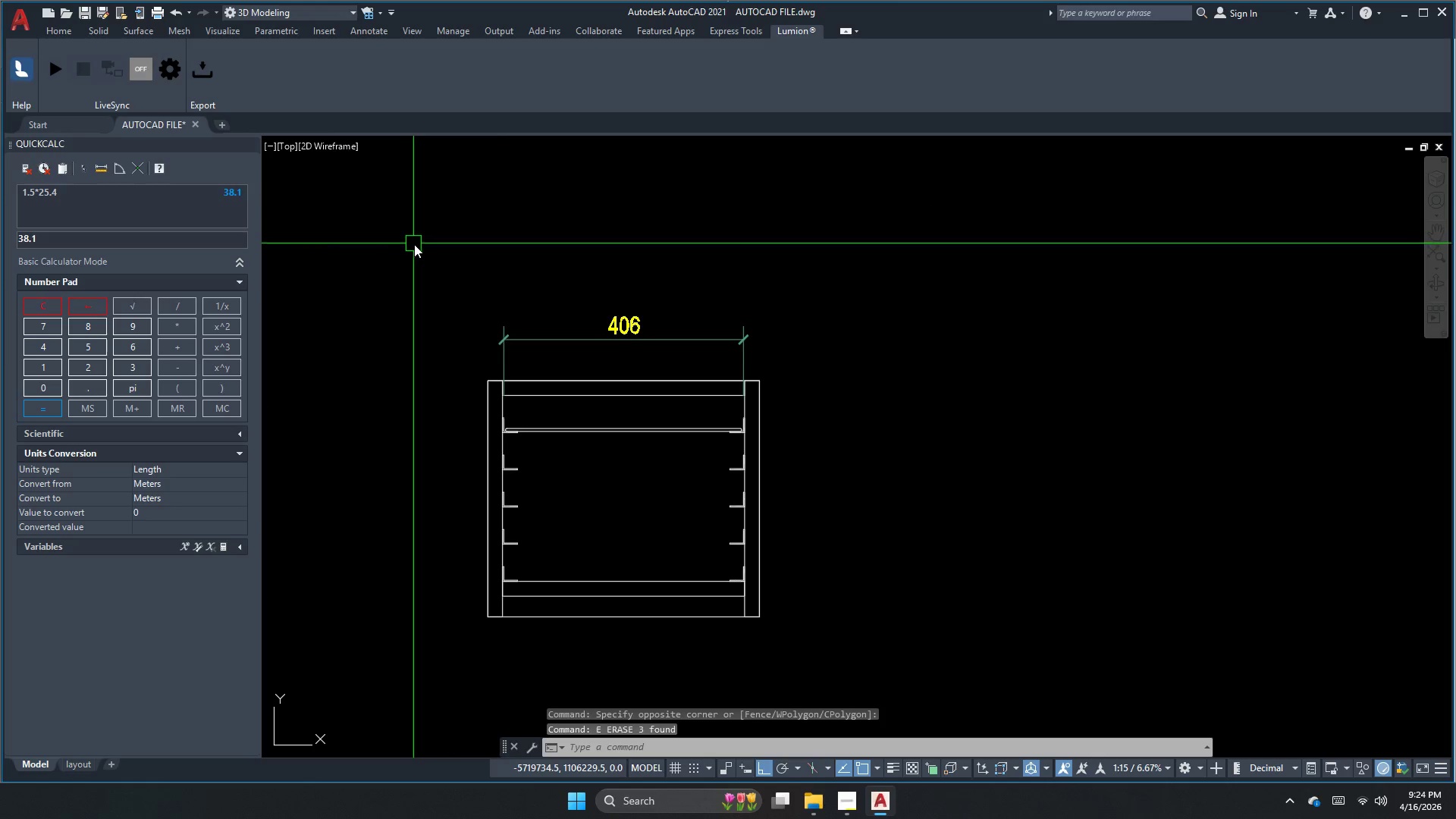 
key(E)
 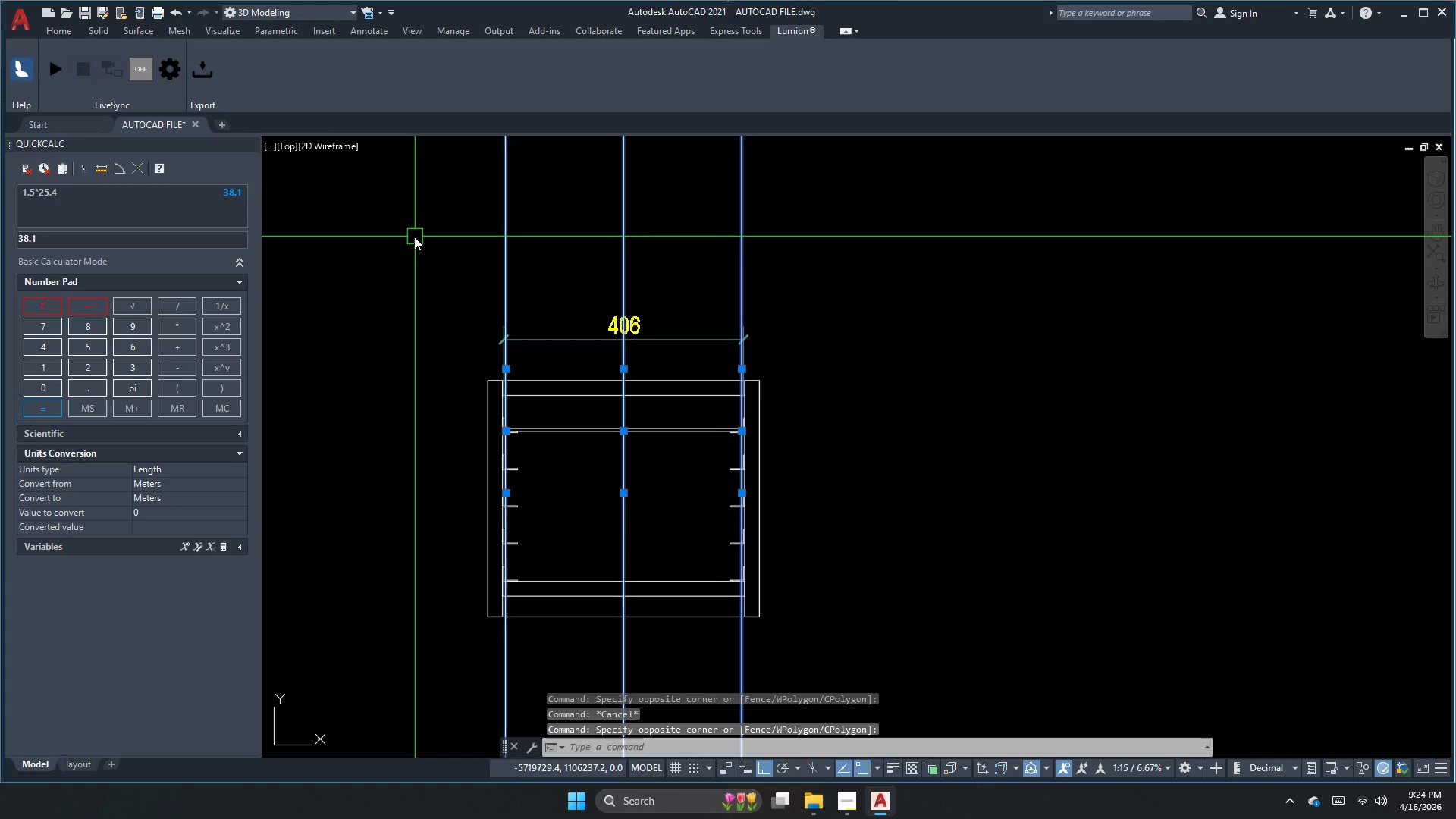 
key(Space)
 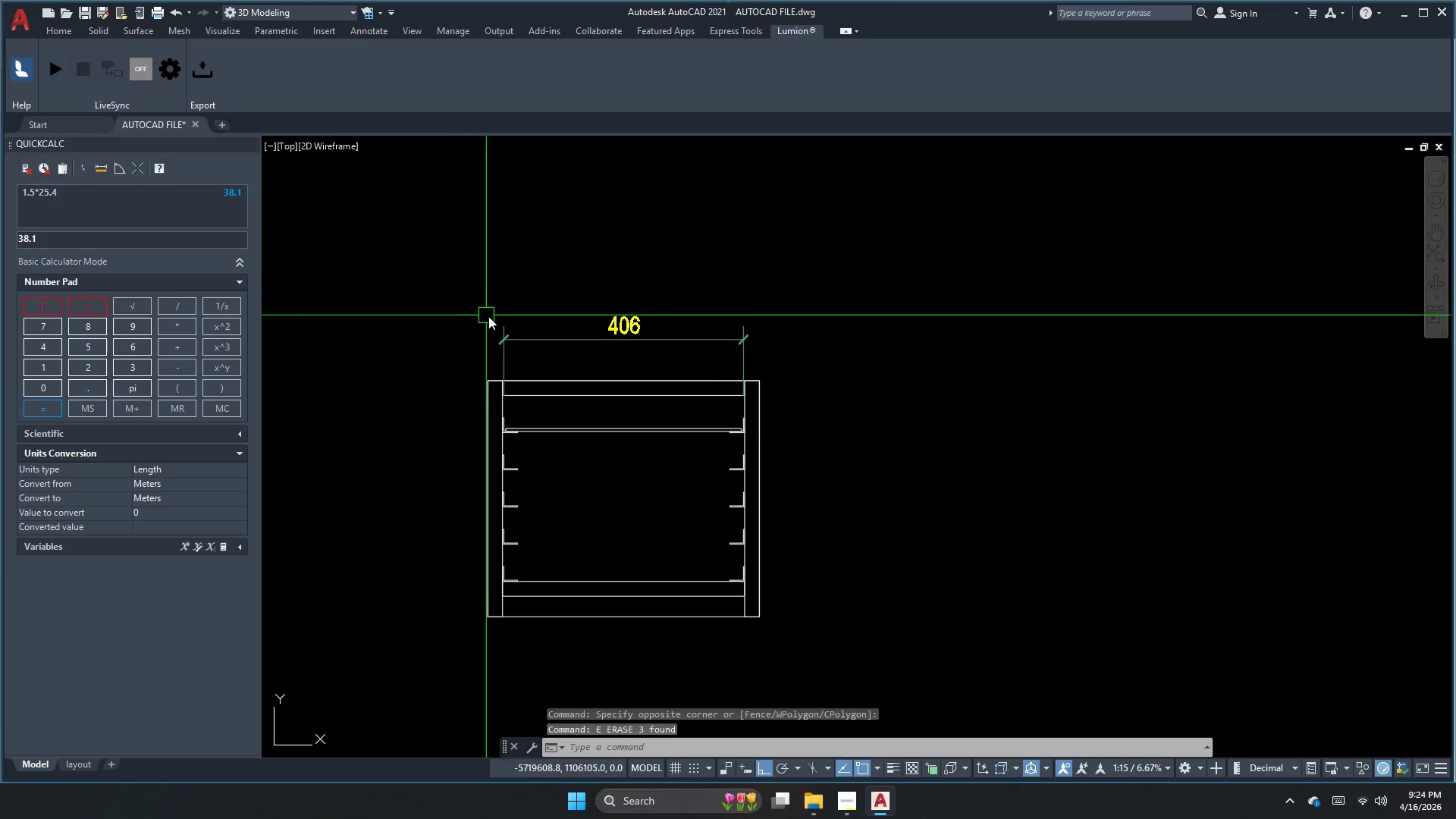 
scroll: coordinate [510, 401], scroll_direction: up, amount: 2.0
 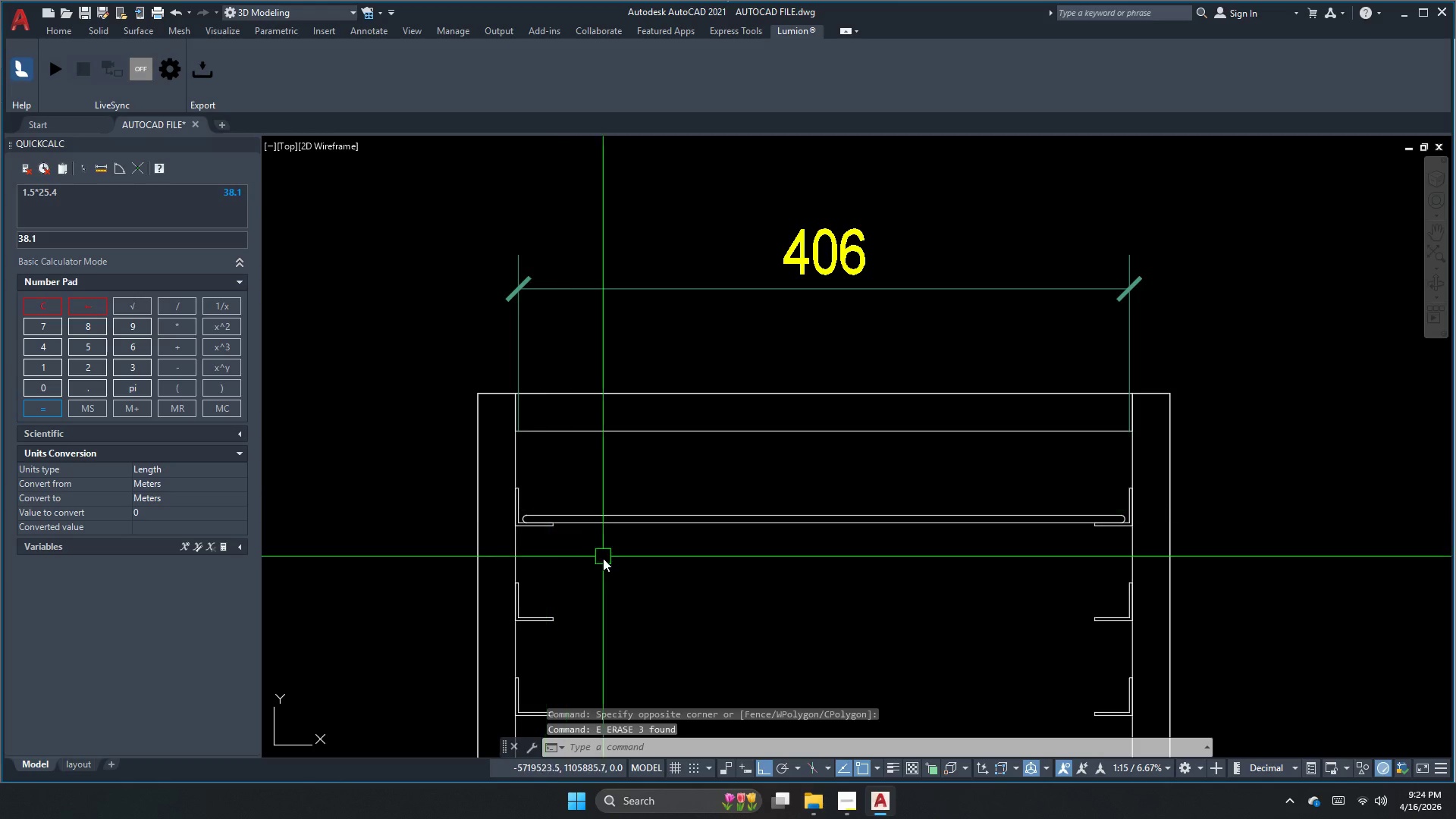 
left_click_drag(start_coordinate=[617, 568], to_coordinate=[613, 534])
 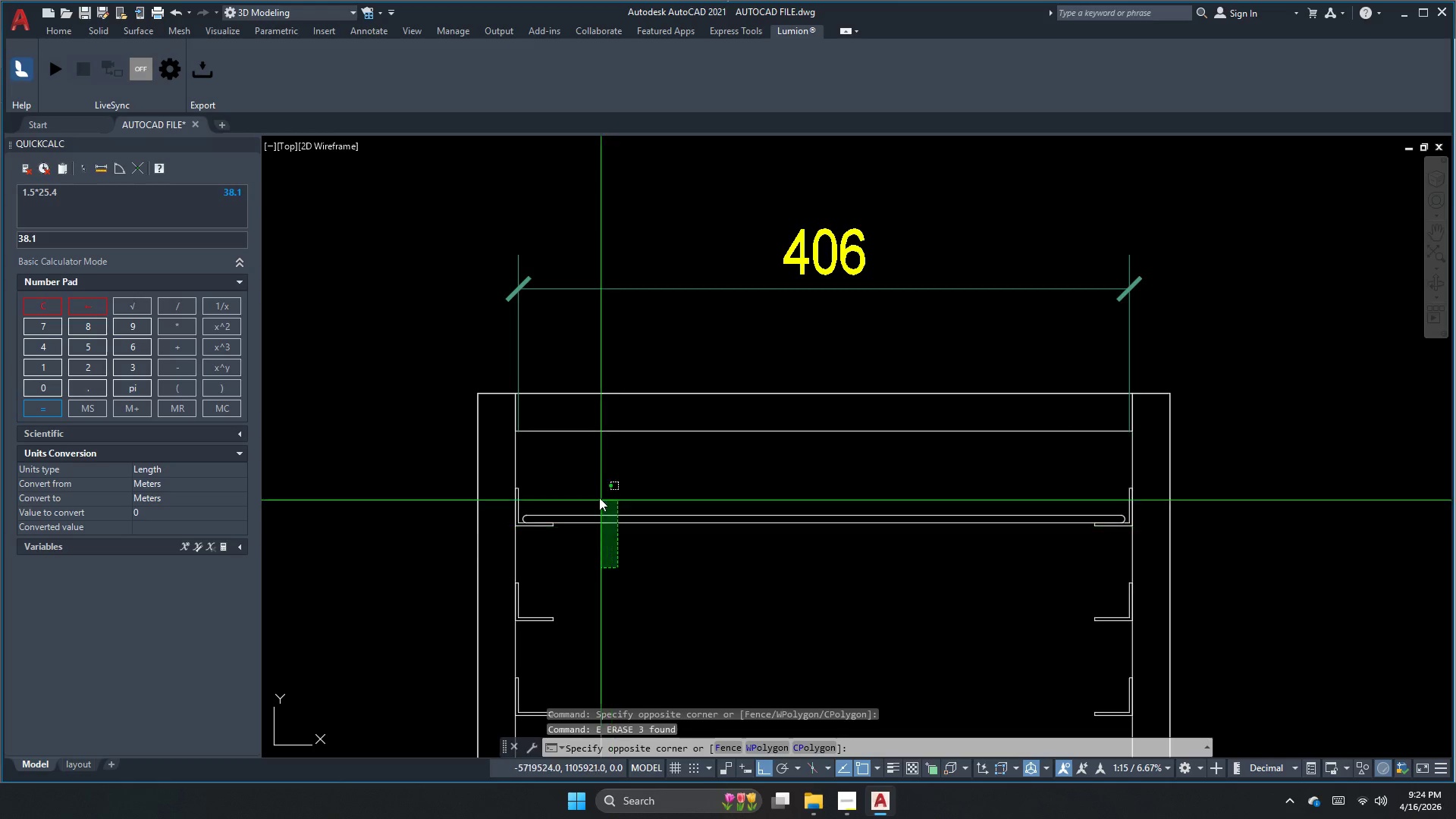 
double_click([587, 465])
 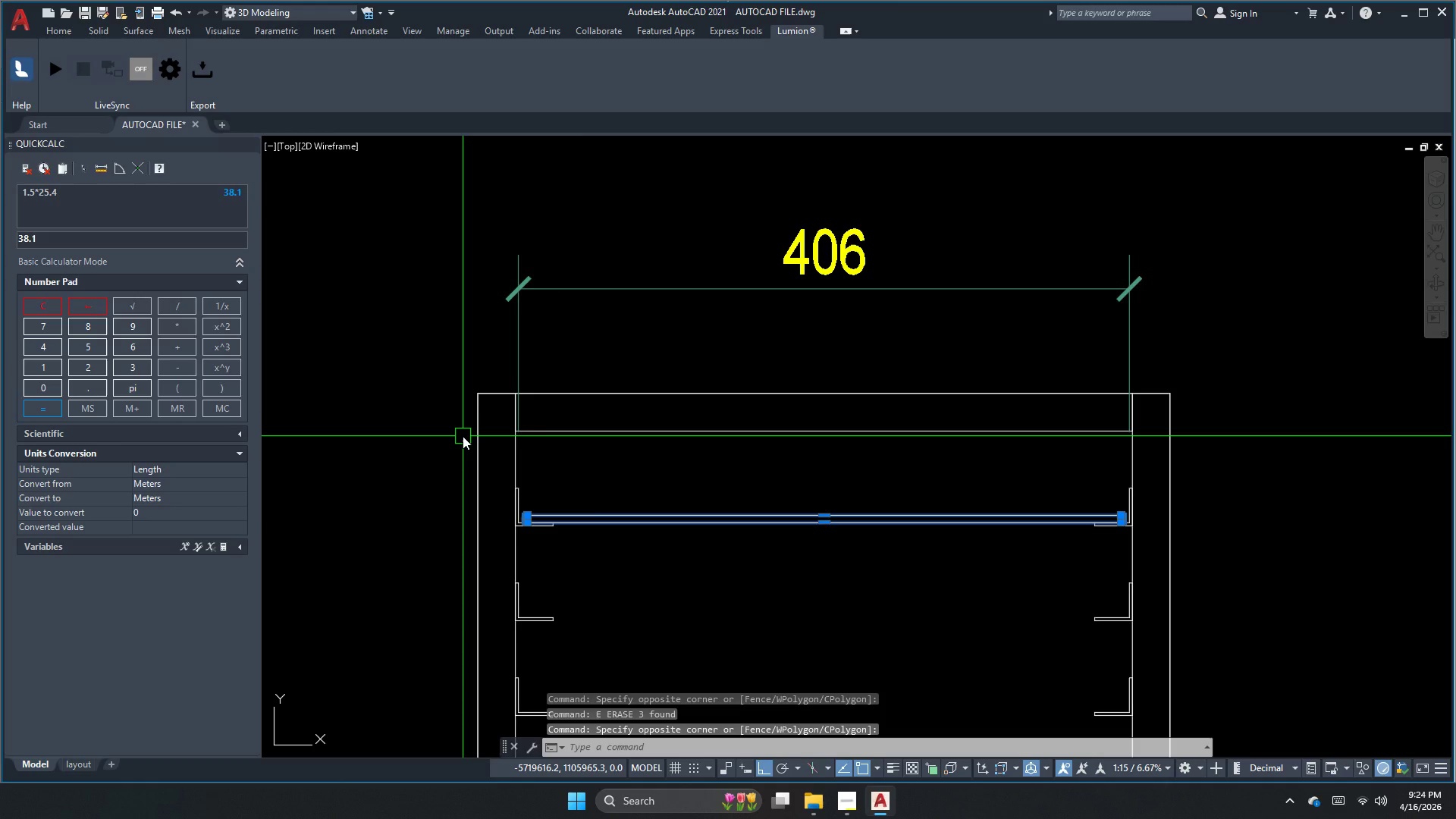 
key(C)
 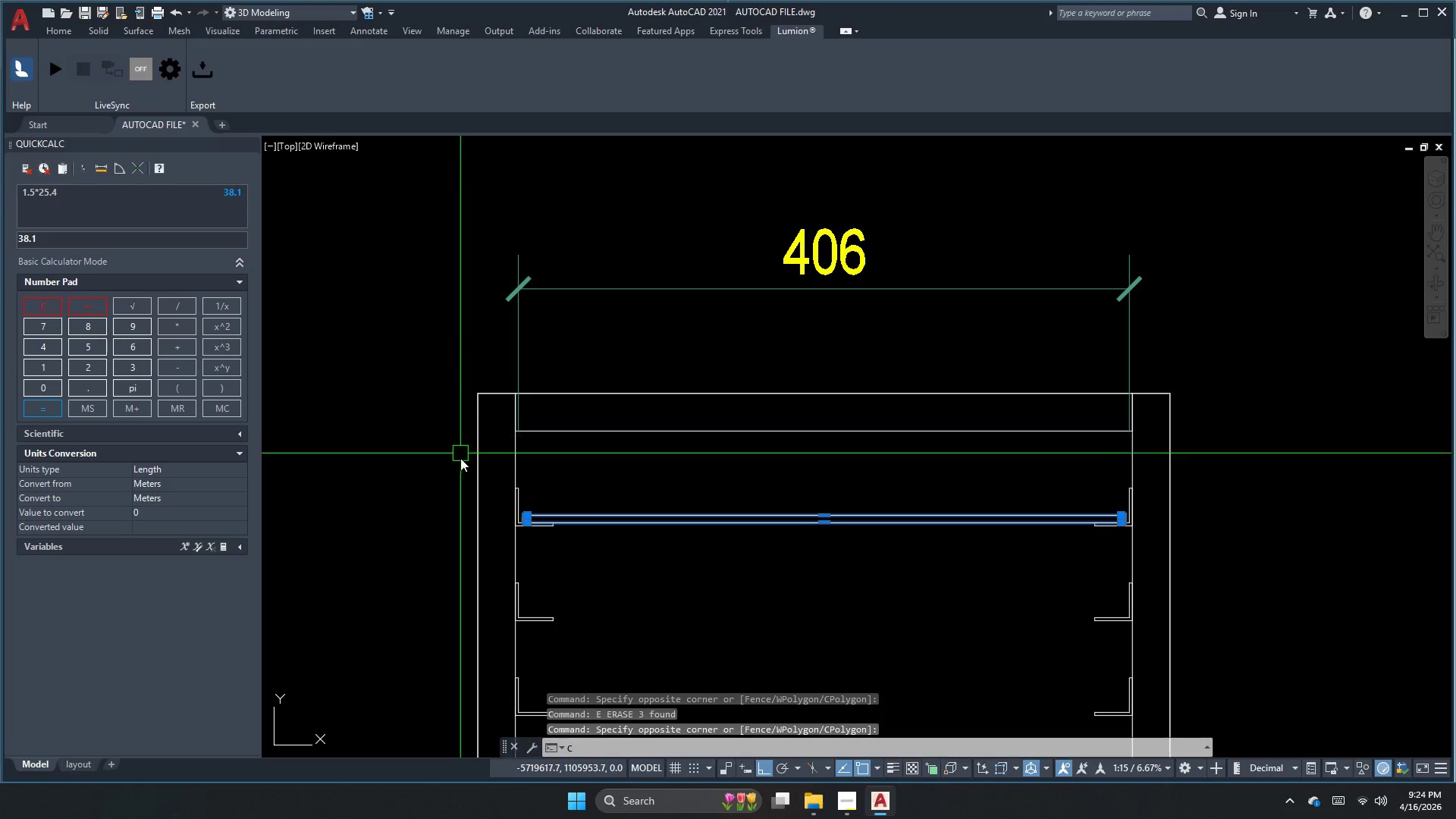 
key(O)
 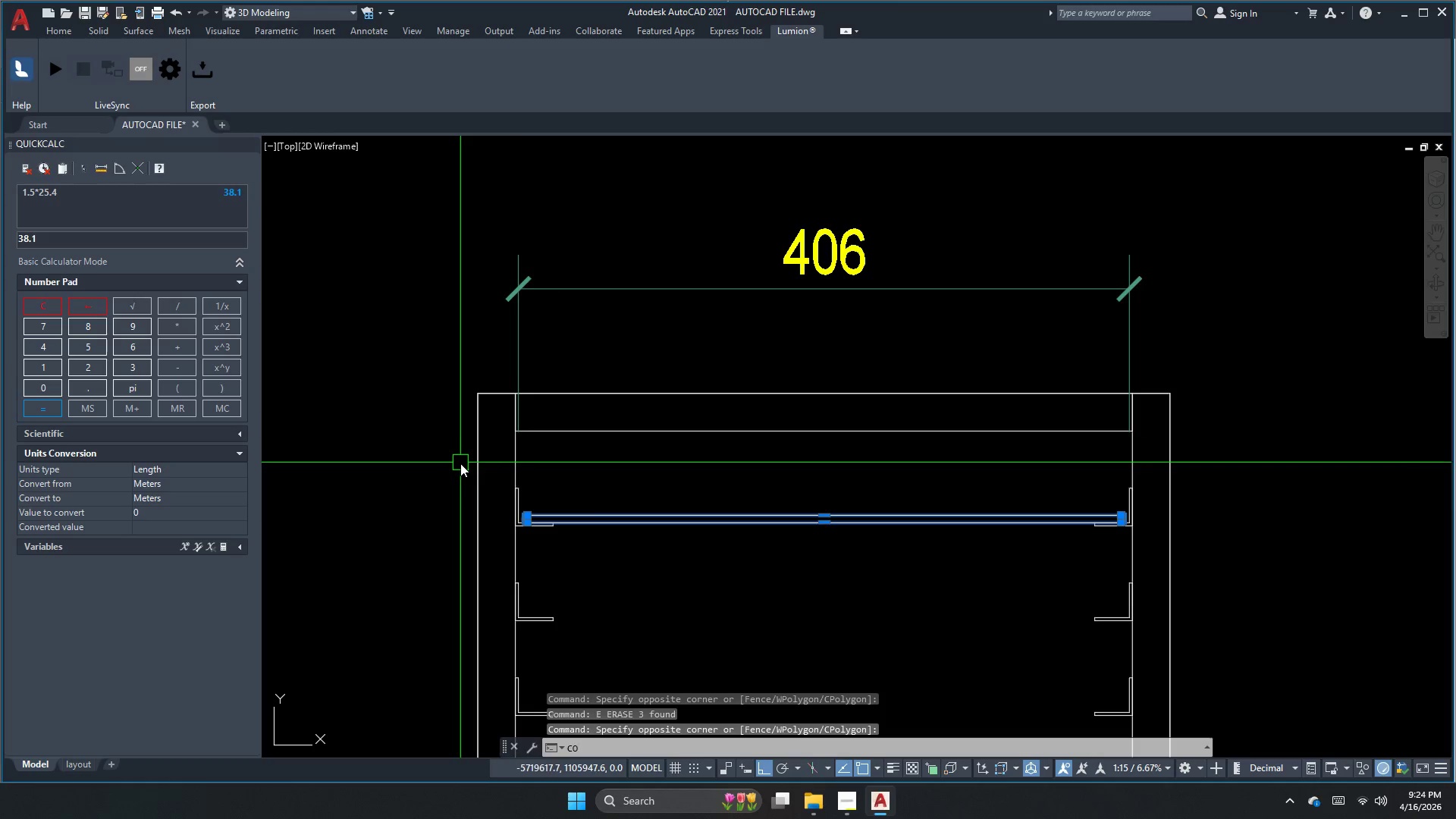 
key(Space)
 